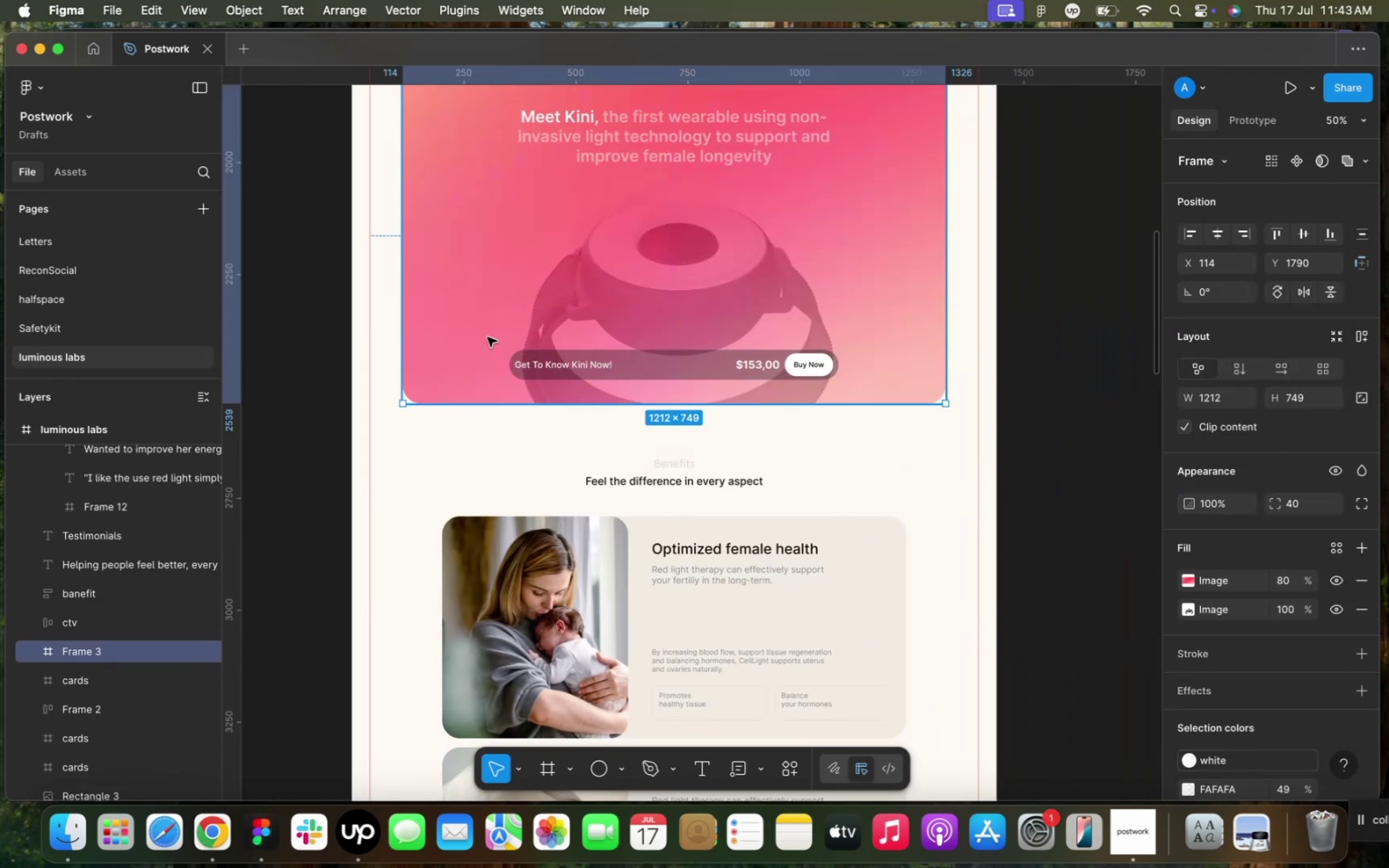 
left_click([487, 337])
 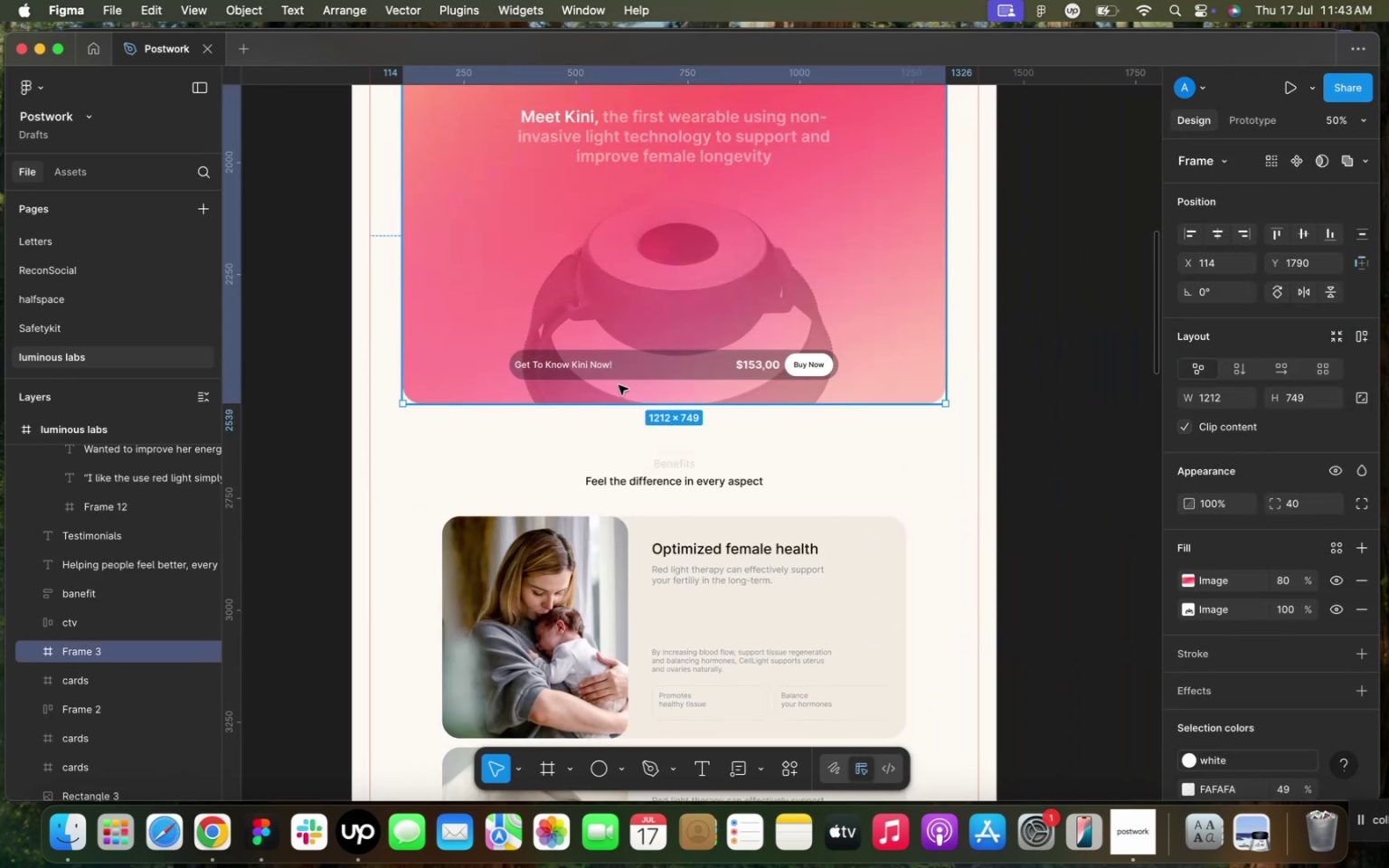 
key(Meta+D)
 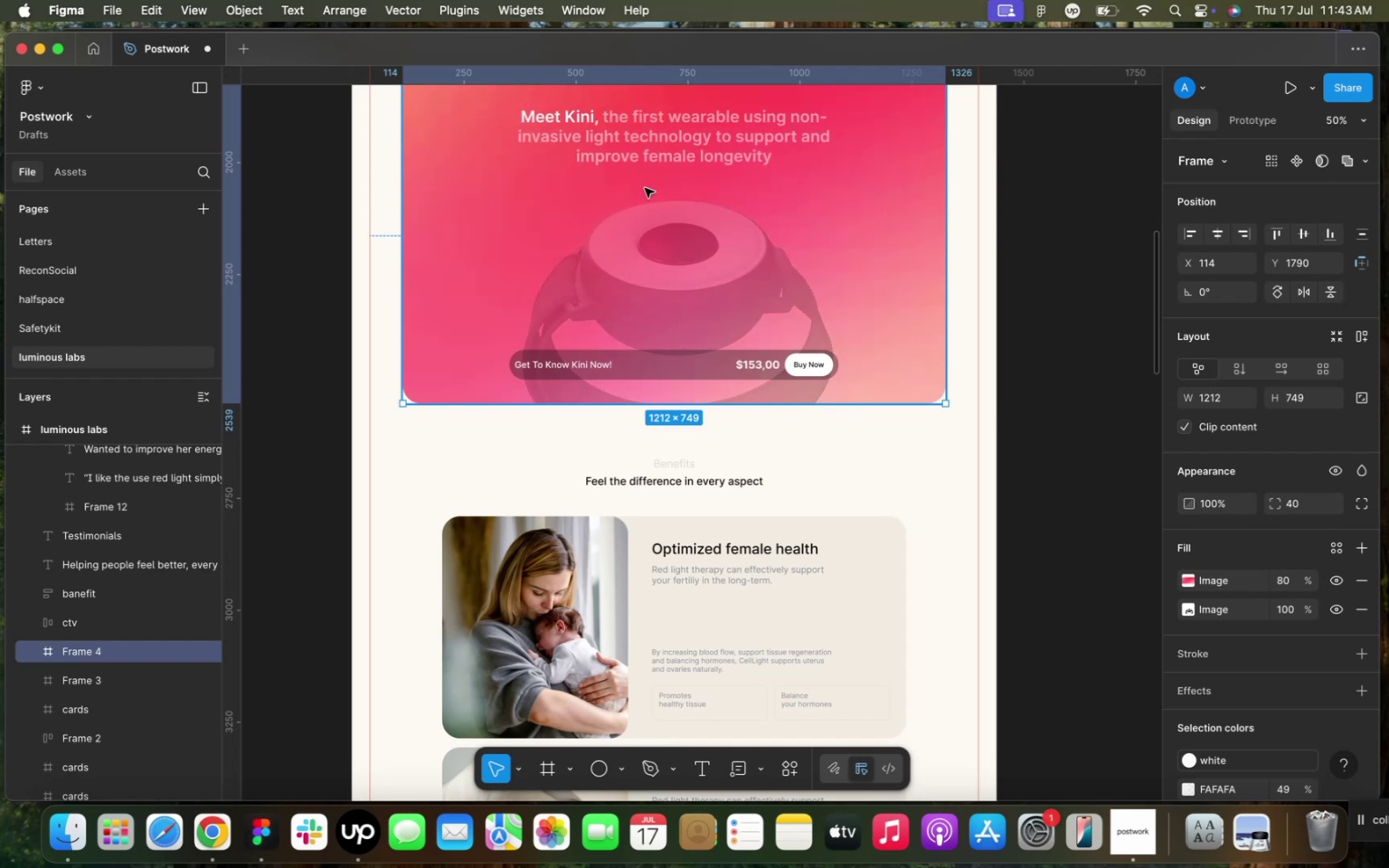 
left_click_drag(start_coordinate=[645, 188], to_coordinate=[647, 734])
 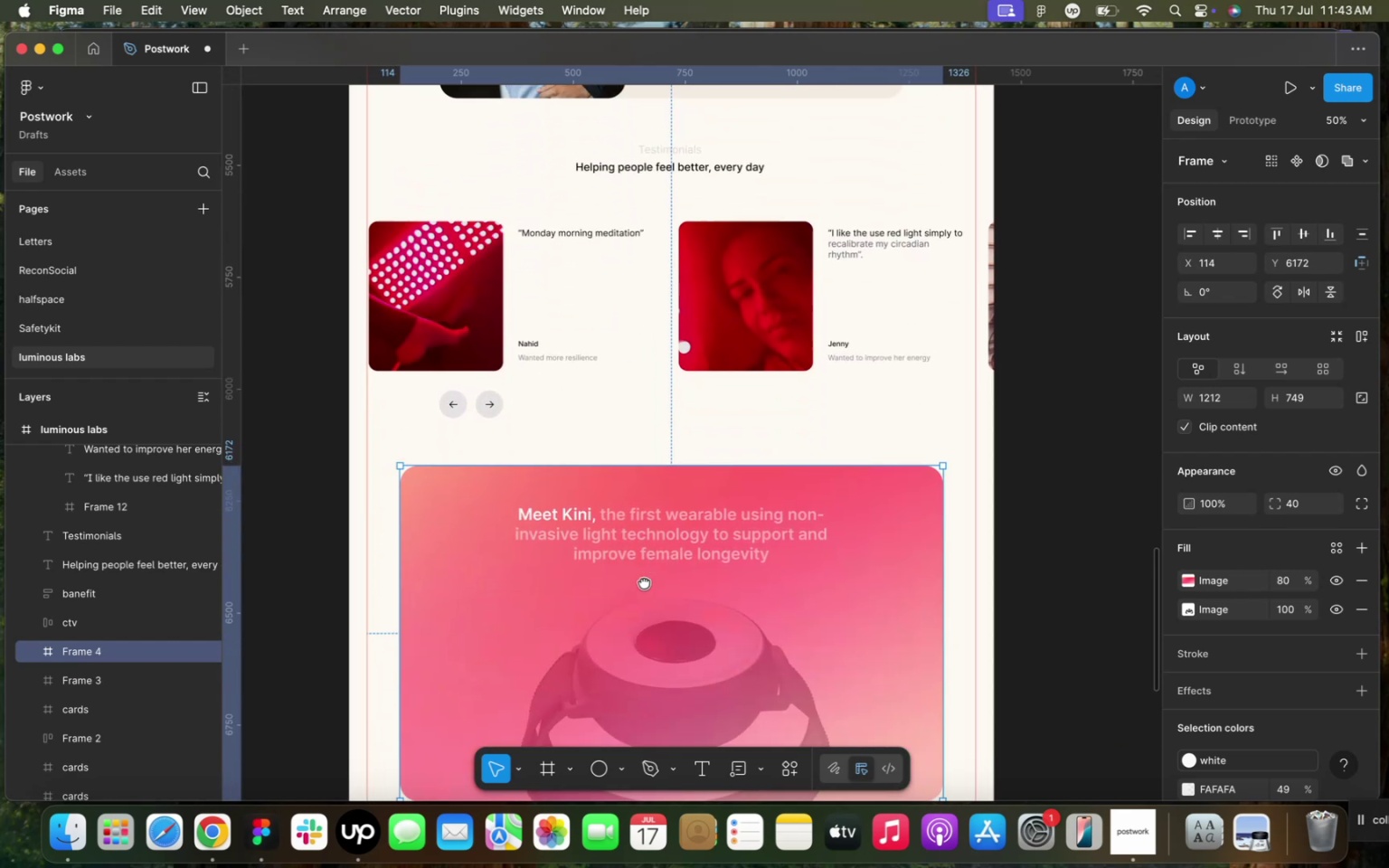 
scroll: coordinate [656, 638], scroll_direction: down, amount: 15.0
 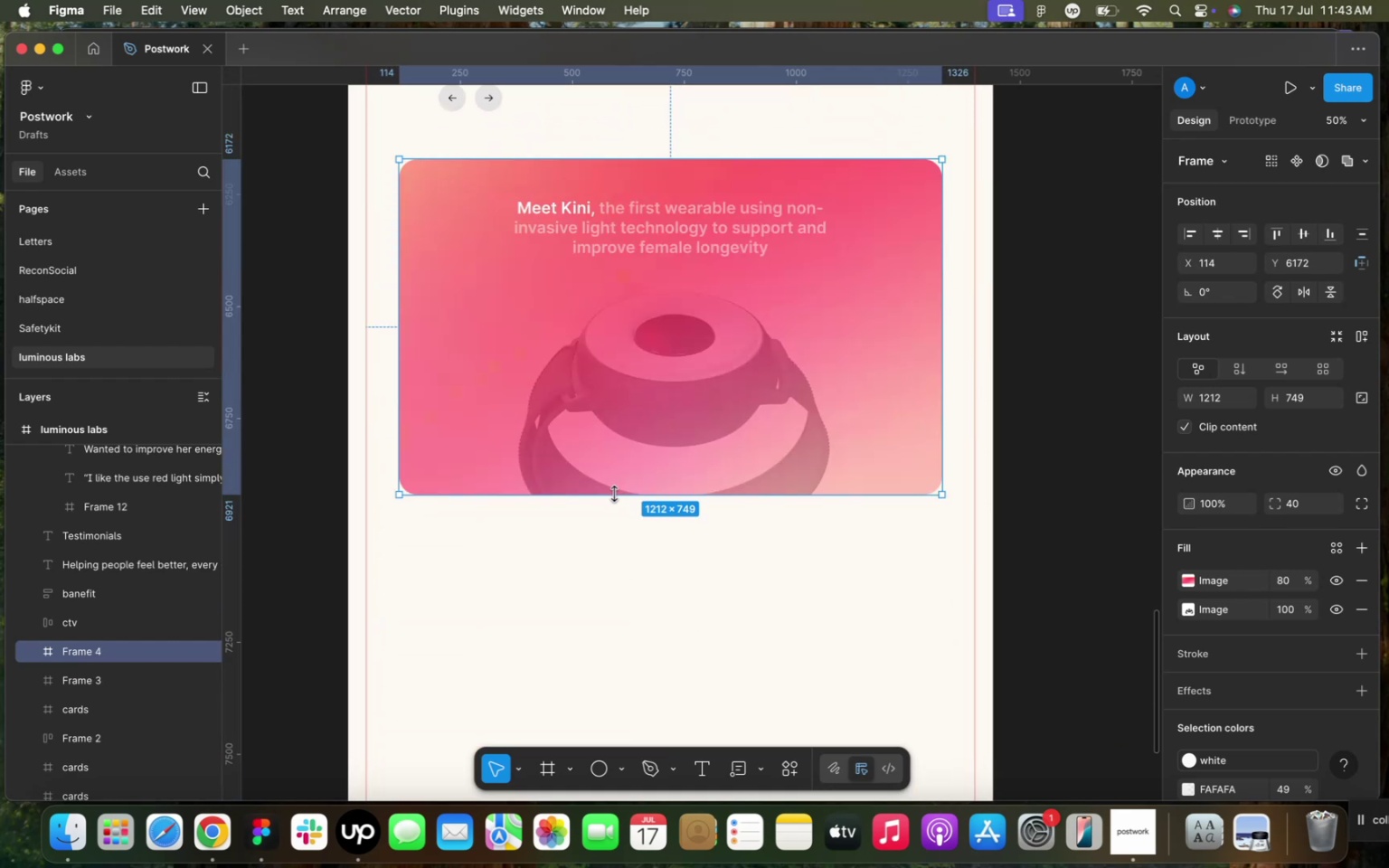 
left_click_drag(start_coordinate=[614, 494], to_coordinate=[617, 422])
 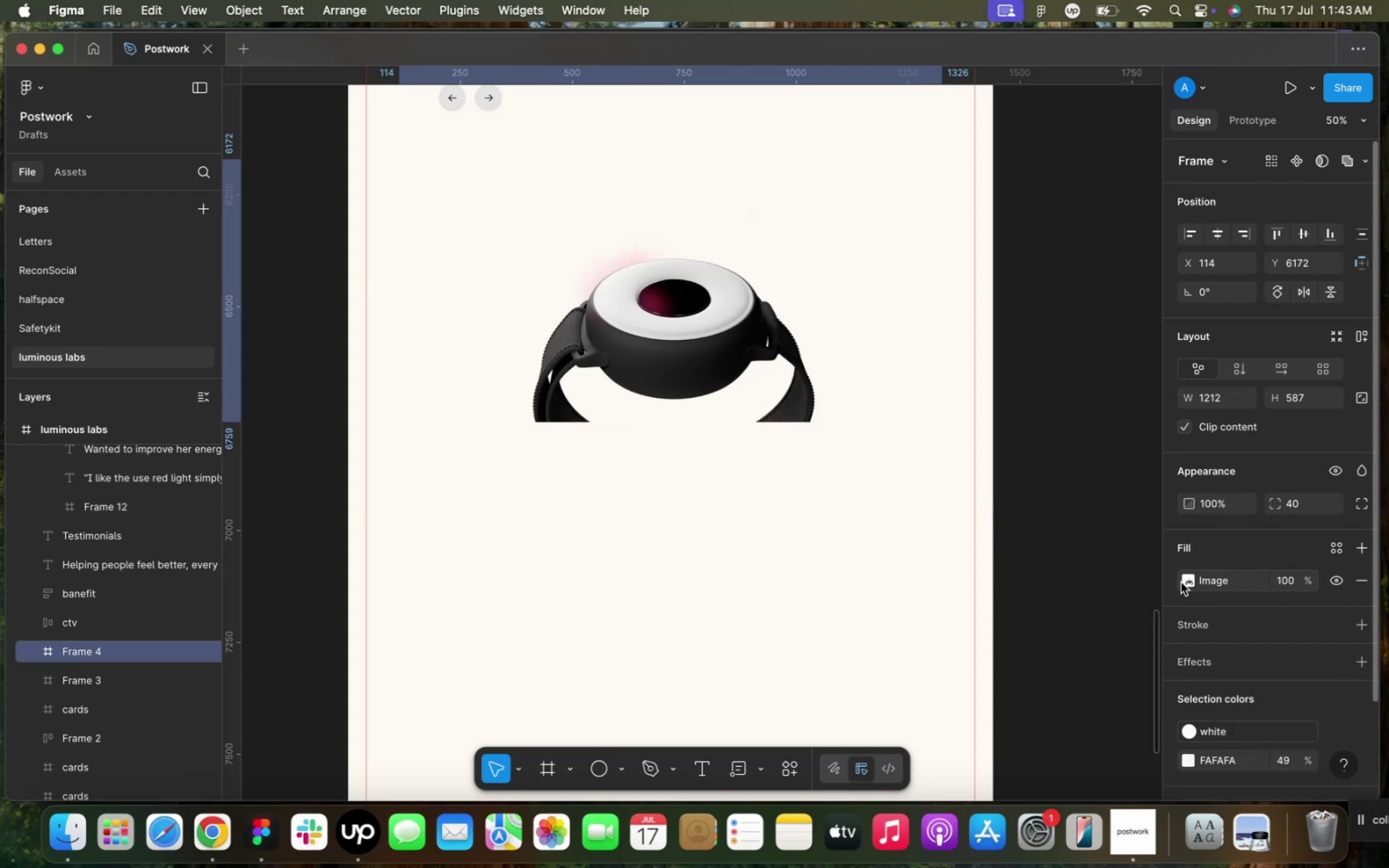 
wait(5.88)
 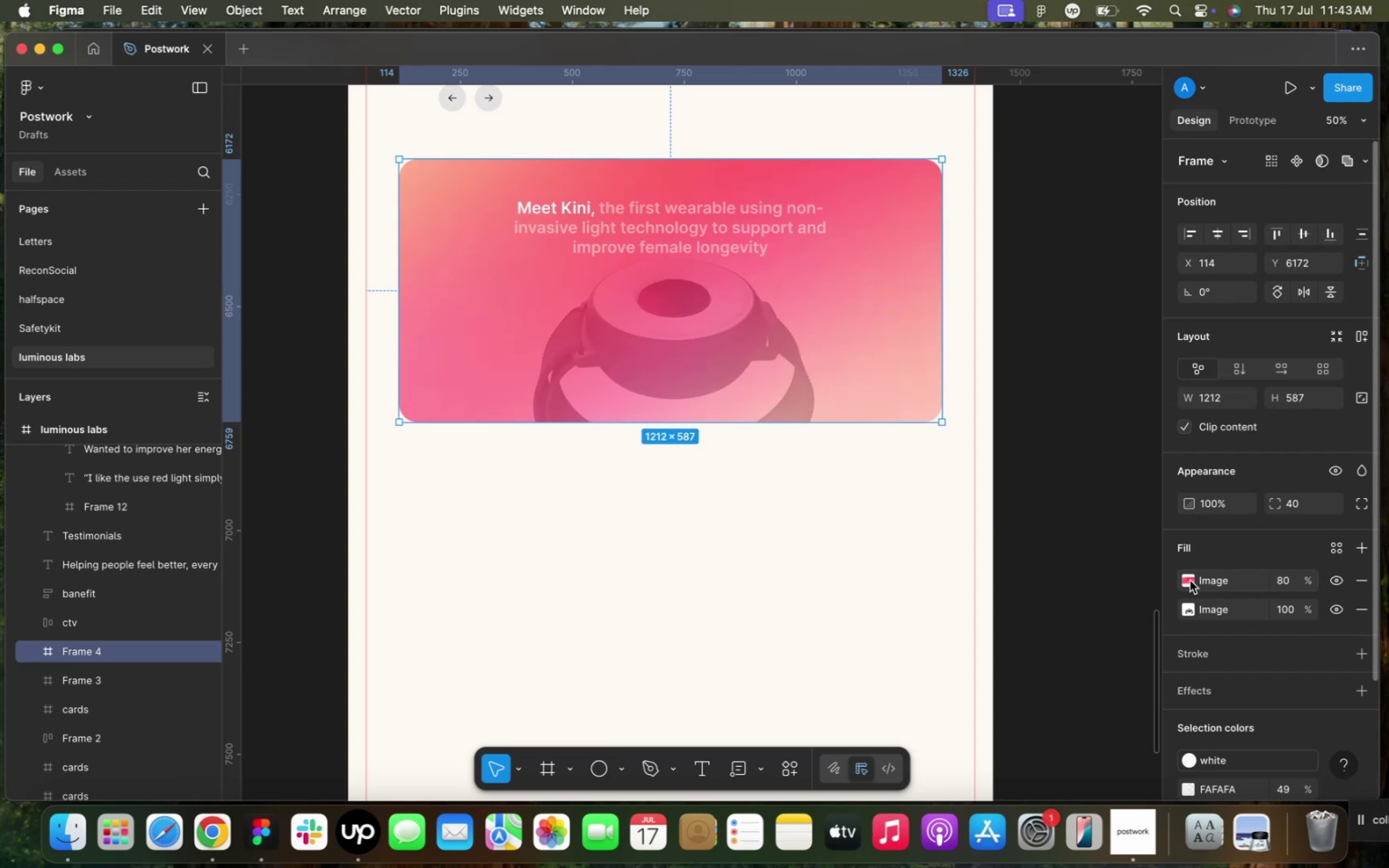 
left_click([1050, 501])
 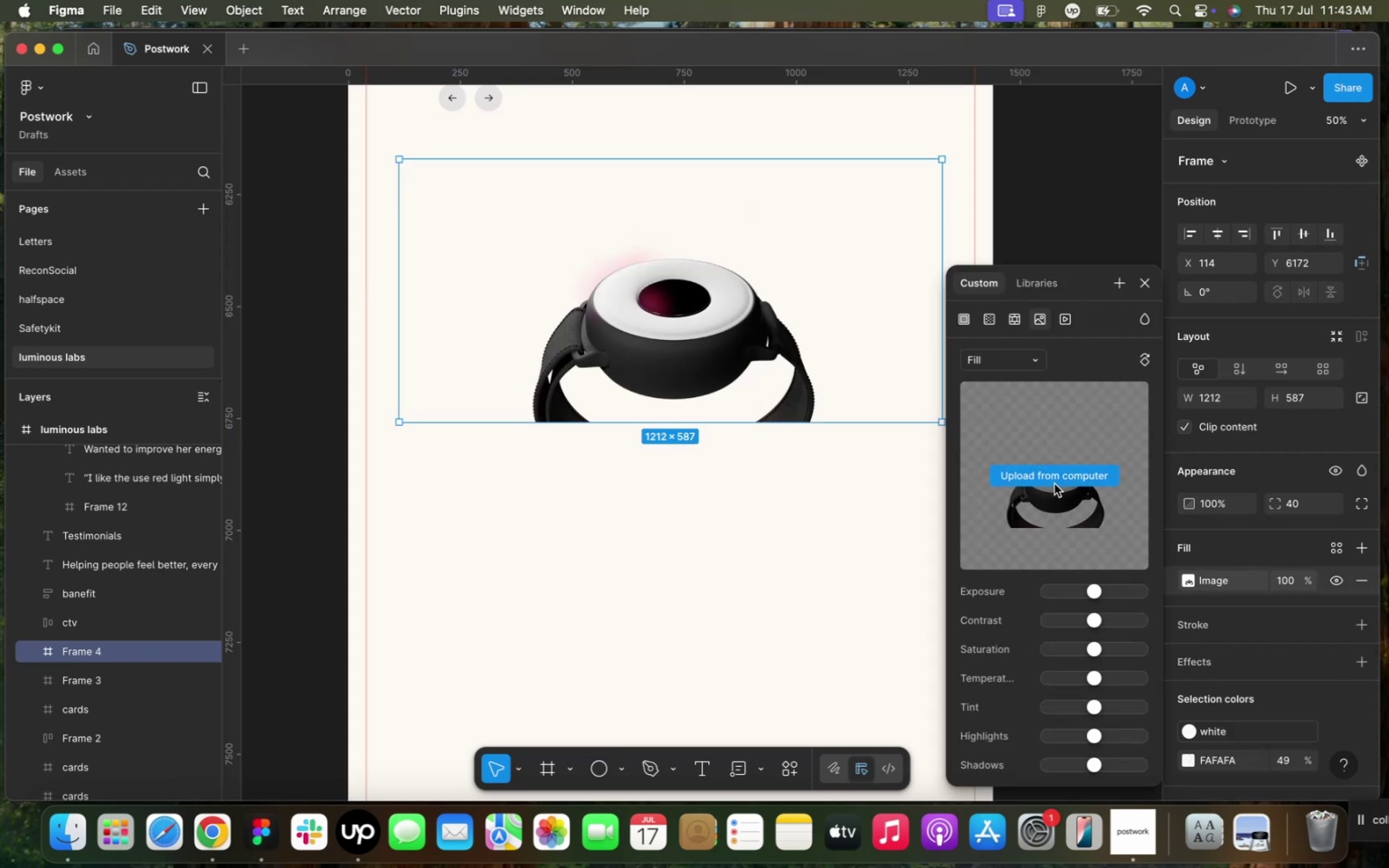 
left_click([1054, 484])
 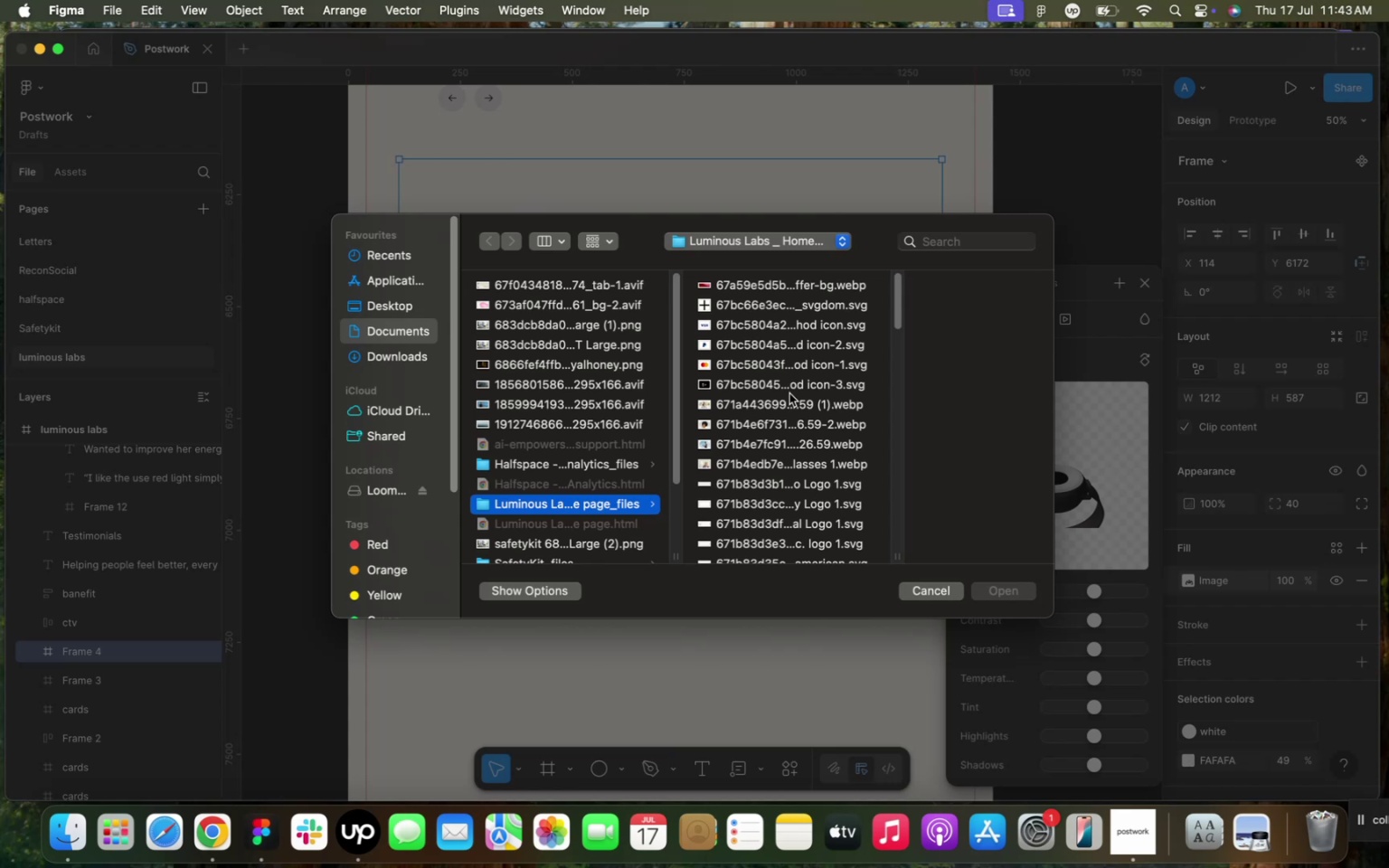 
scroll: coordinate [782, 448], scroll_direction: down, amount: 21.0
 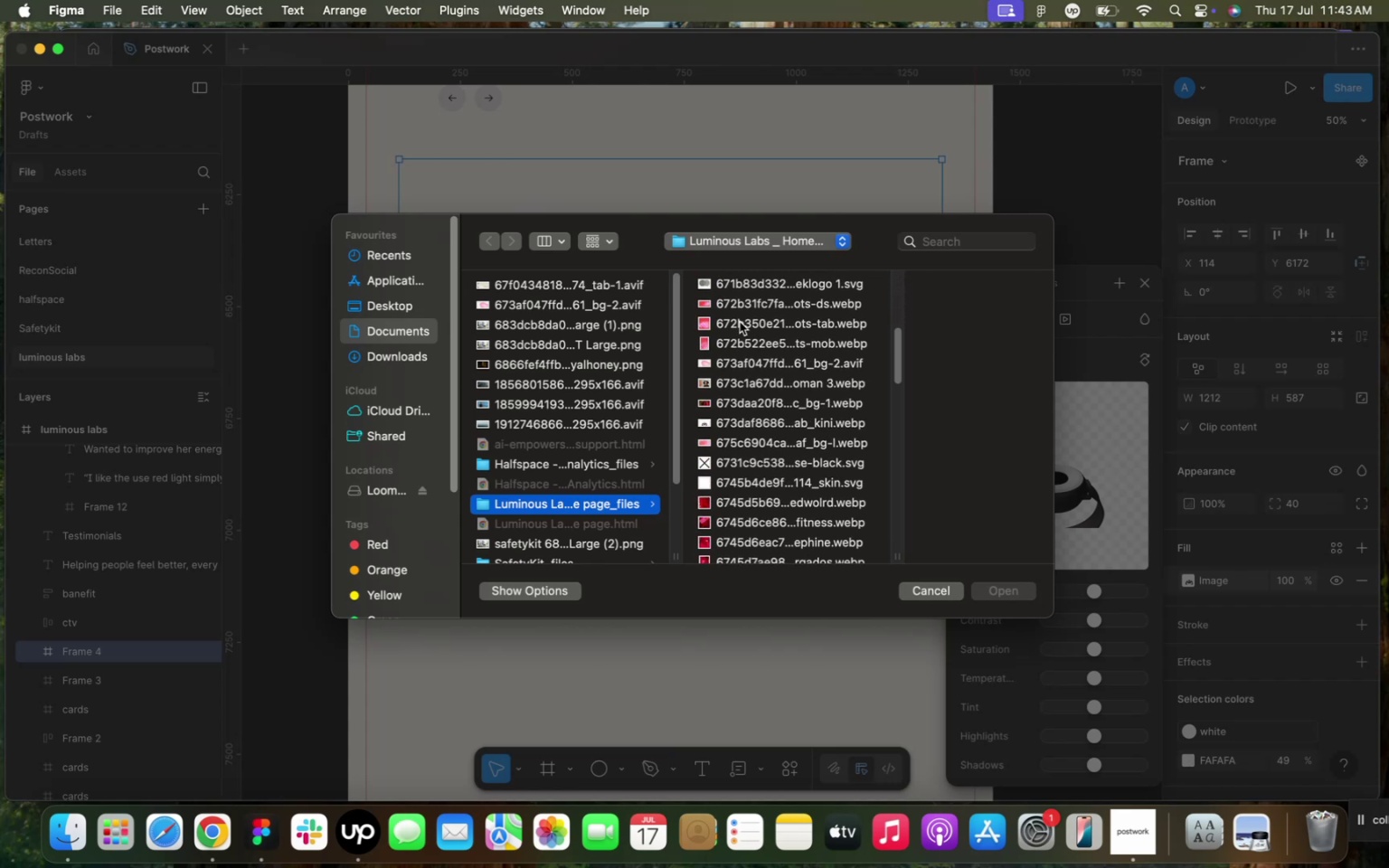 
left_click([740, 322])
 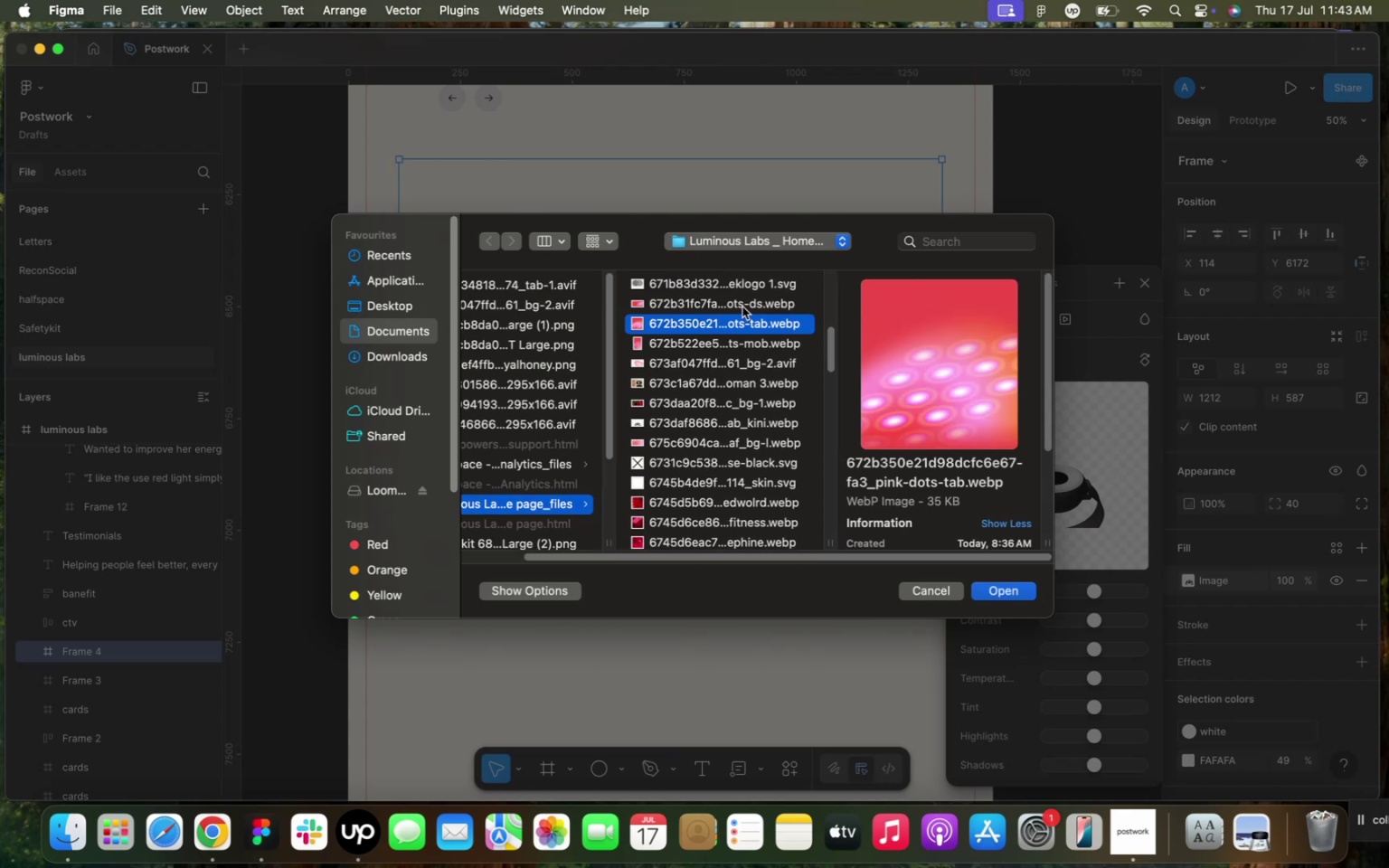 
left_click([742, 307])
 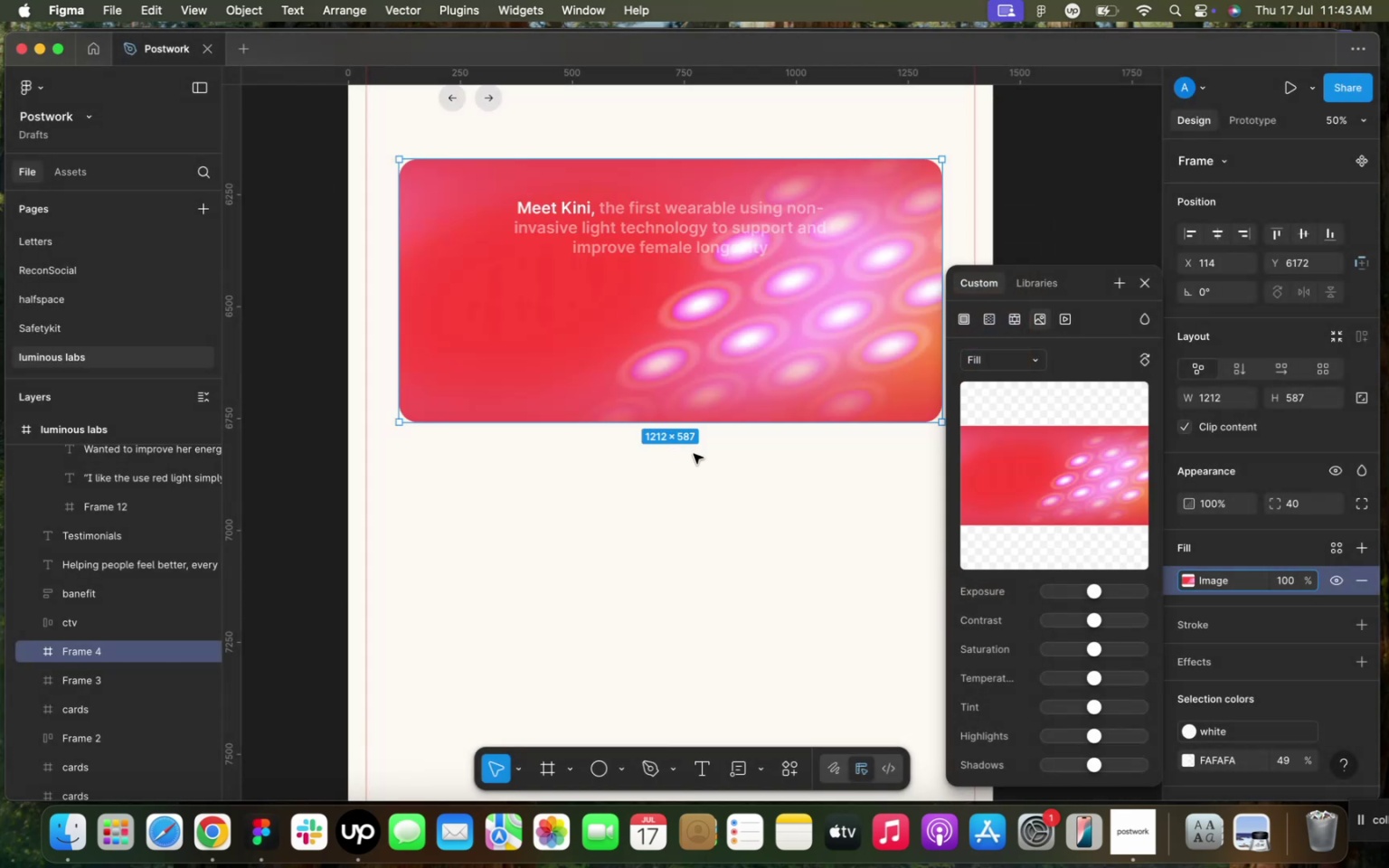 
wait(5.53)
 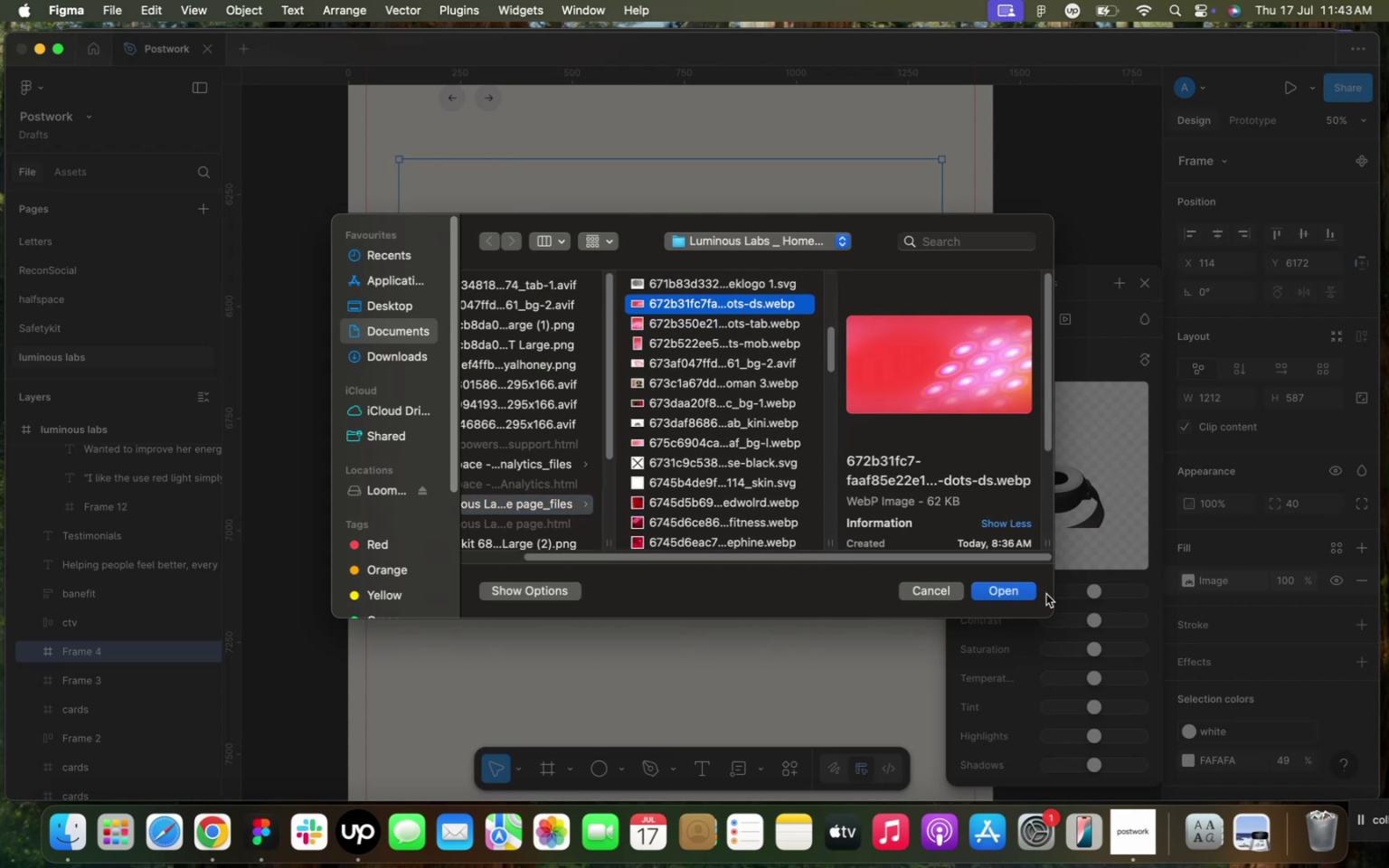 
double_click([628, 216])
 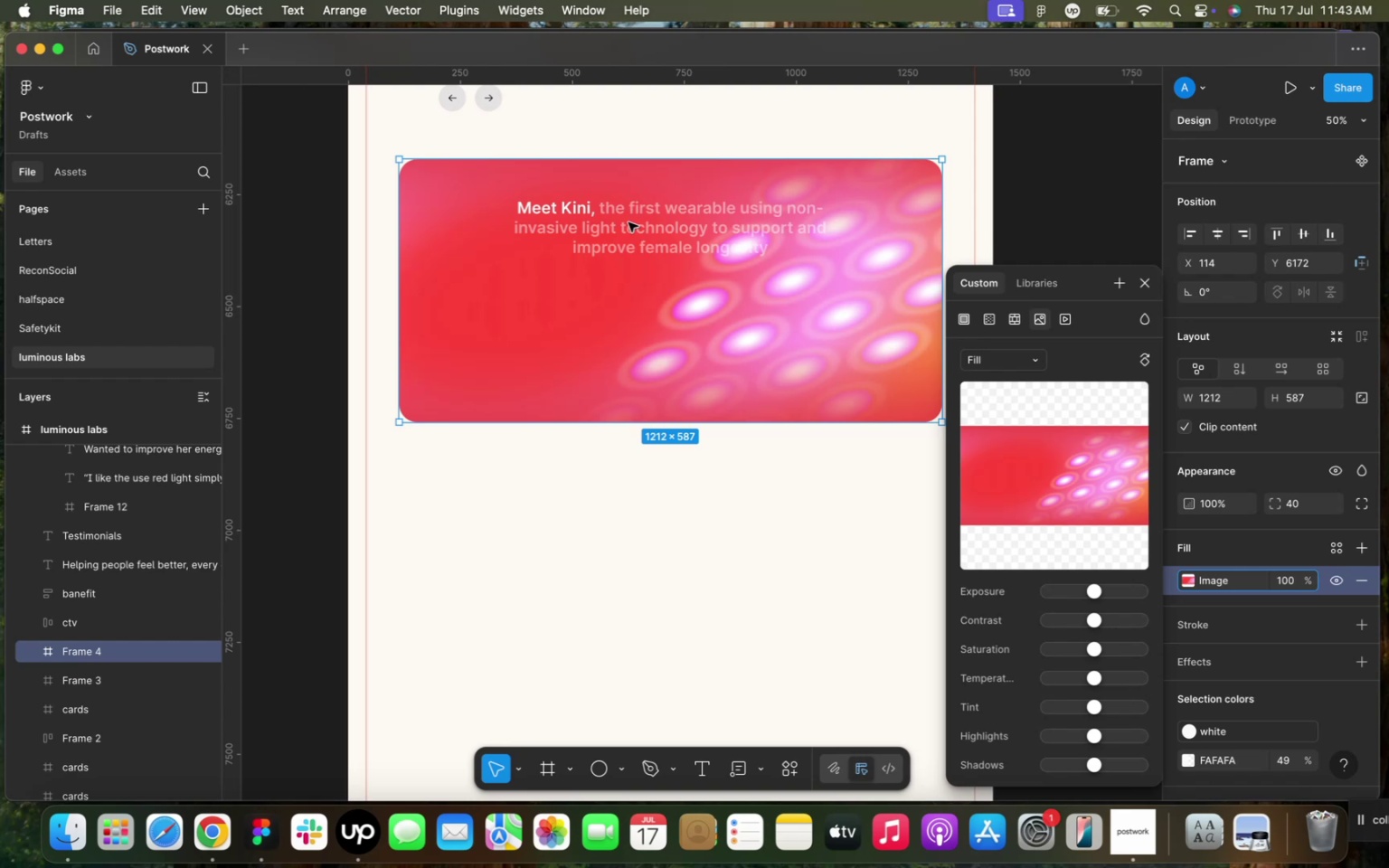 
double_click([628, 222])
 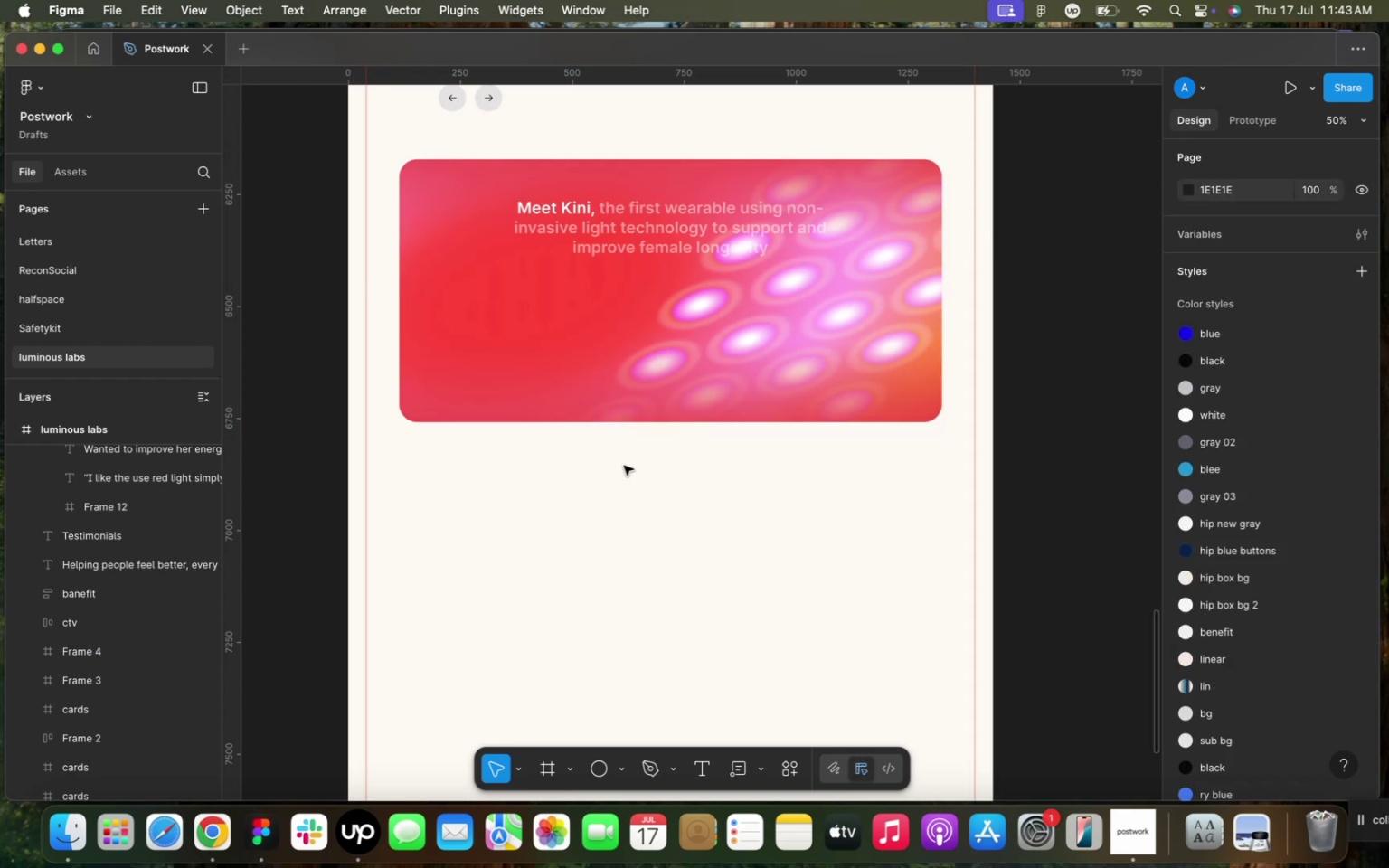 
double_click([624, 466])
 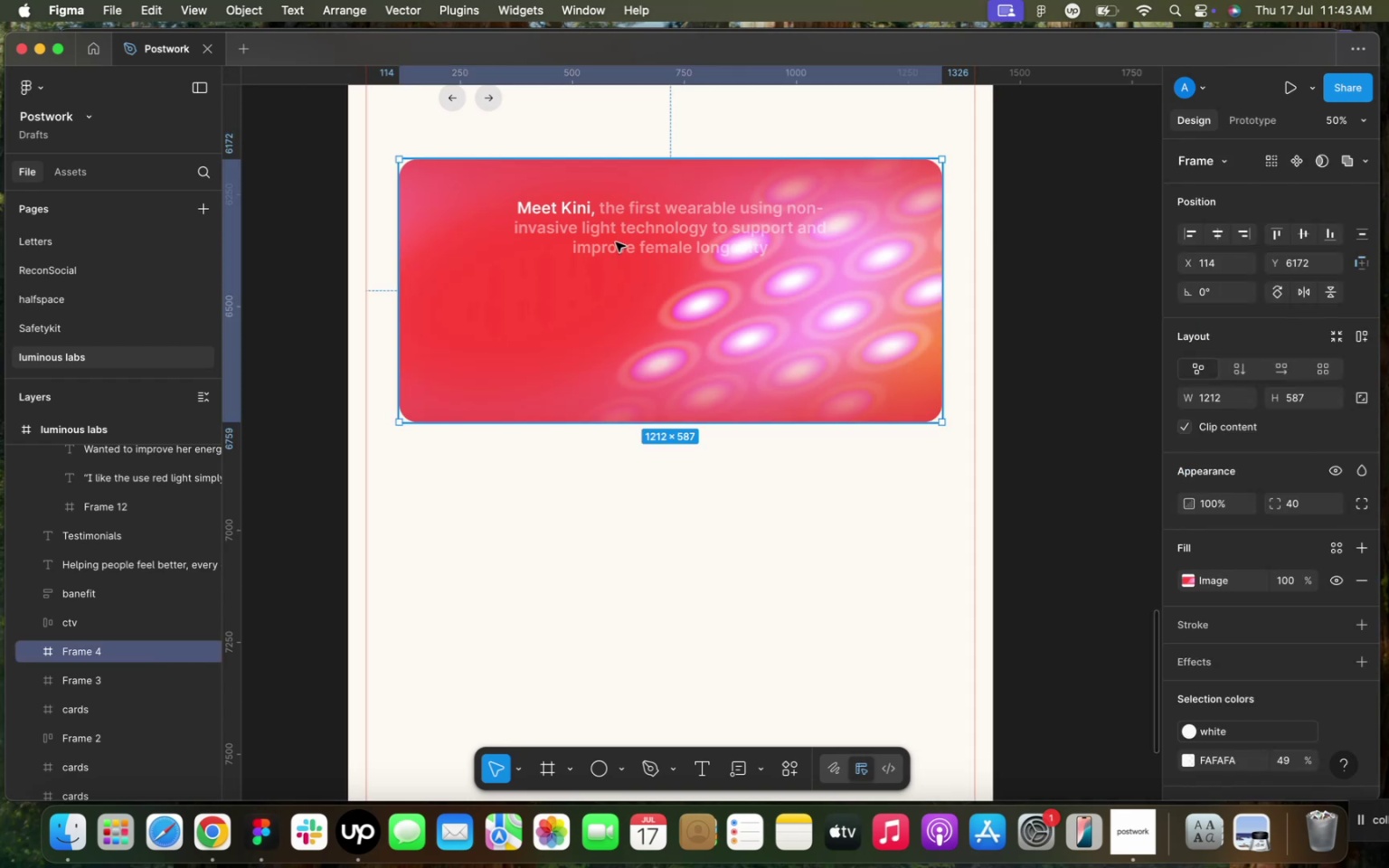 
double_click([616, 242])
 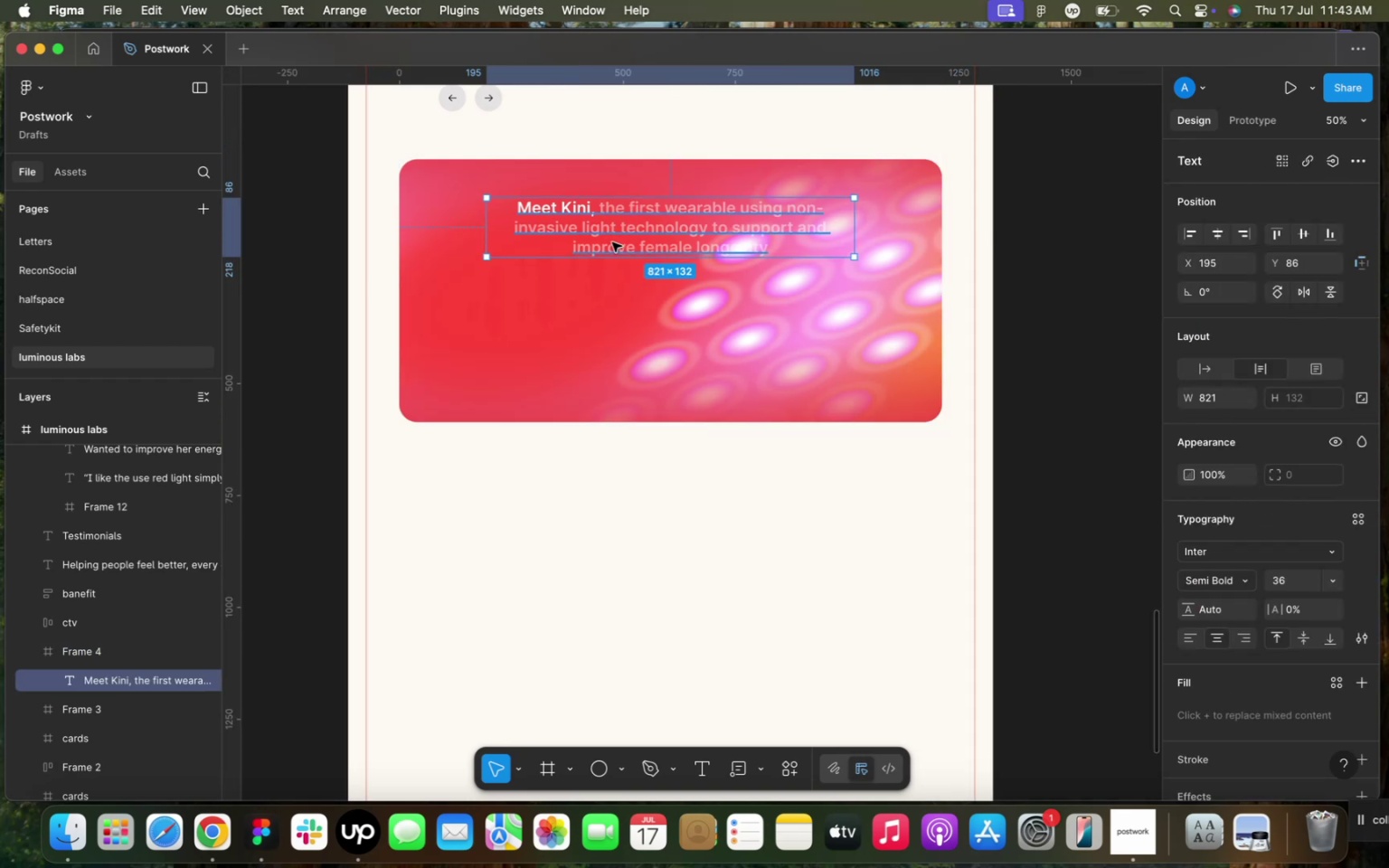 
left_click_drag(start_coordinate=[616, 242], to_coordinate=[543, 246])
 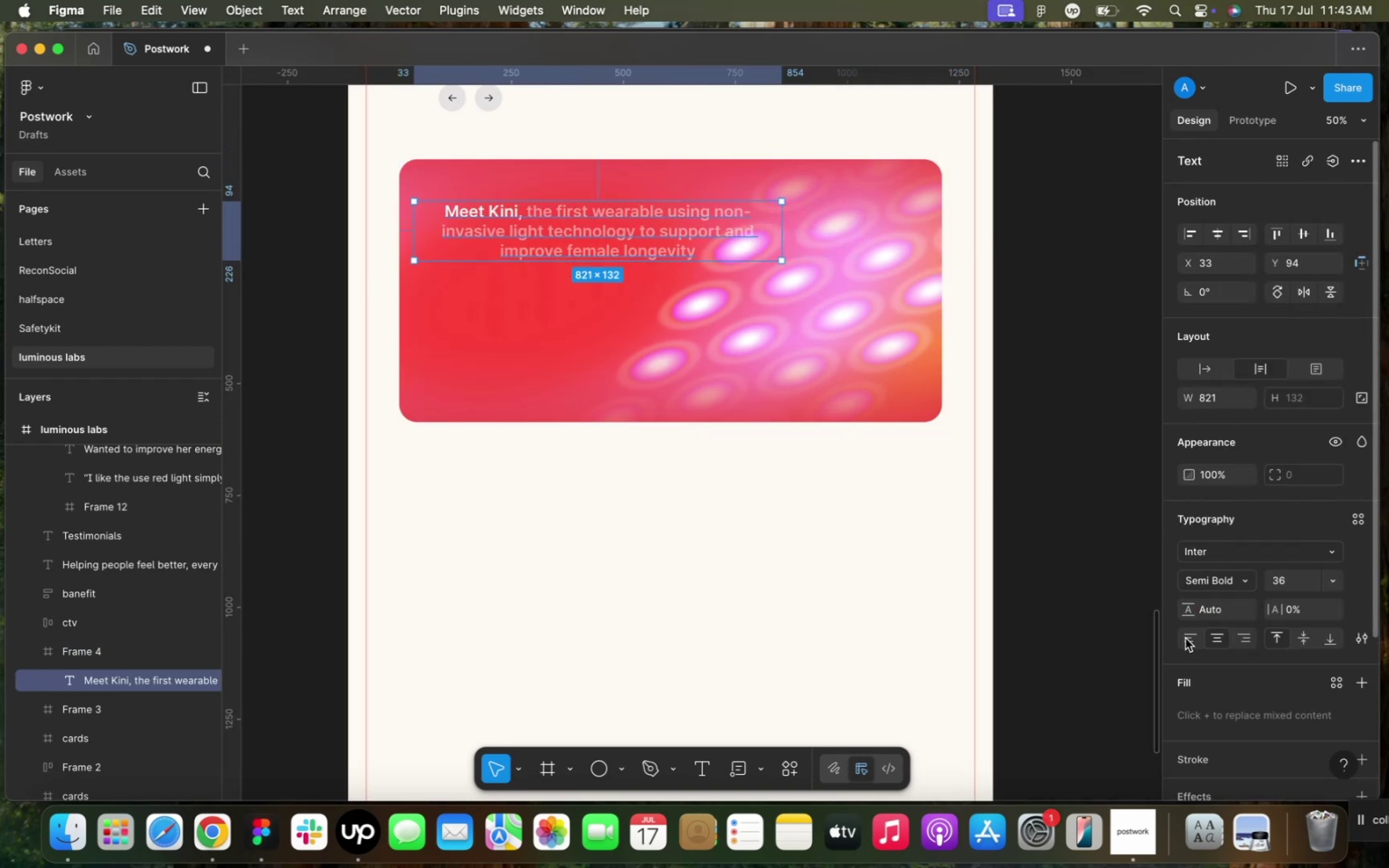 
left_click([1186, 638])
 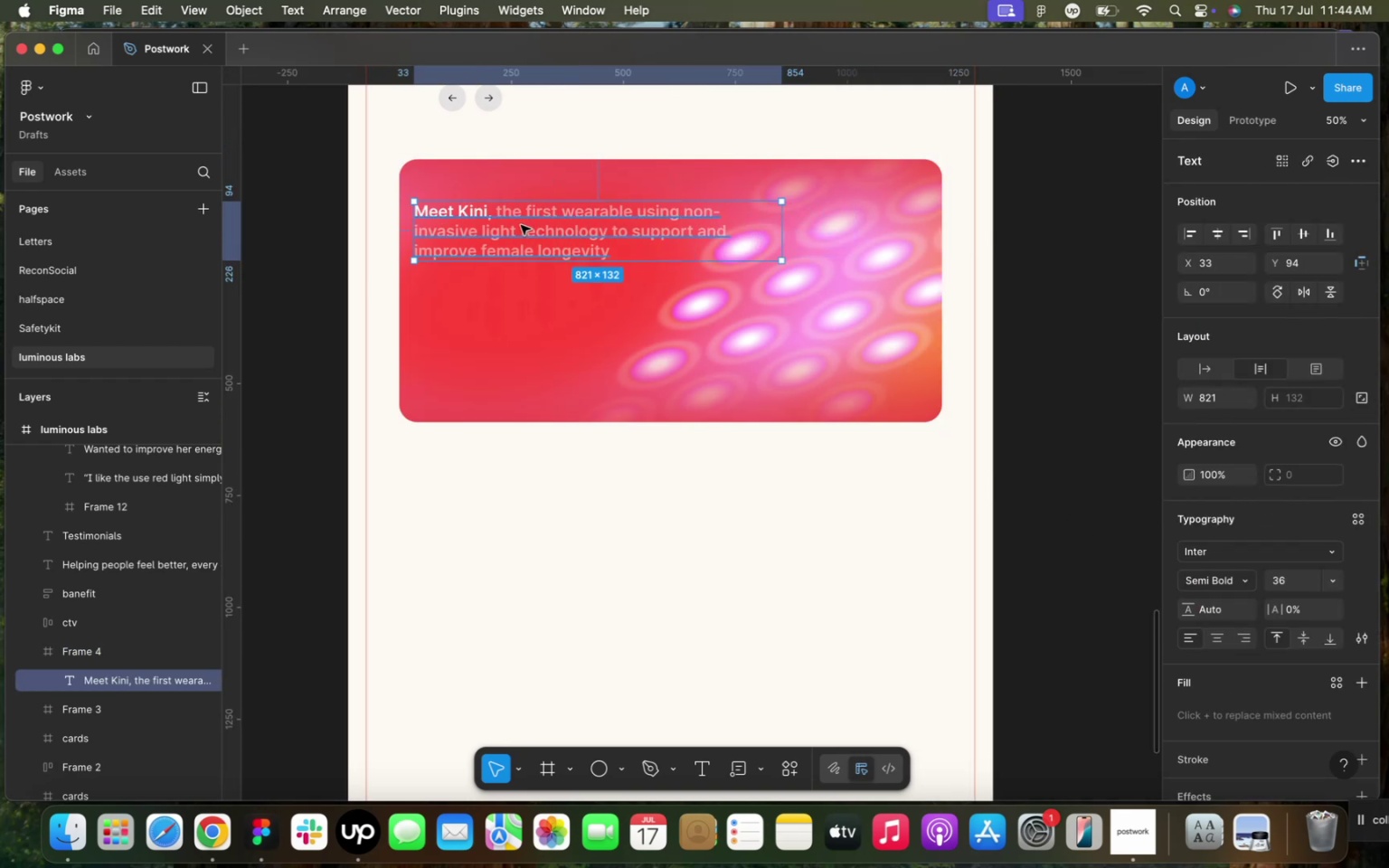 
left_click_drag(start_coordinate=[521, 225], to_coordinate=[534, 224])
 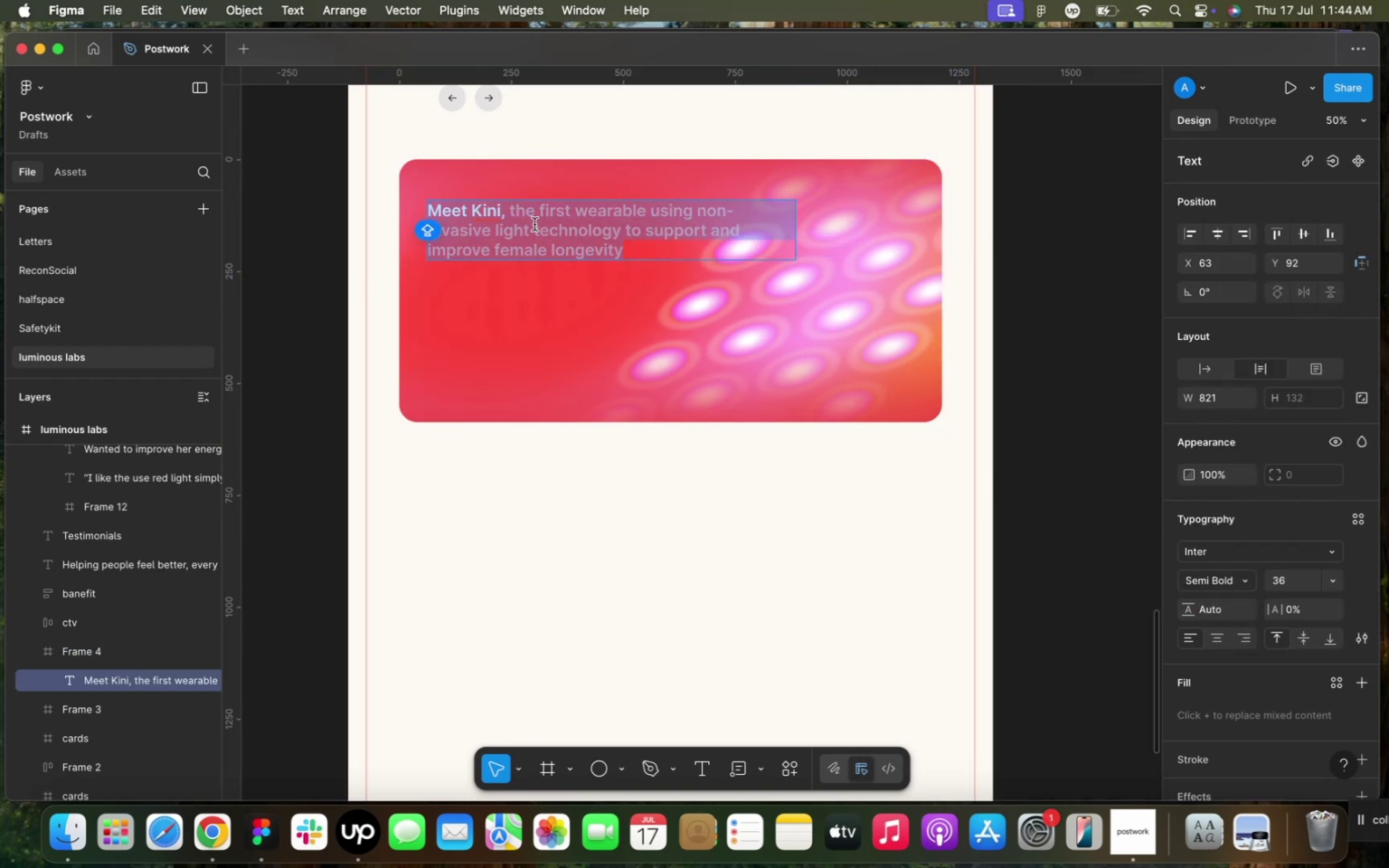 
type(l)
key(Backspace)
type(Learn how CellLight powers your health. Innovative )
key(Backspace)
type(, science-backed technology )
 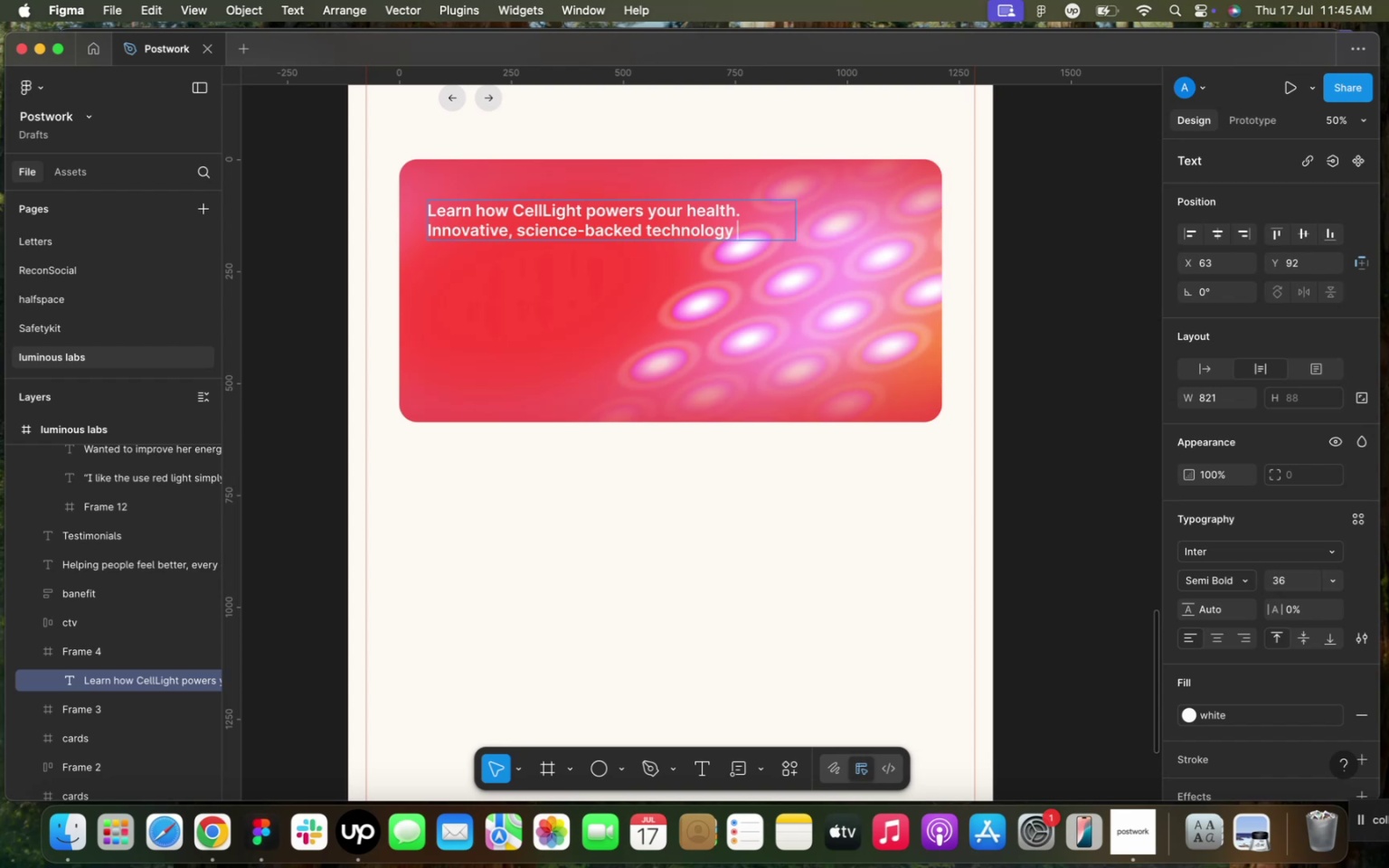 
type(created to fuel cellular energy and longet)
 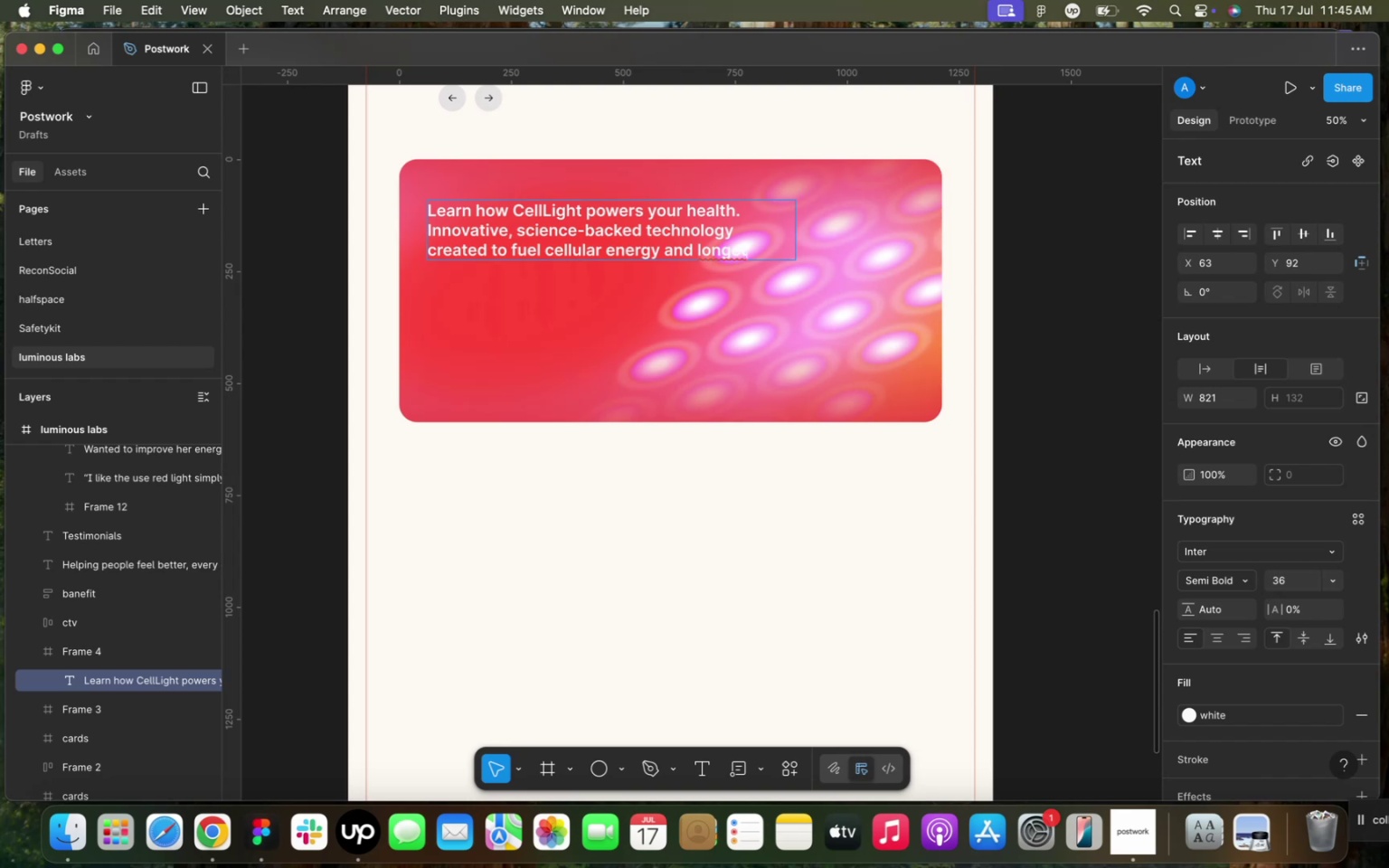 
wait(12.12)
 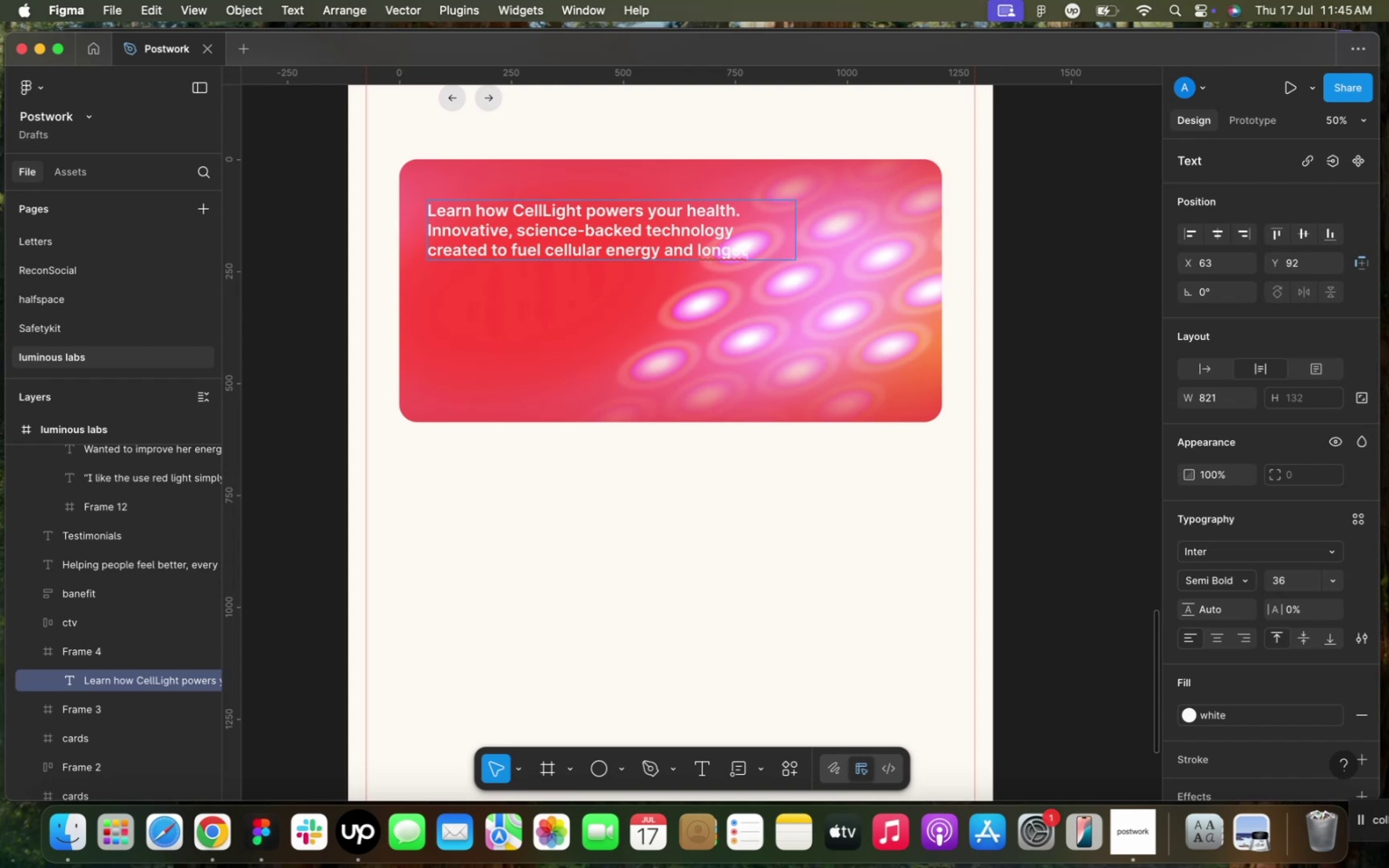 
key(Backspace)
type(vity.)
 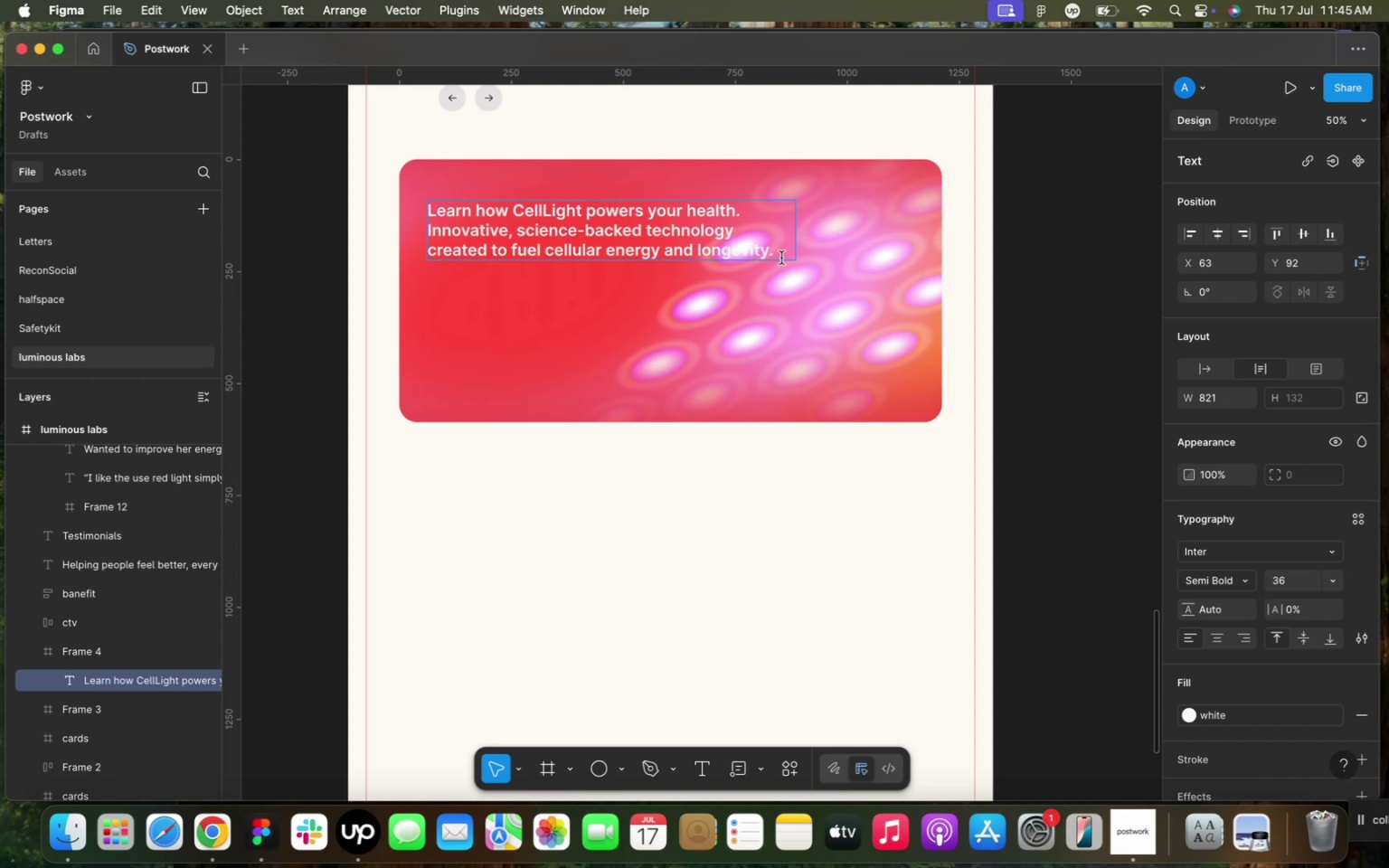 
left_click_drag(start_coordinate=[783, 253], to_coordinate=[521, 227])
 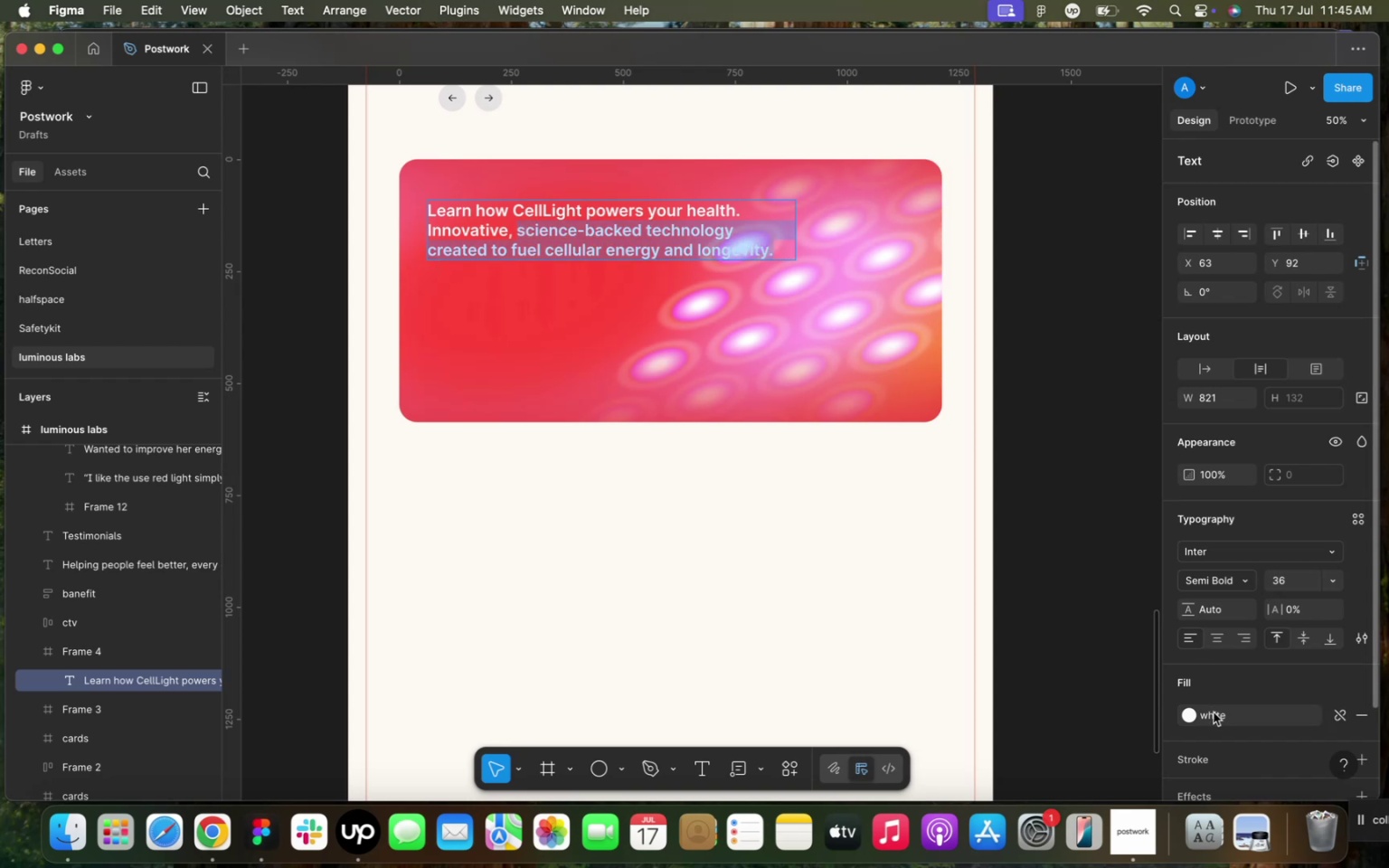 
left_click([1214, 712])
 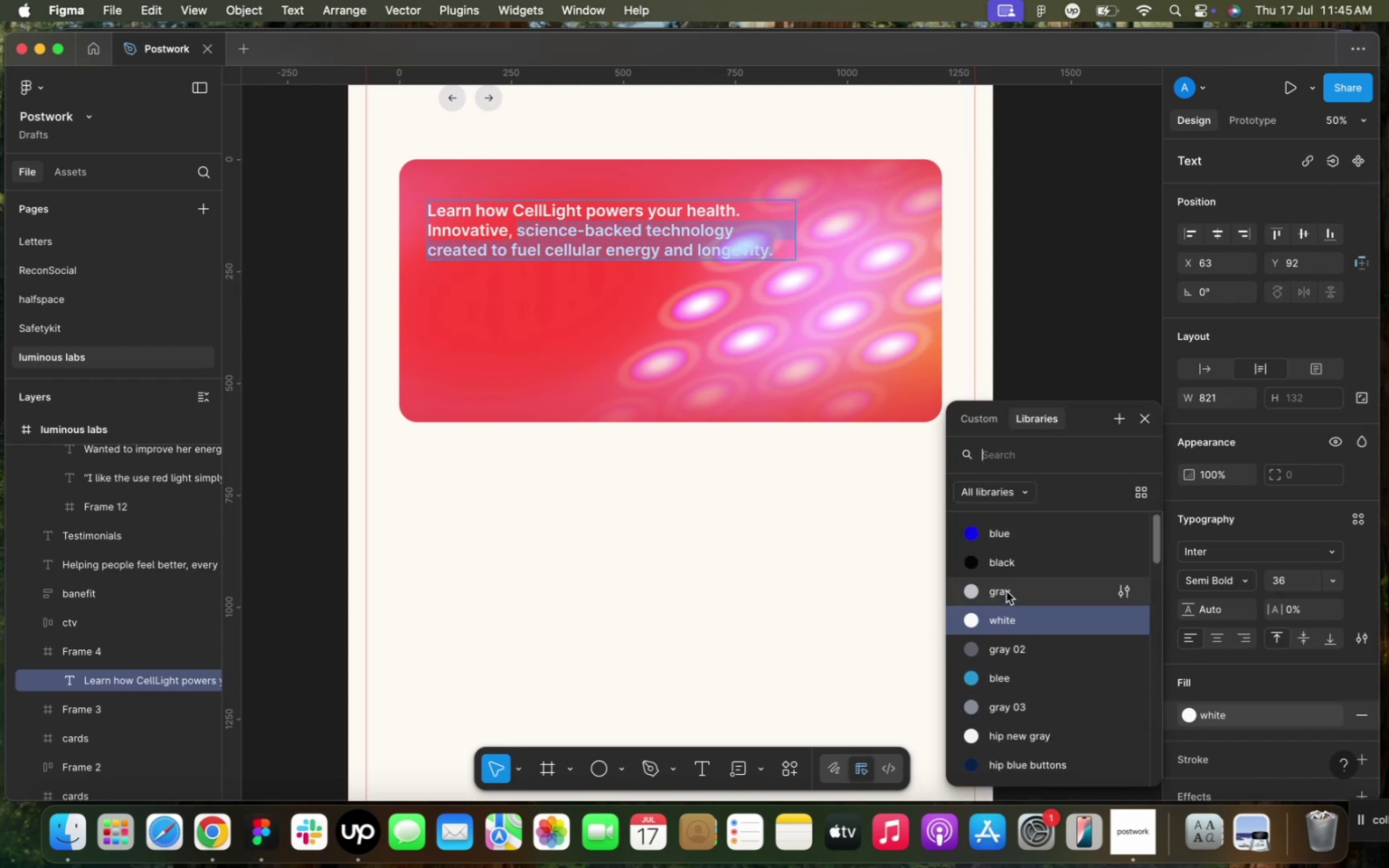 
left_click([1006, 591])
 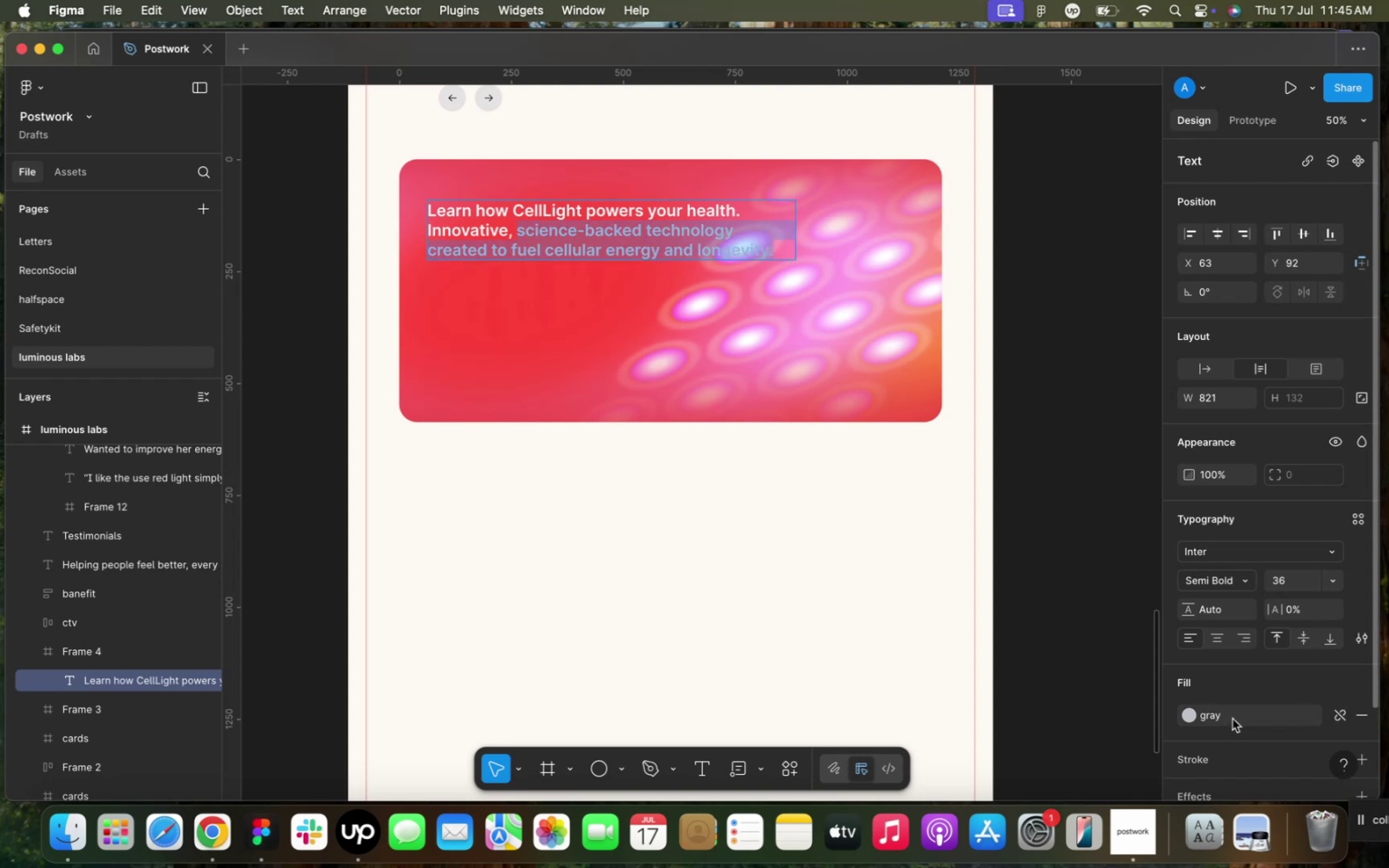 
left_click([1233, 719])
 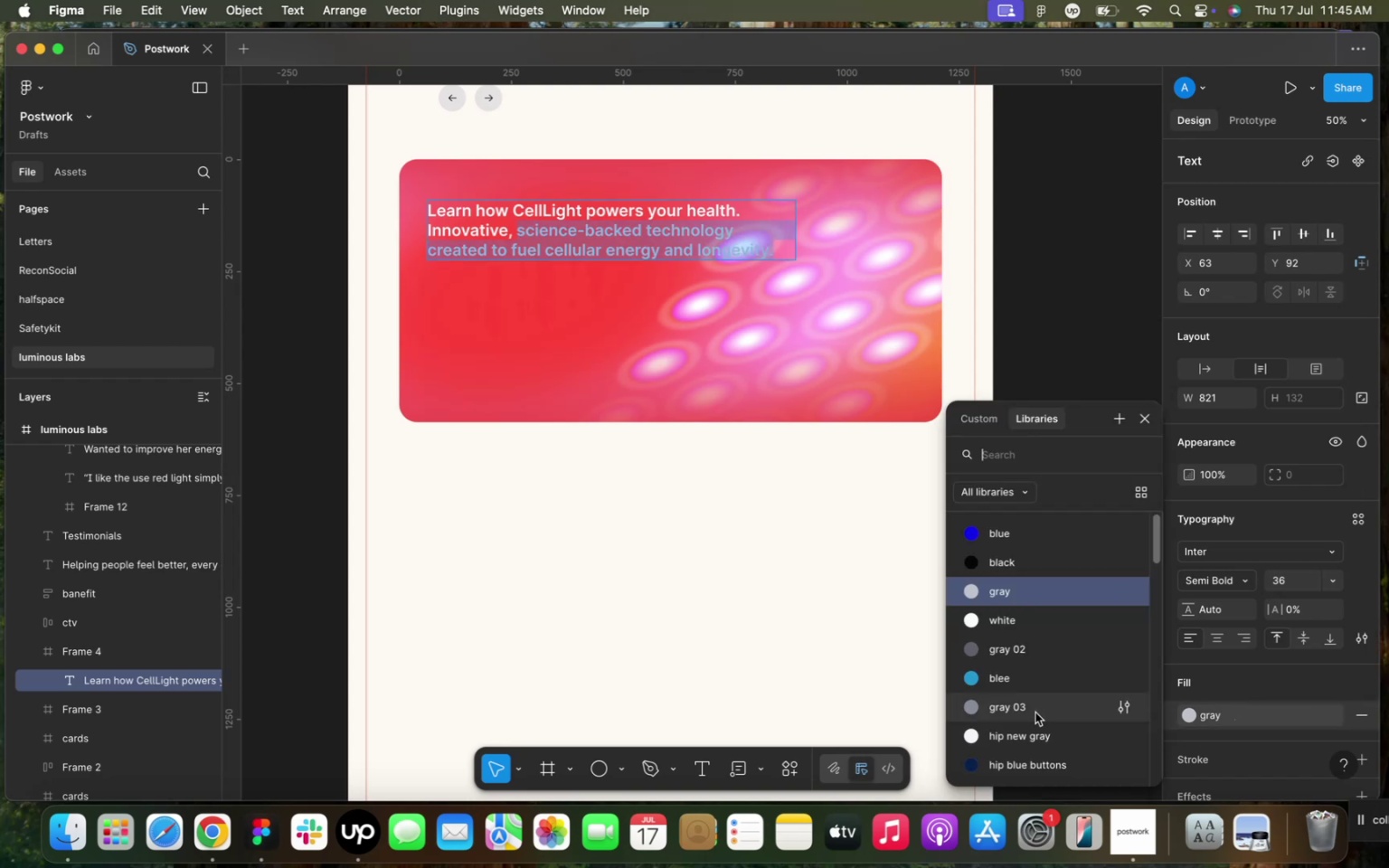 
left_click([1035, 712])
 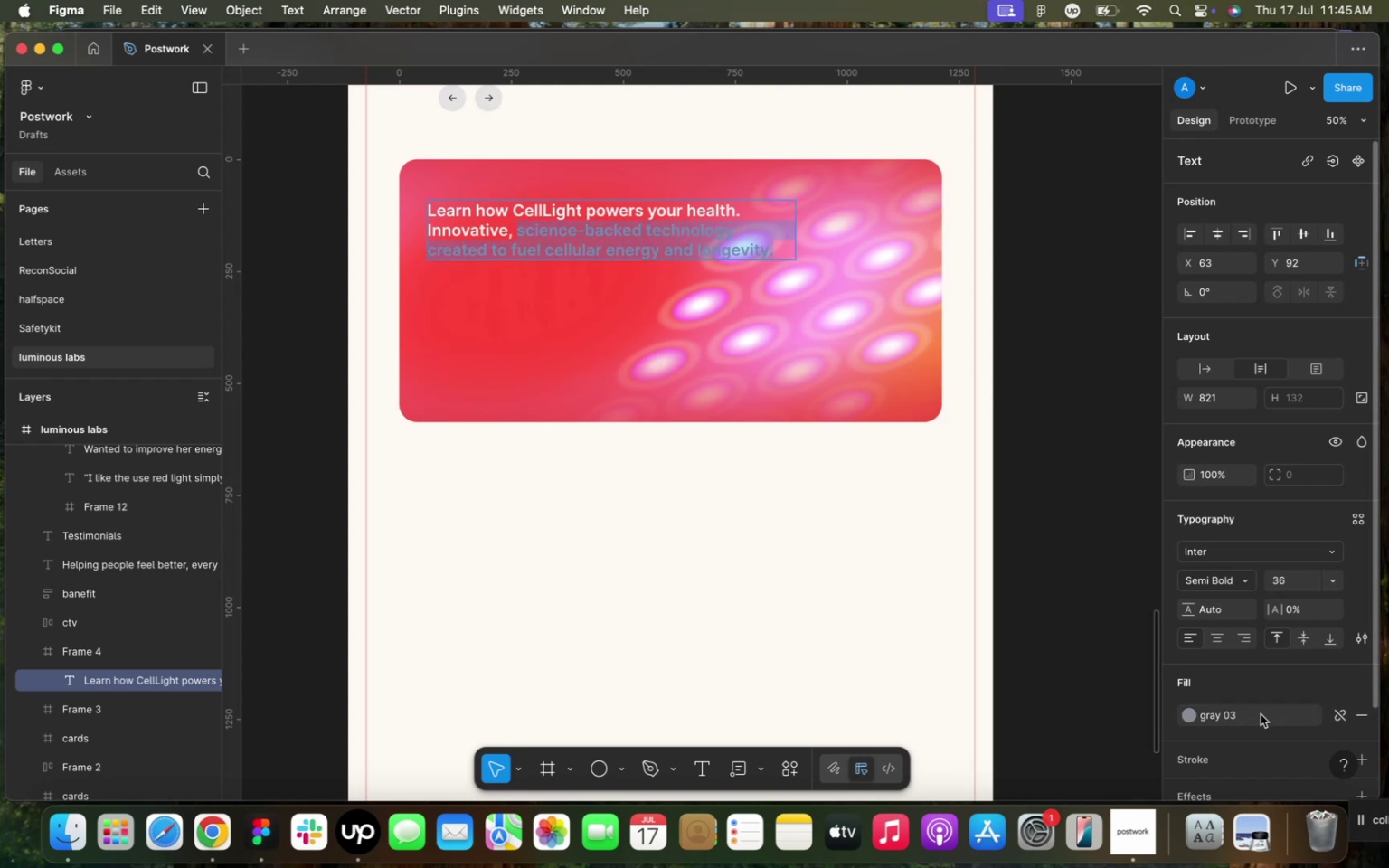 
left_click([1249, 713])
 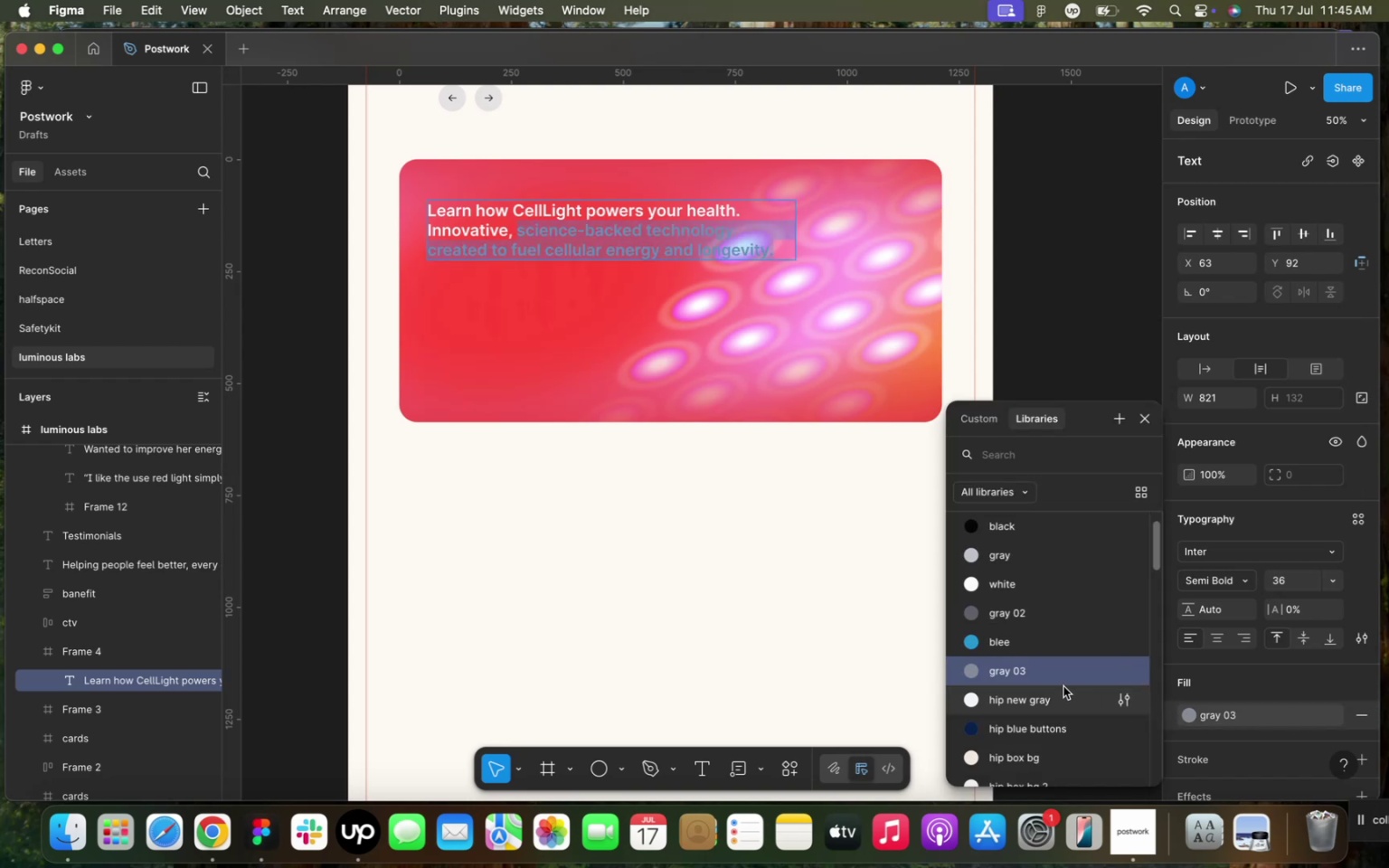 
scroll: coordinate [1063, 686], scroll_direction: down, amount: 3.0
 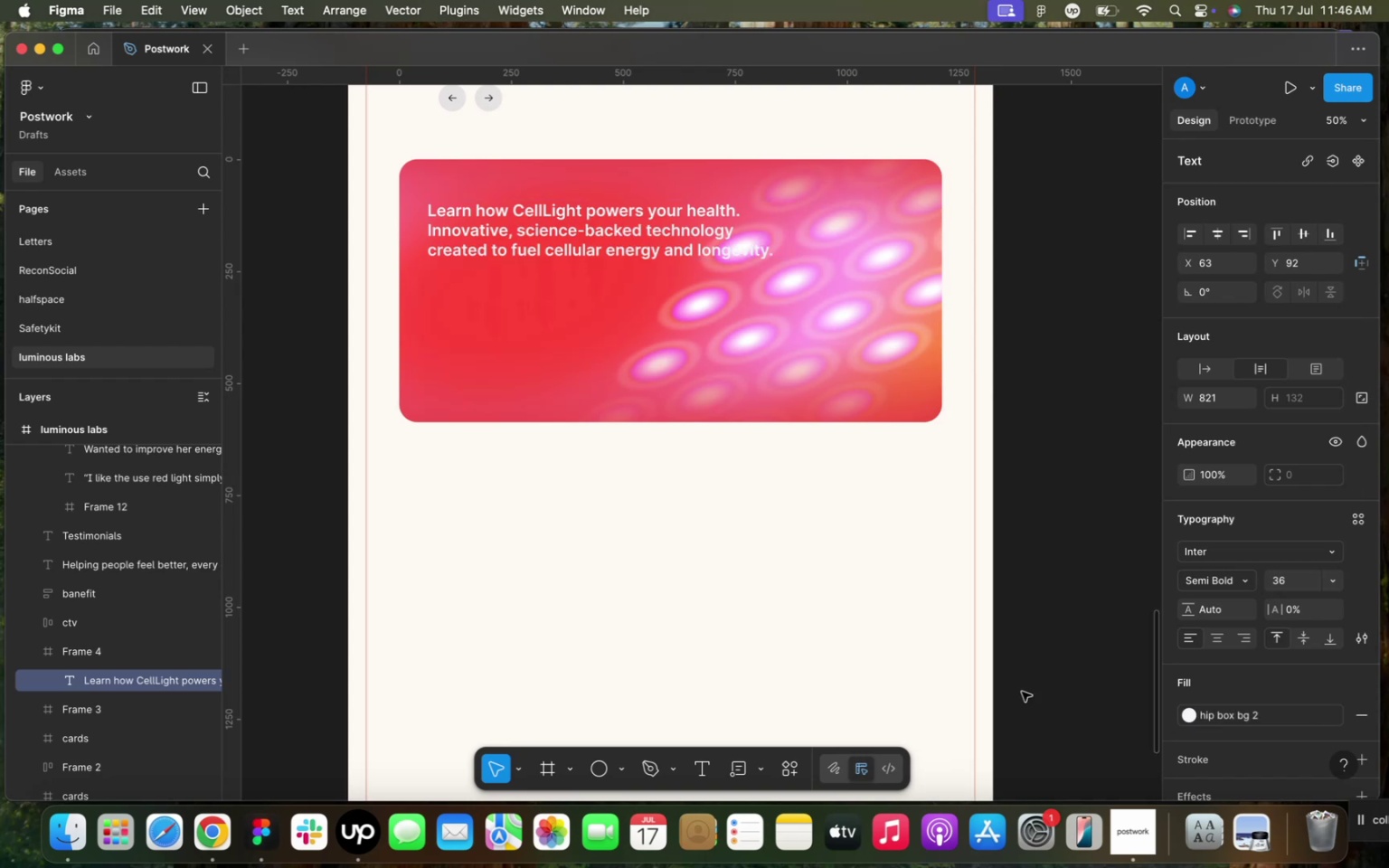 
left_click([1022, 692])
 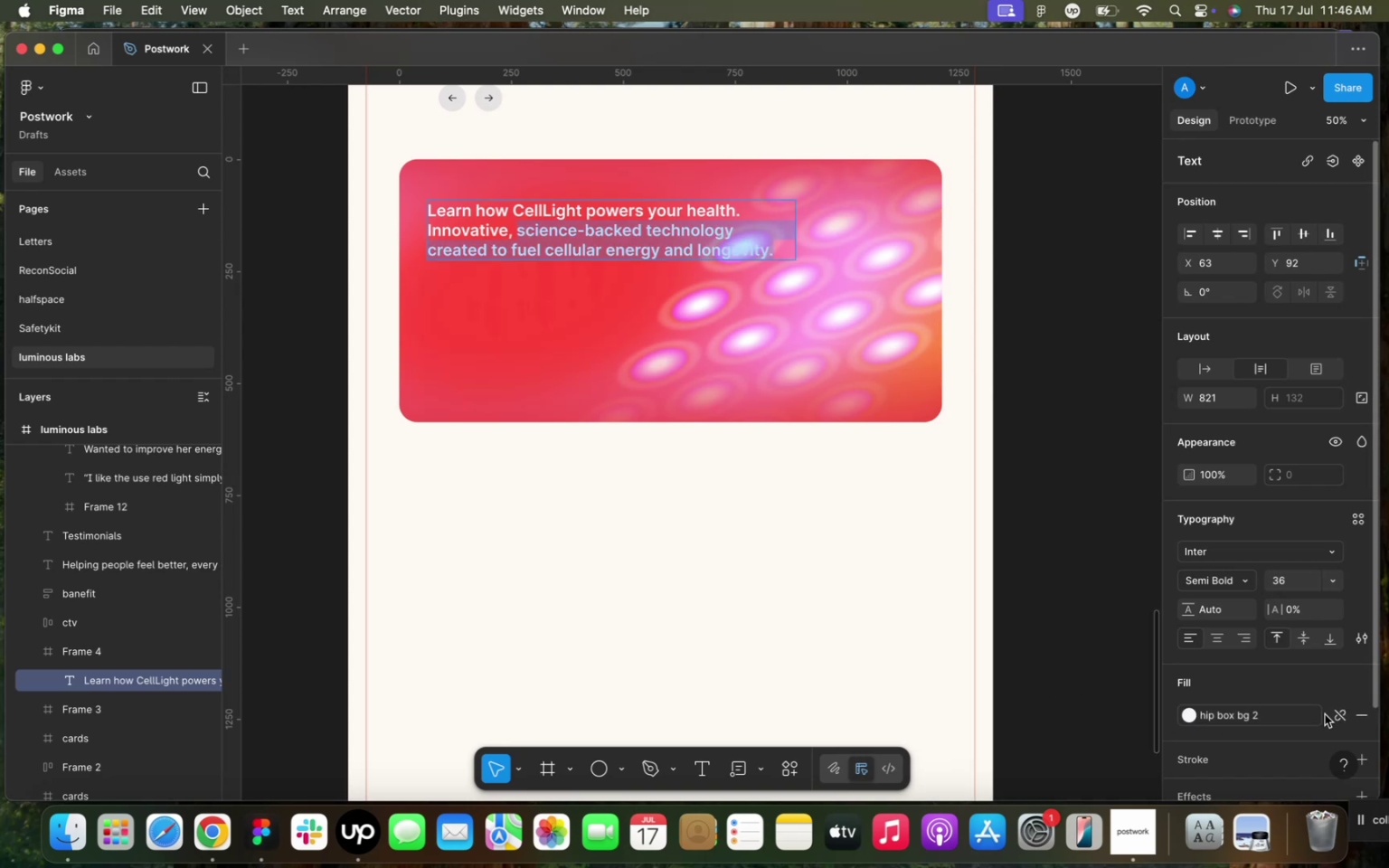 
left_click([1334, 716])
 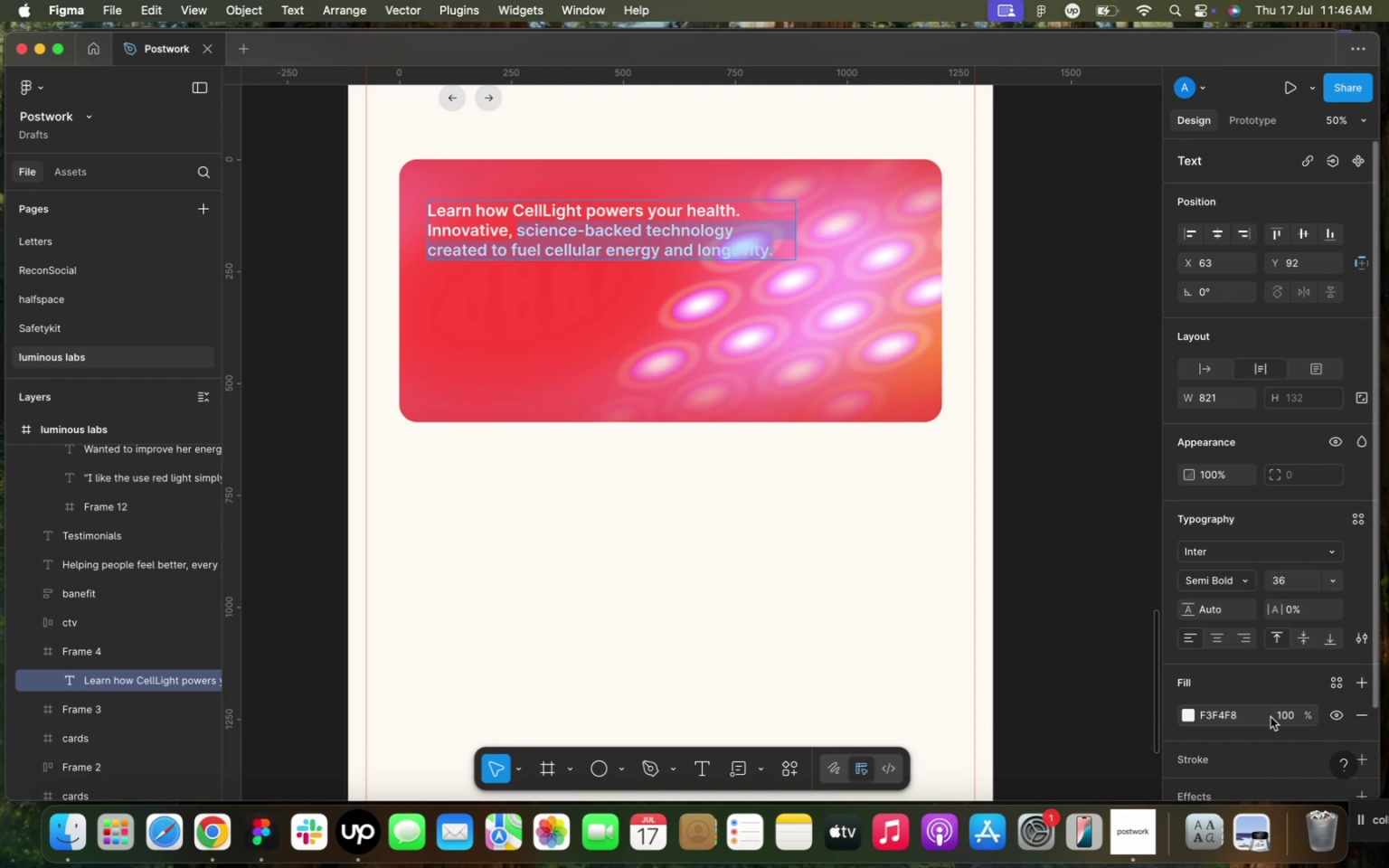 
left_click([1190, 715])
 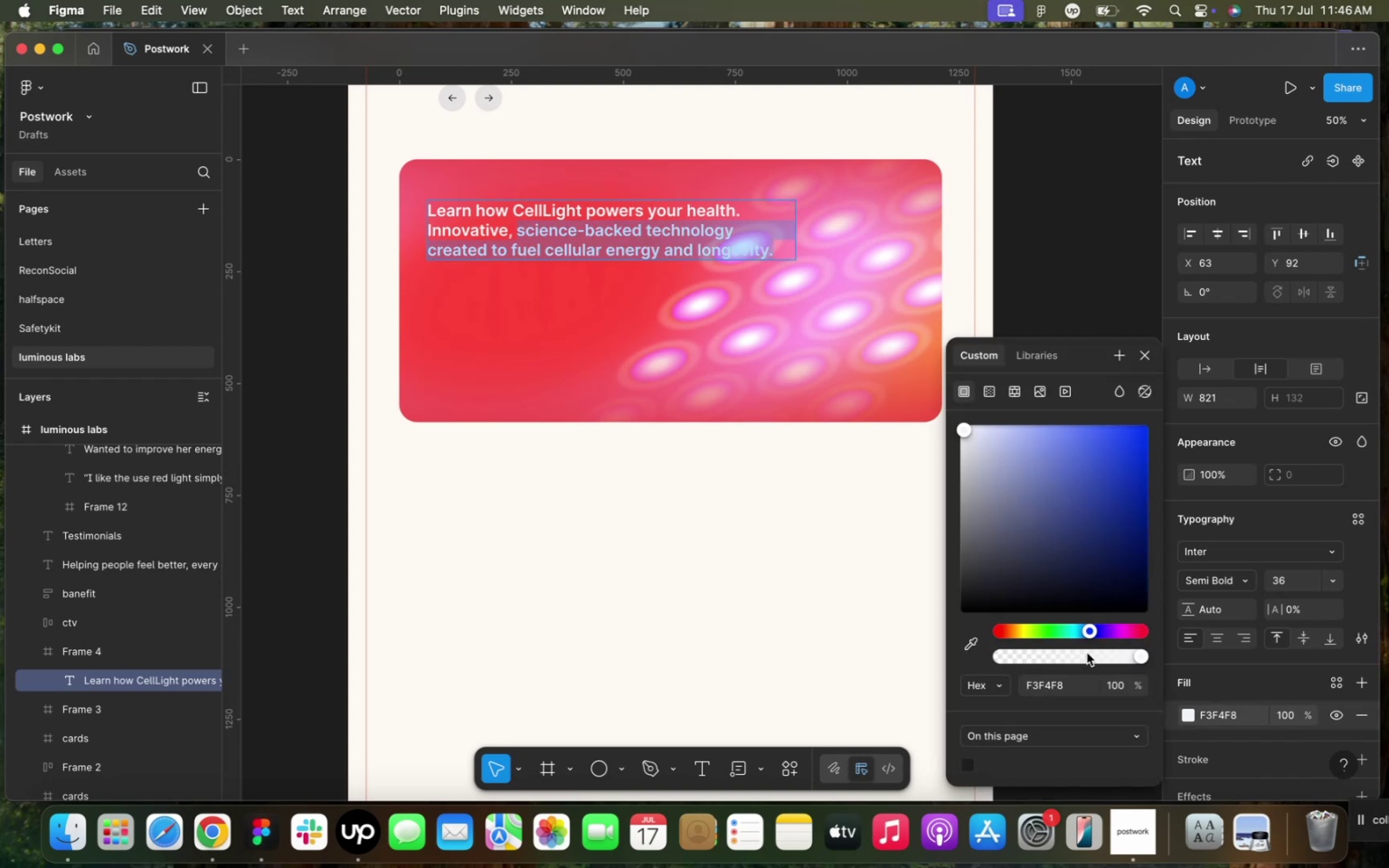 
left_click_drag(start_coordinate=[1087, 654], to_coordinate=[1063, 656])
 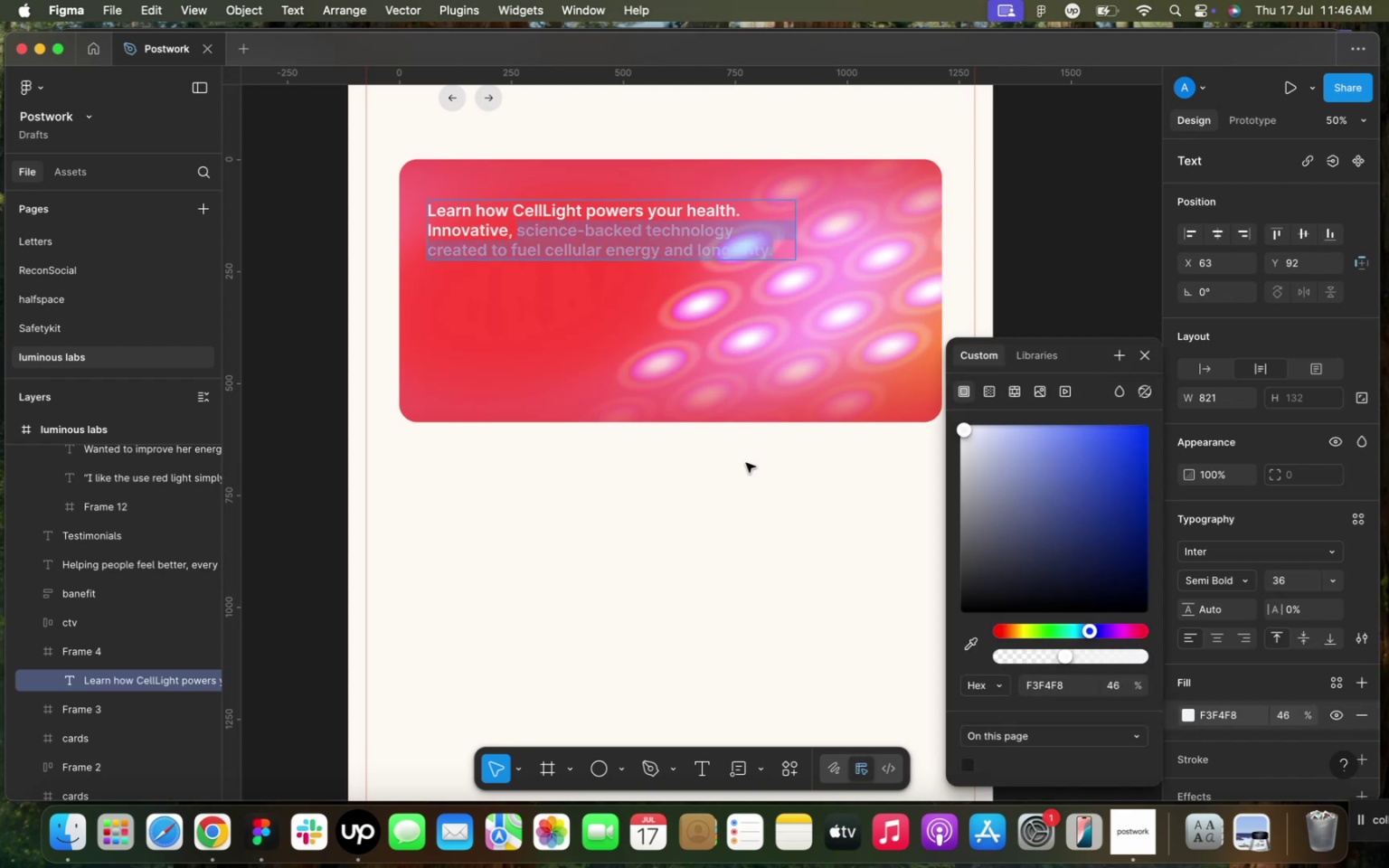 
left_click([746, 463])
 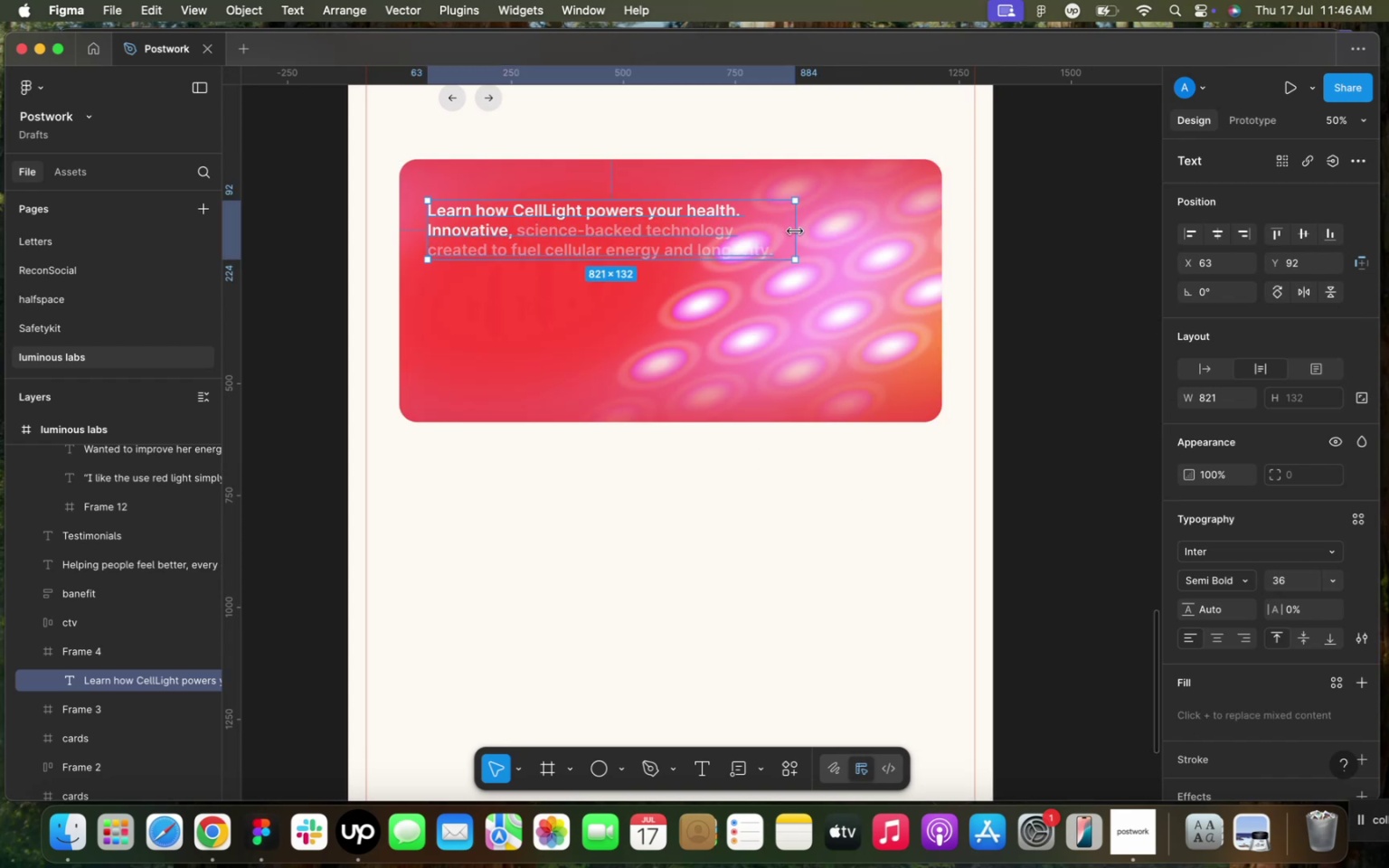 
left_click_drag(start_coordinate=[795, 231], to_coordinate=[699, 241])
 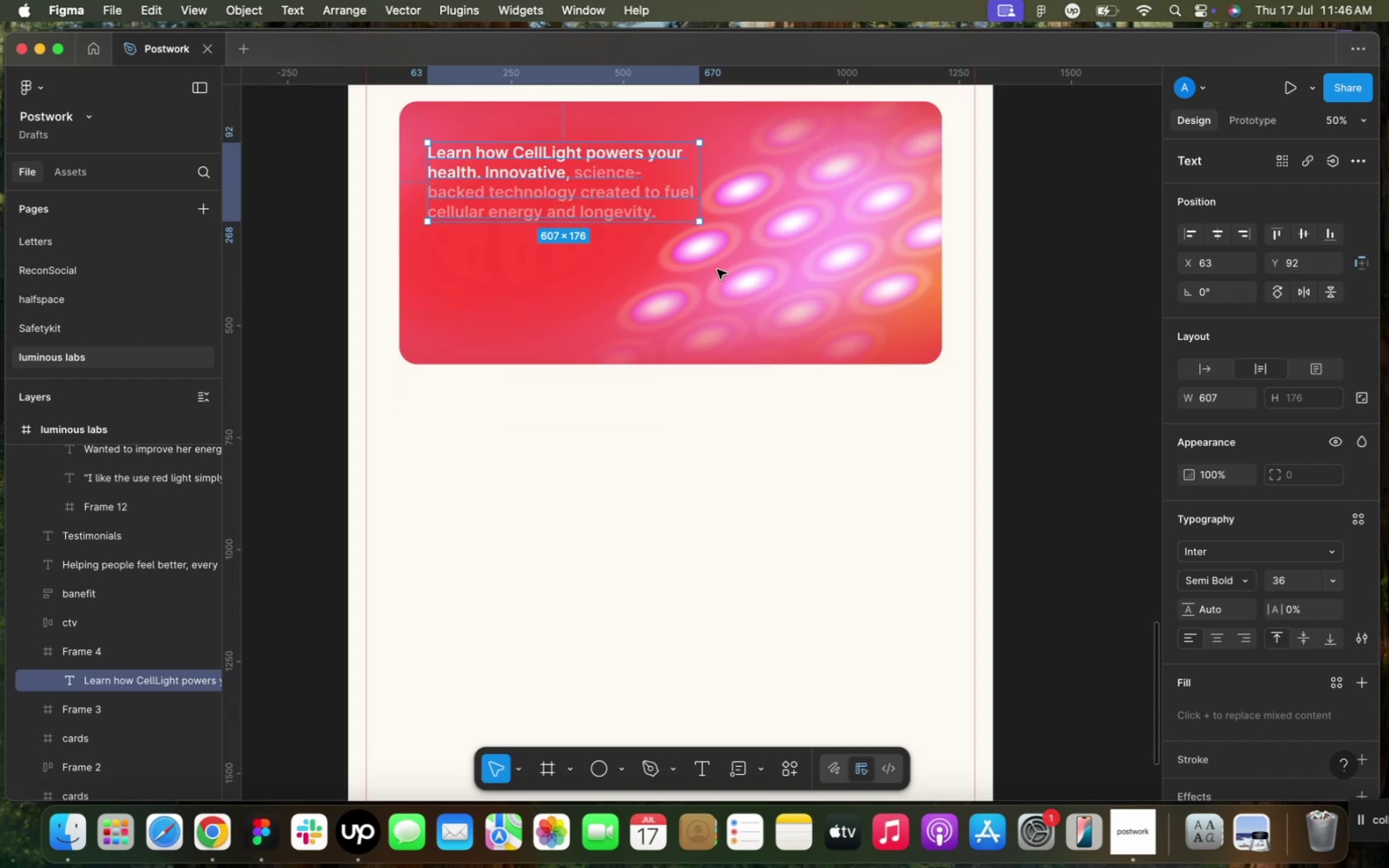 
scroll: coordinate [717, 269], scroll_direction: down, amount: 2.0
 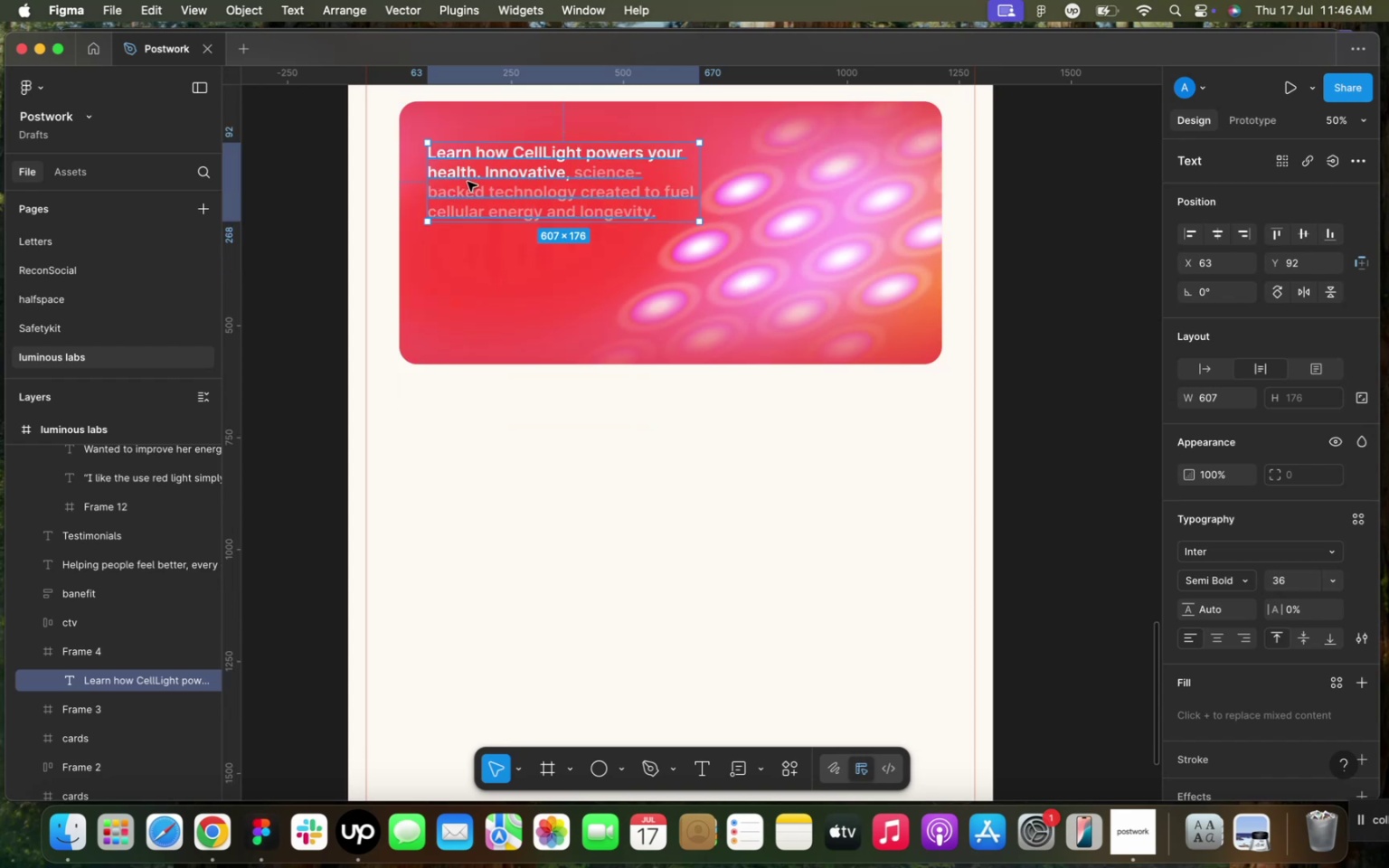 
left_click_drag(start_coordinate=[480, 183], to_coordinate=[475, 171])
 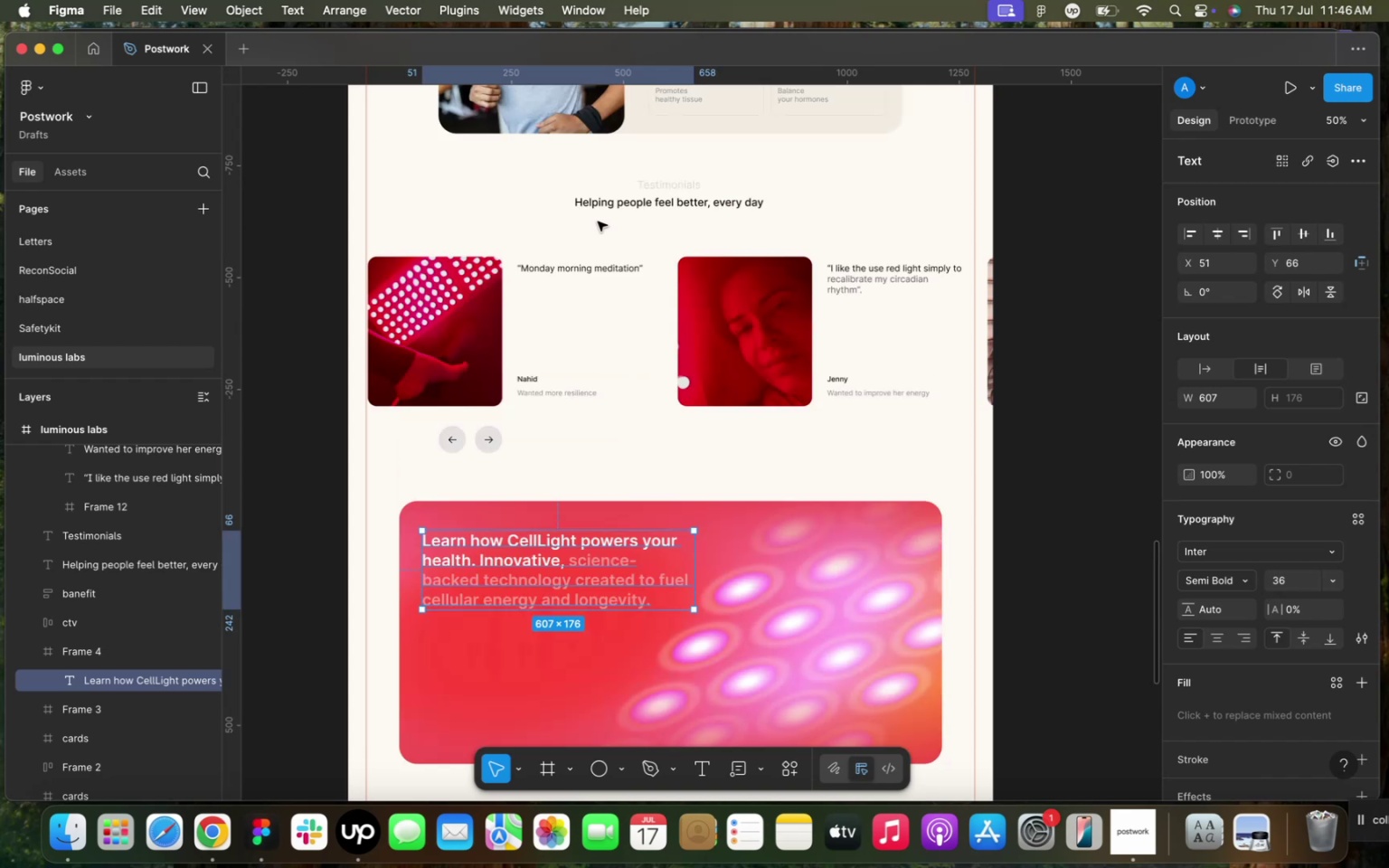 
scroll: coordinate [621, 242], scroll_direction: up, amount: 101.0
 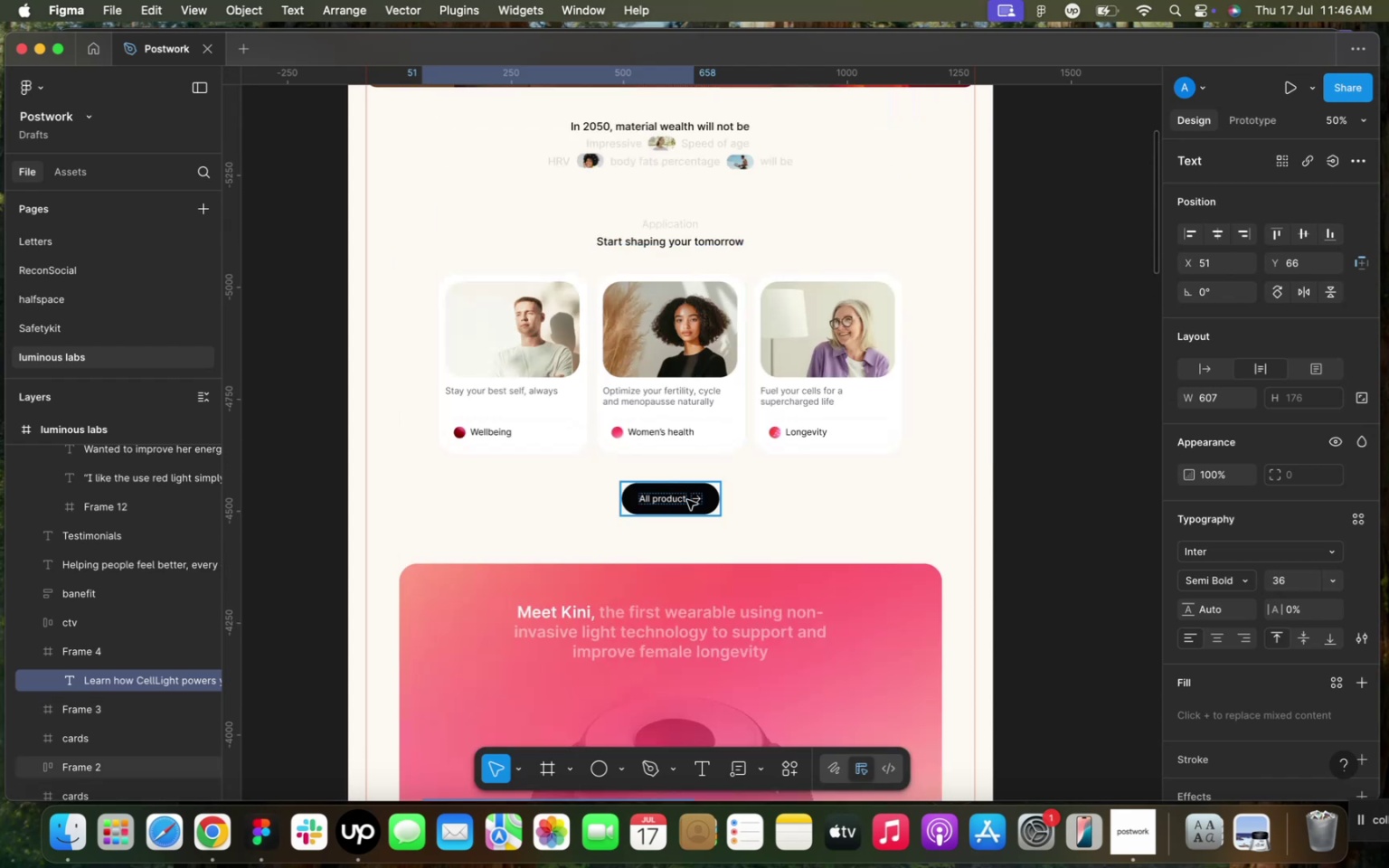 
left_click([687, 500])
 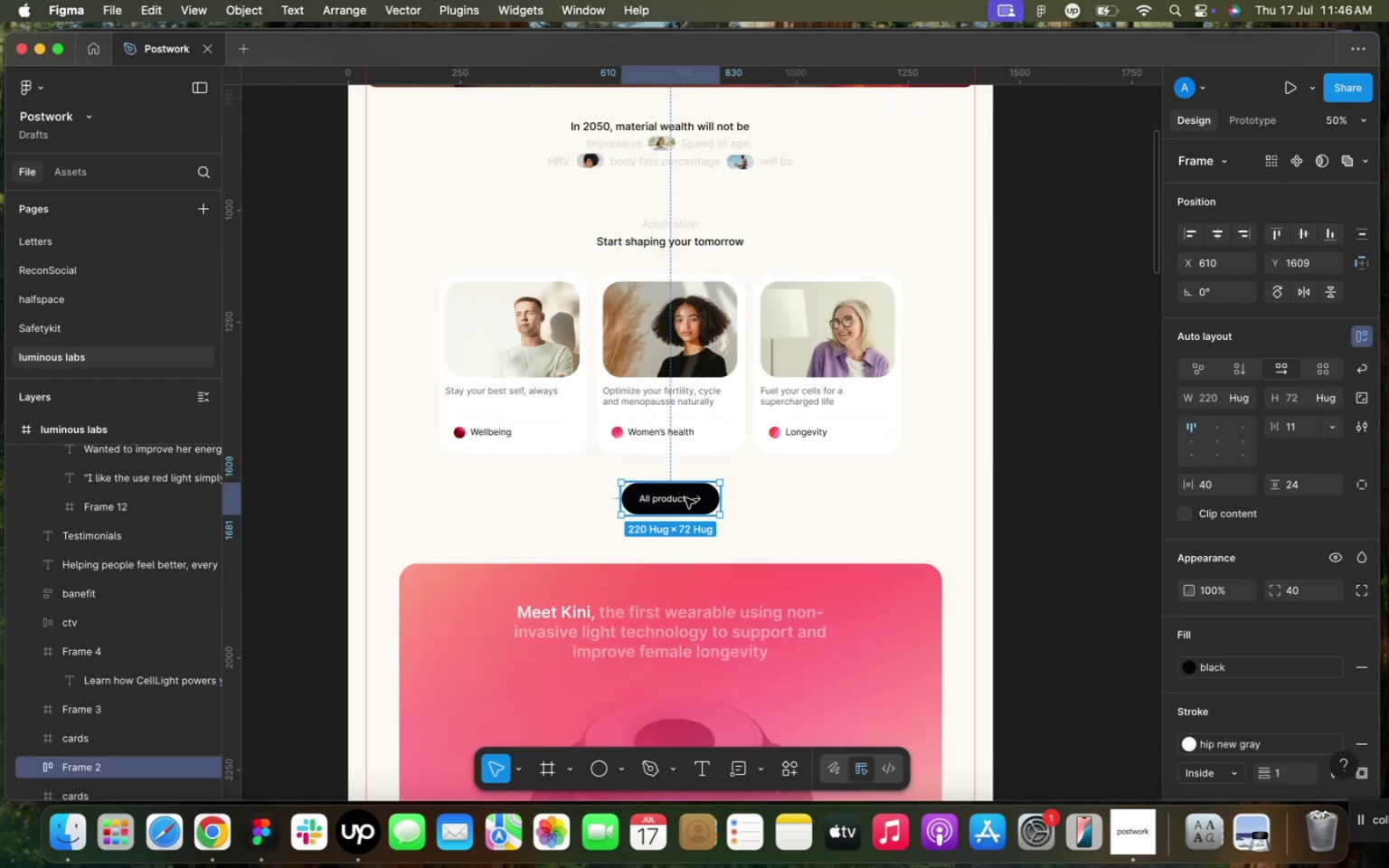 
key(Meta+C)
 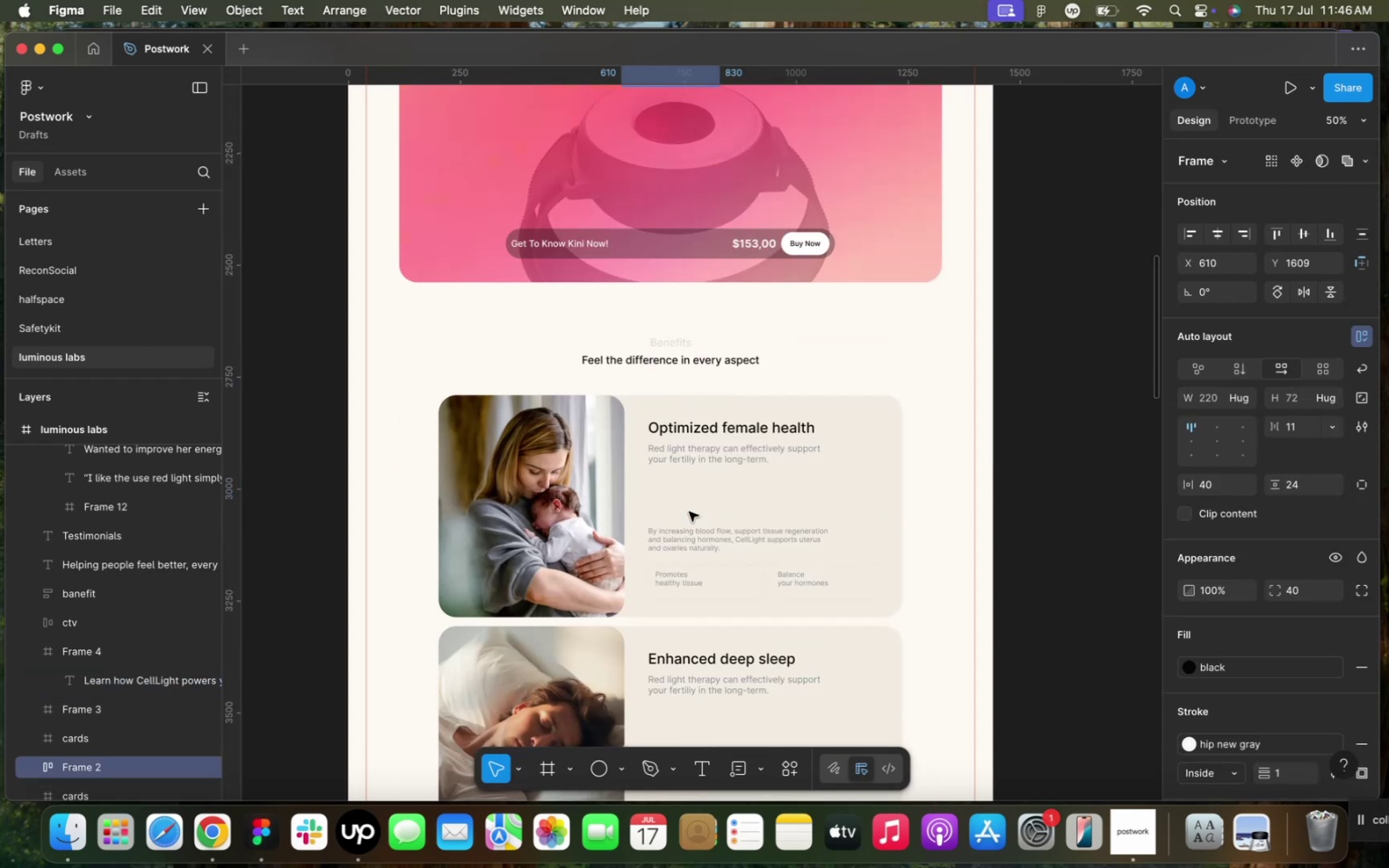 
scroll: coordinate [690, 512], scroll_direction: down, amount: 112.0
 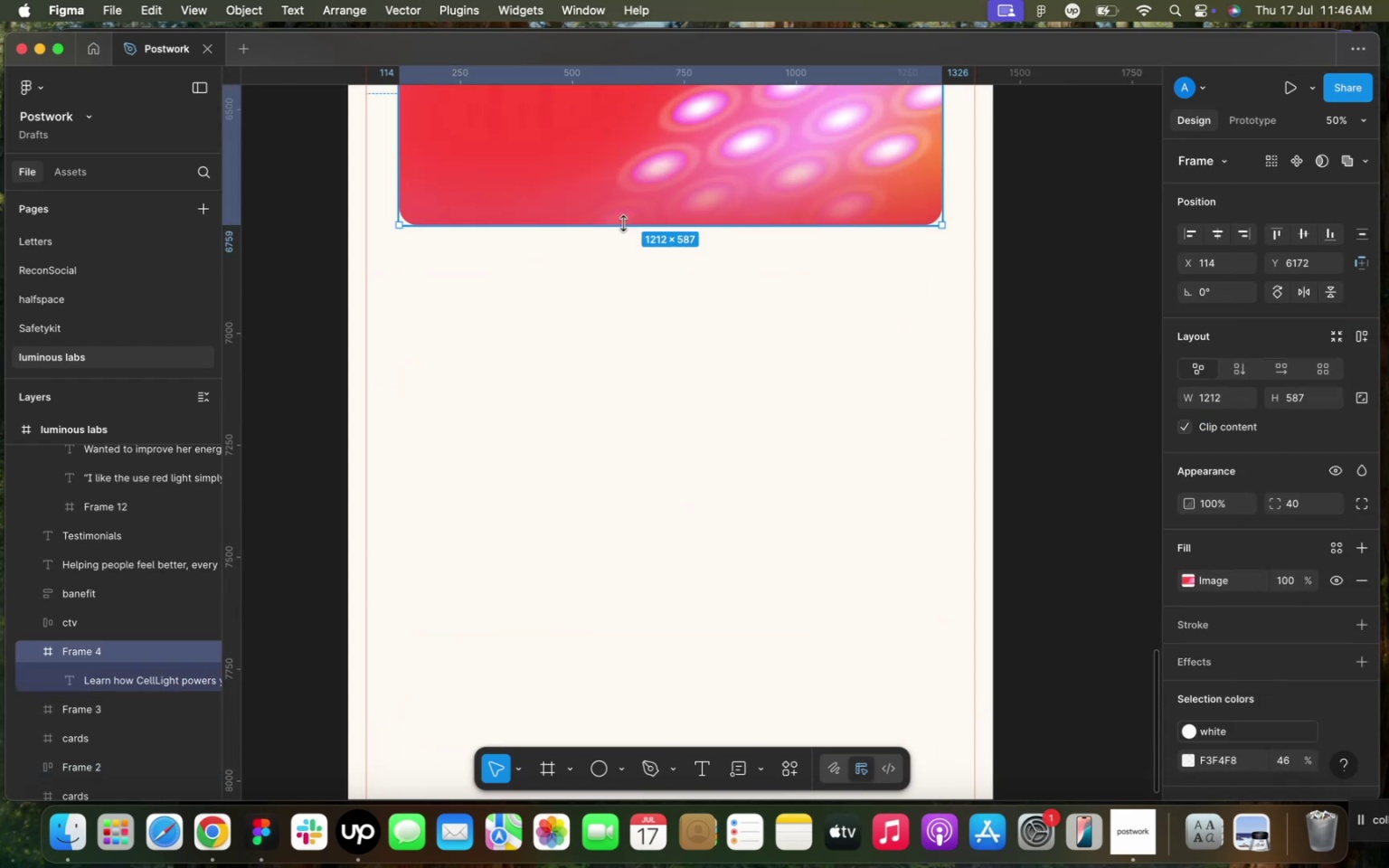 
left_click([623, 223])
 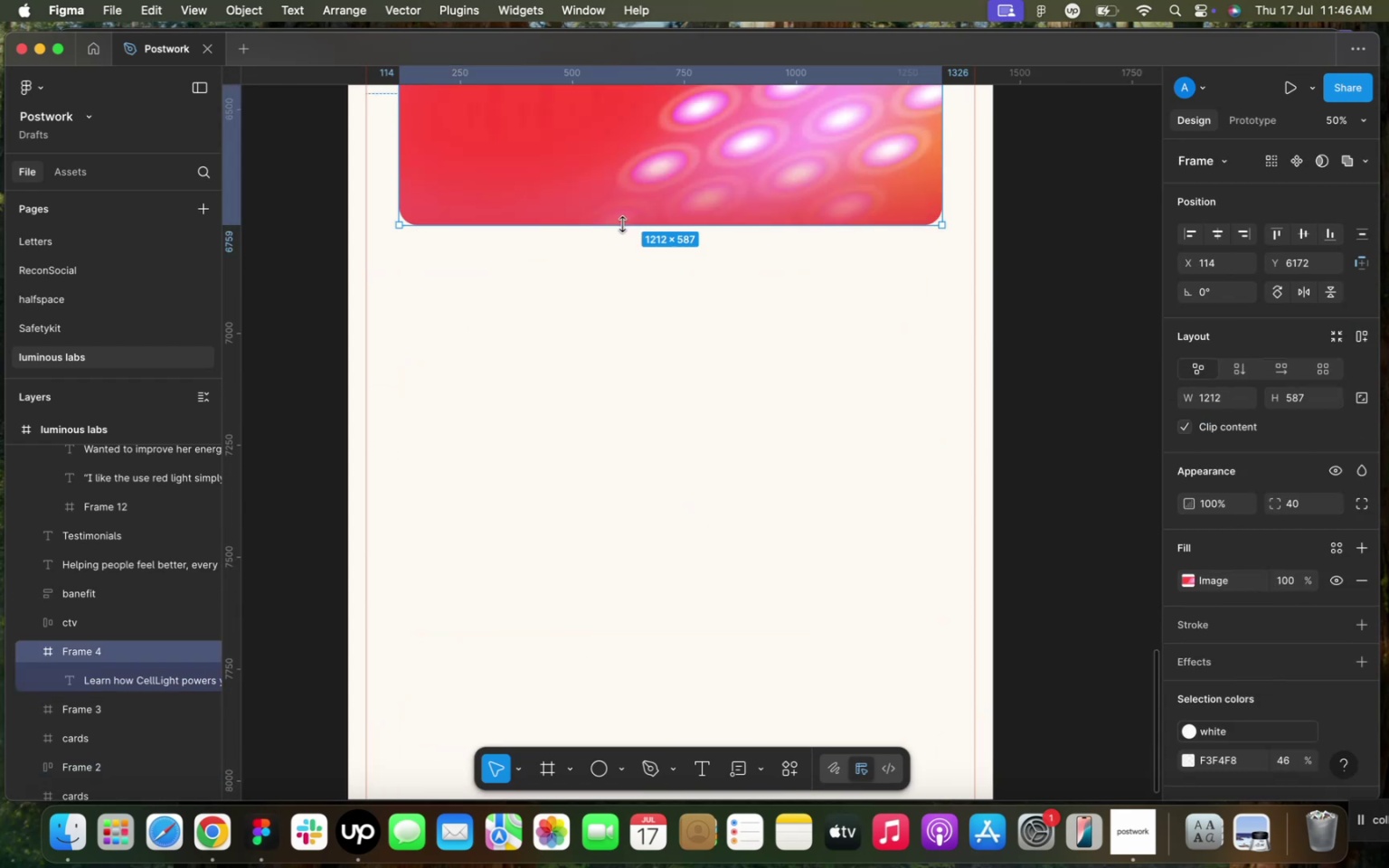 
right_click([622, 224])
 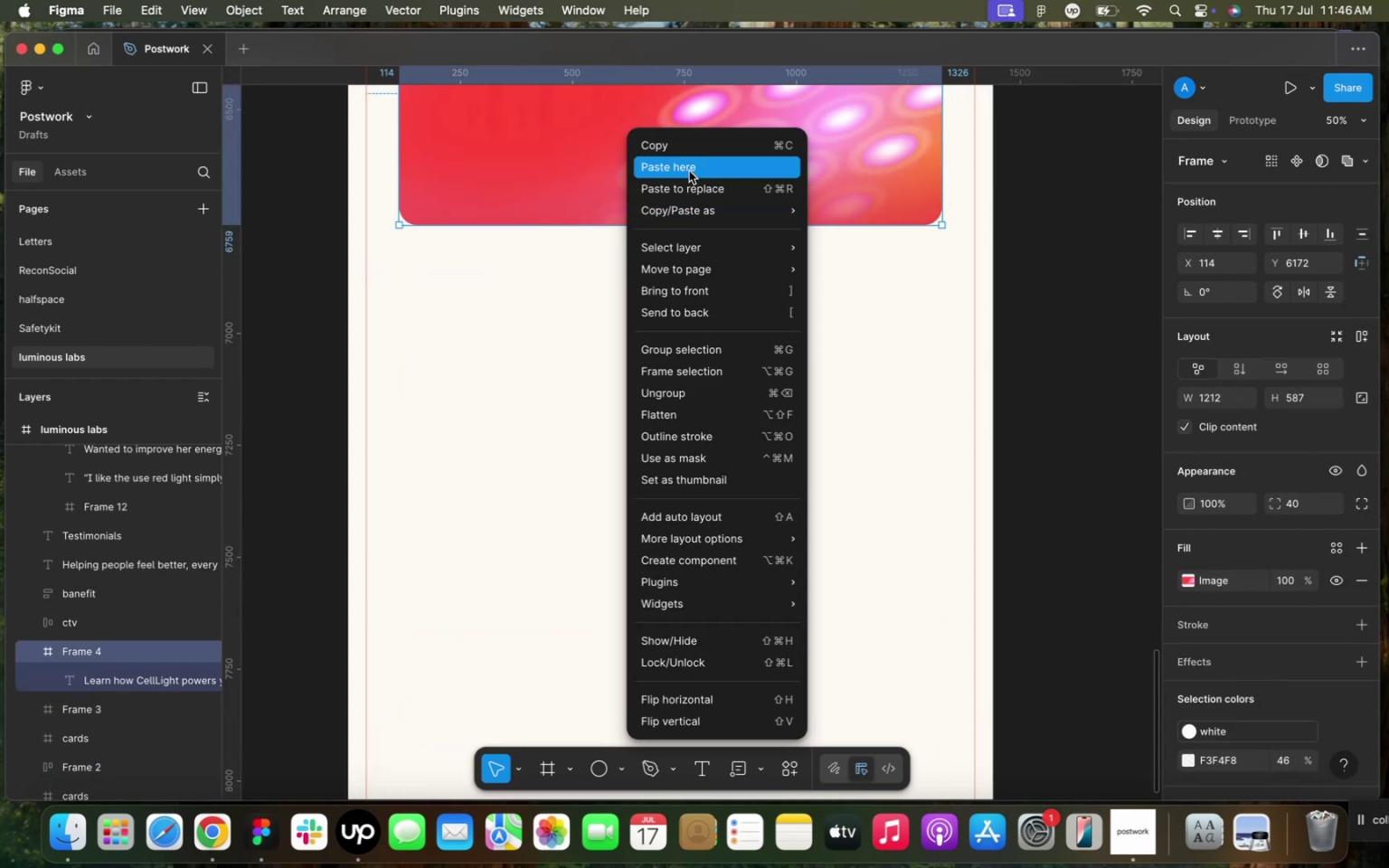 
left_click([689, 171])
 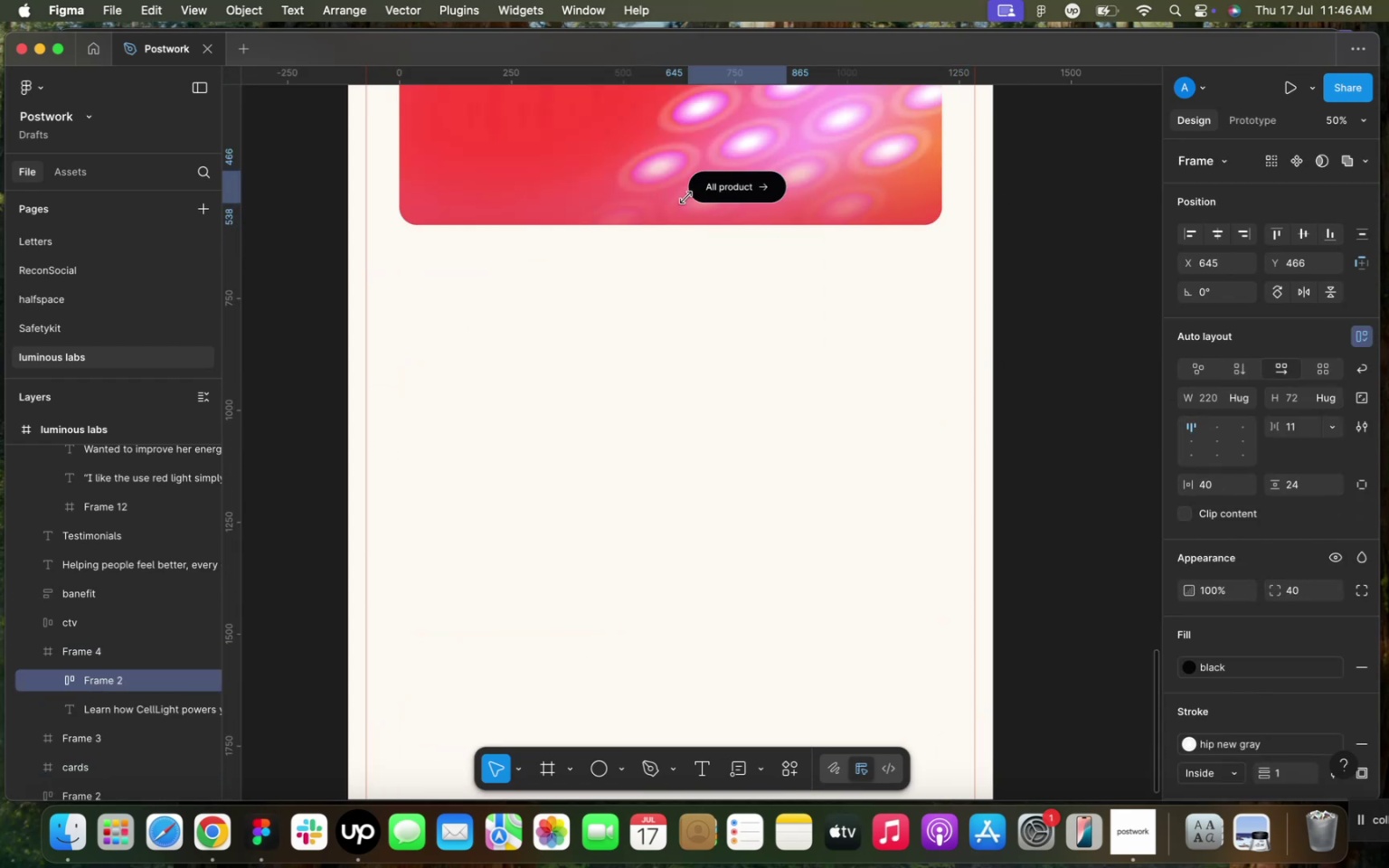 
scroll: coordinate [685, 197], scroll_direction: down, amount: 1.0
 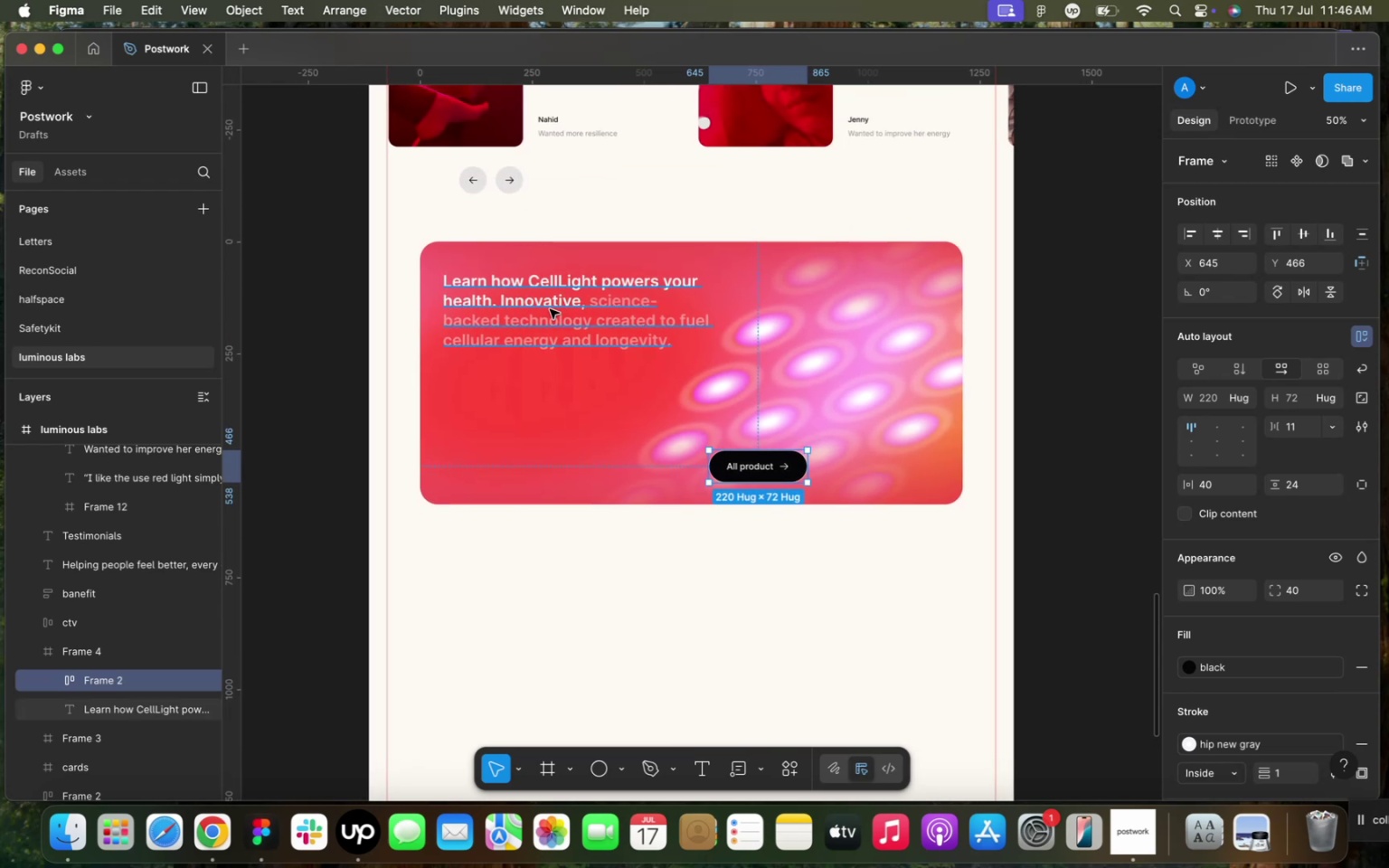 
hold_key(key=ShiftLeft, duration=0.45)
left_click([550, 309])
 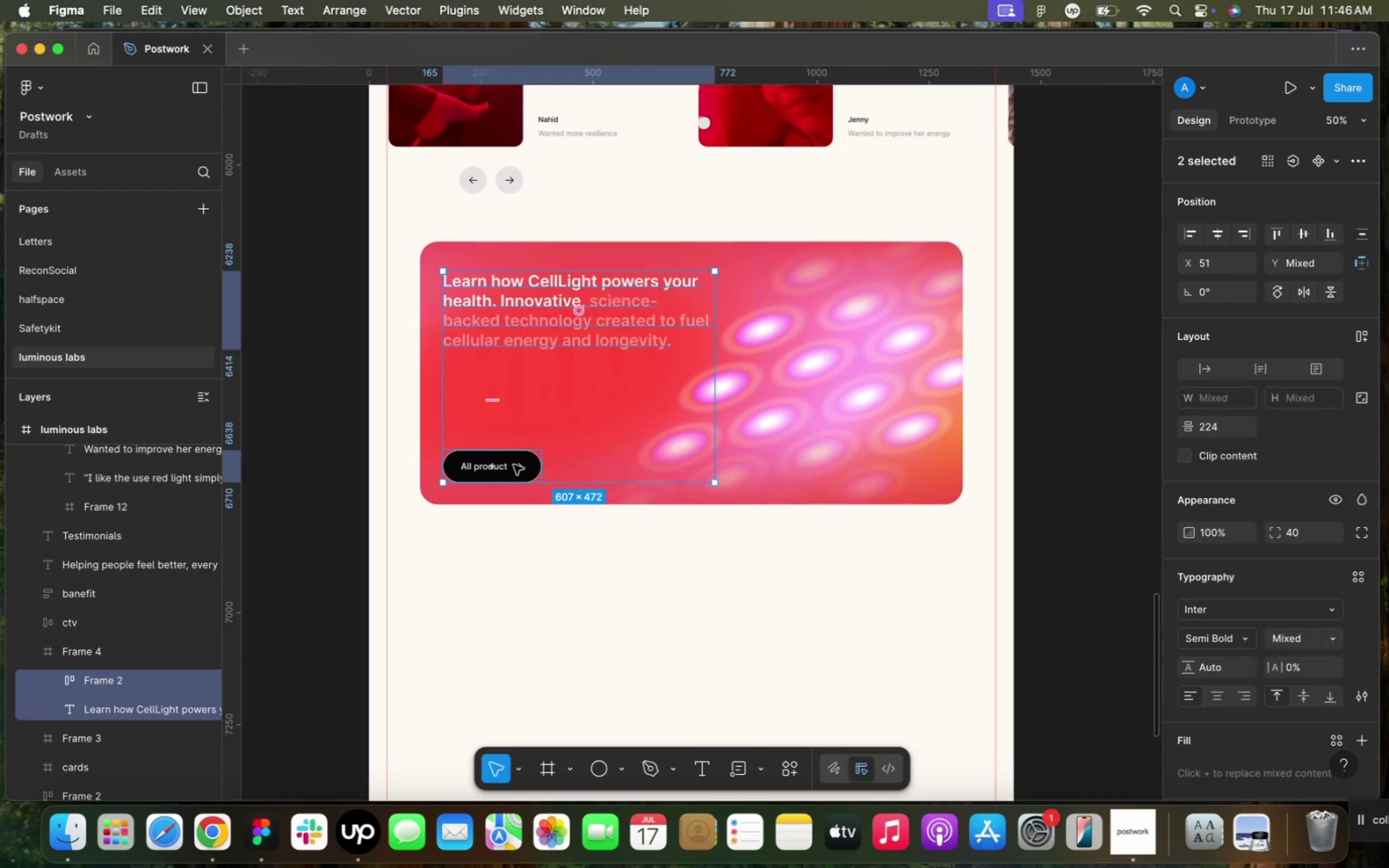 
left_click([514, 465])
 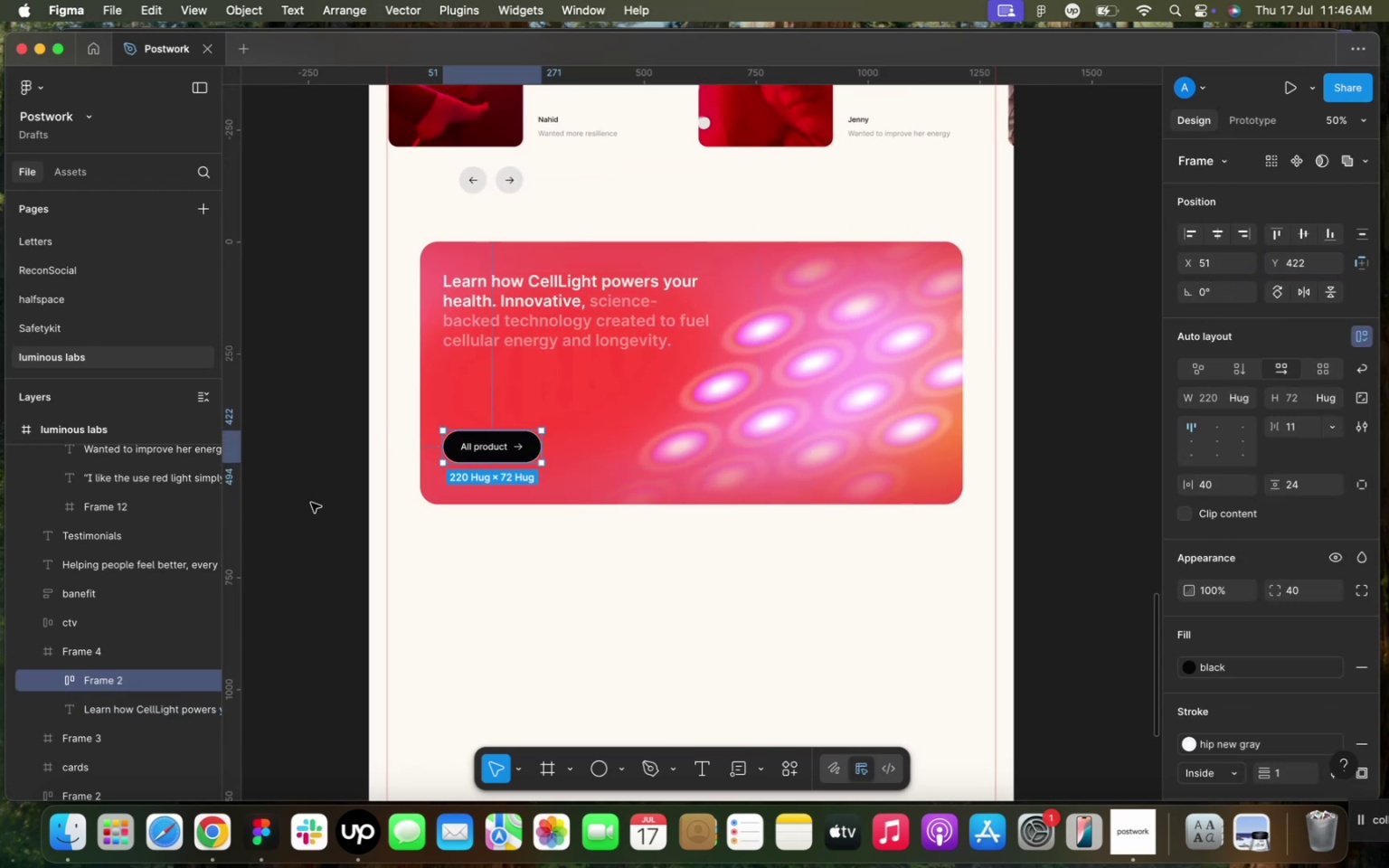 
double_click([487, 441])
 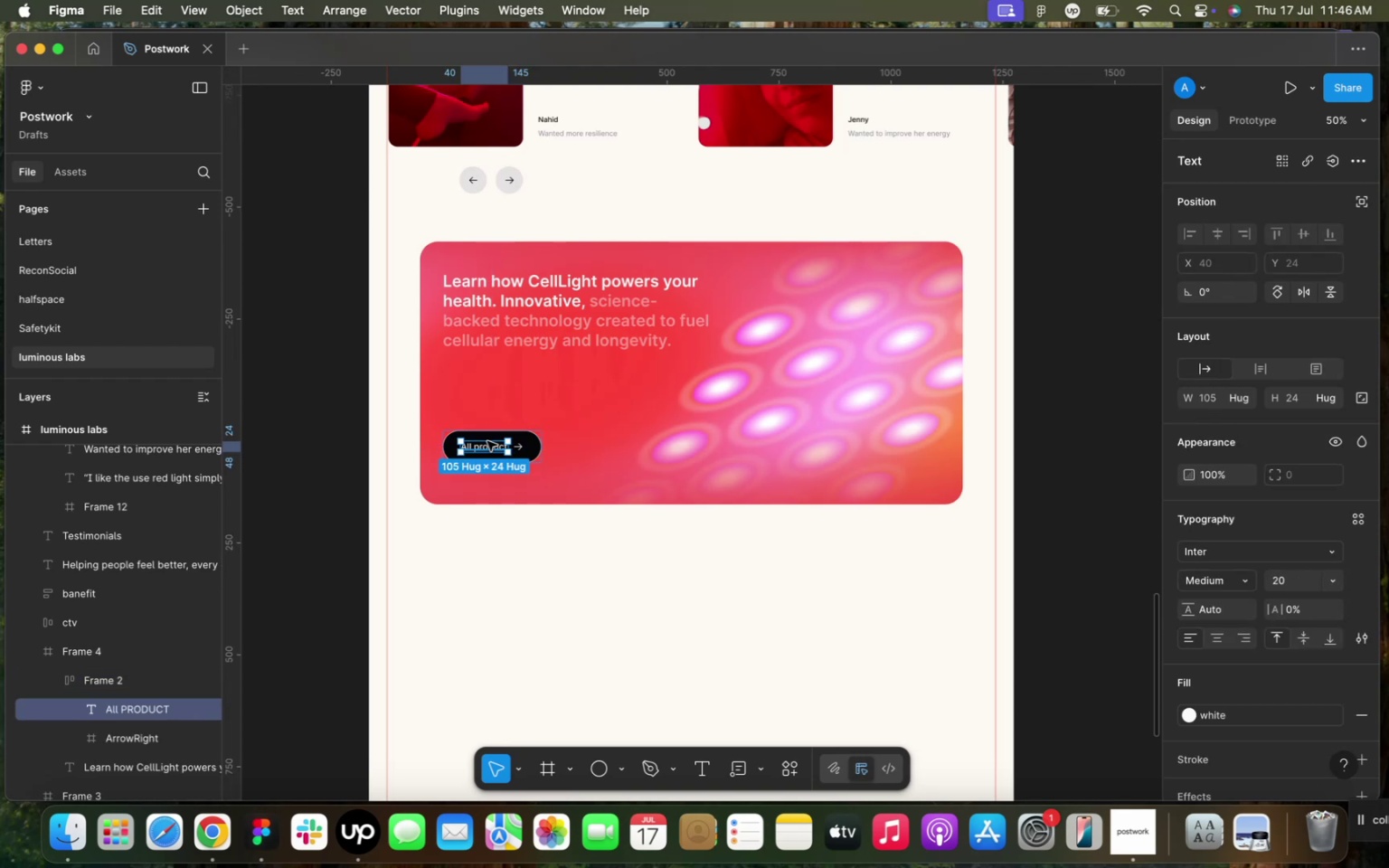 
triple_click([487, 441])
 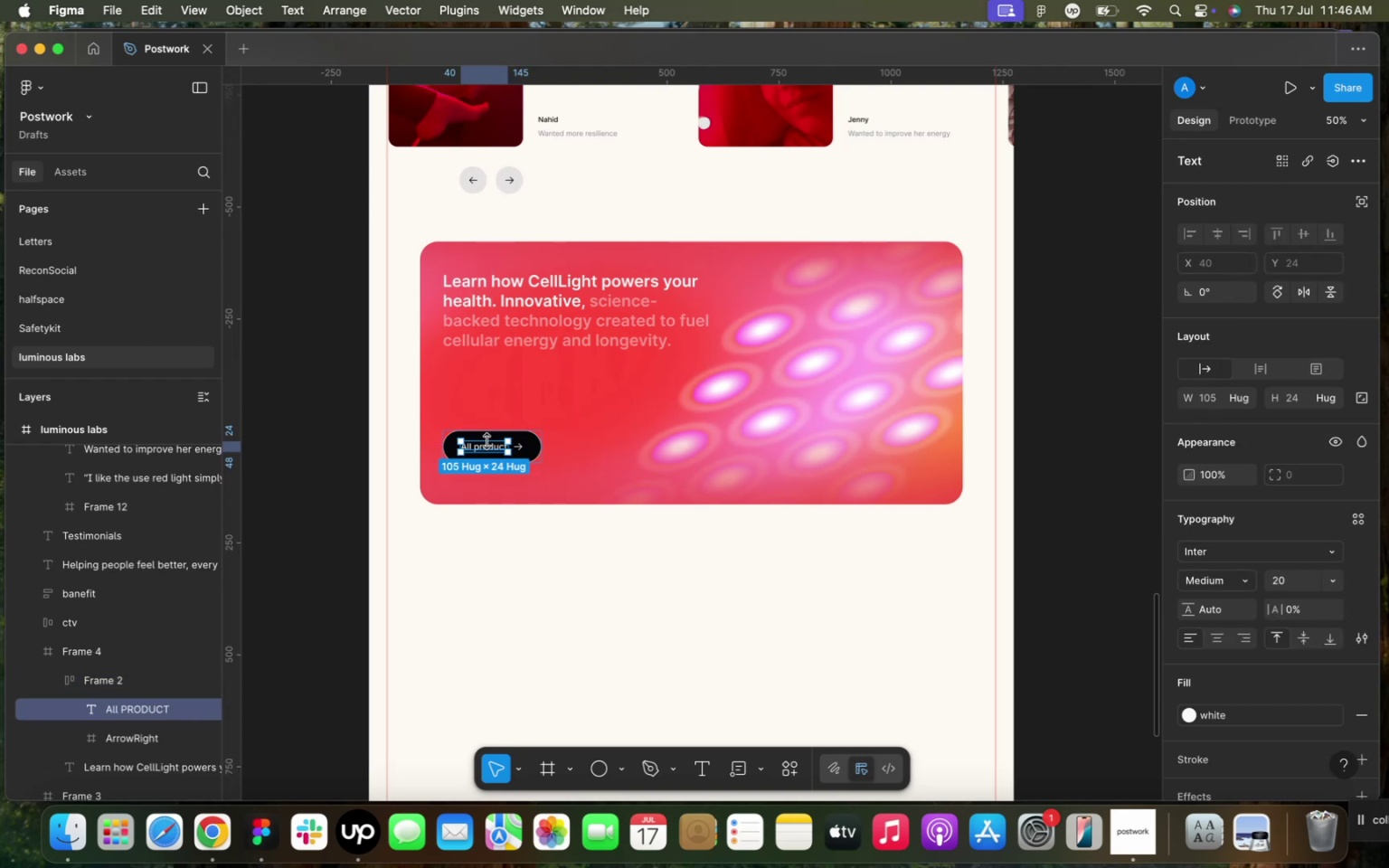 
triple_click([487, 441])
 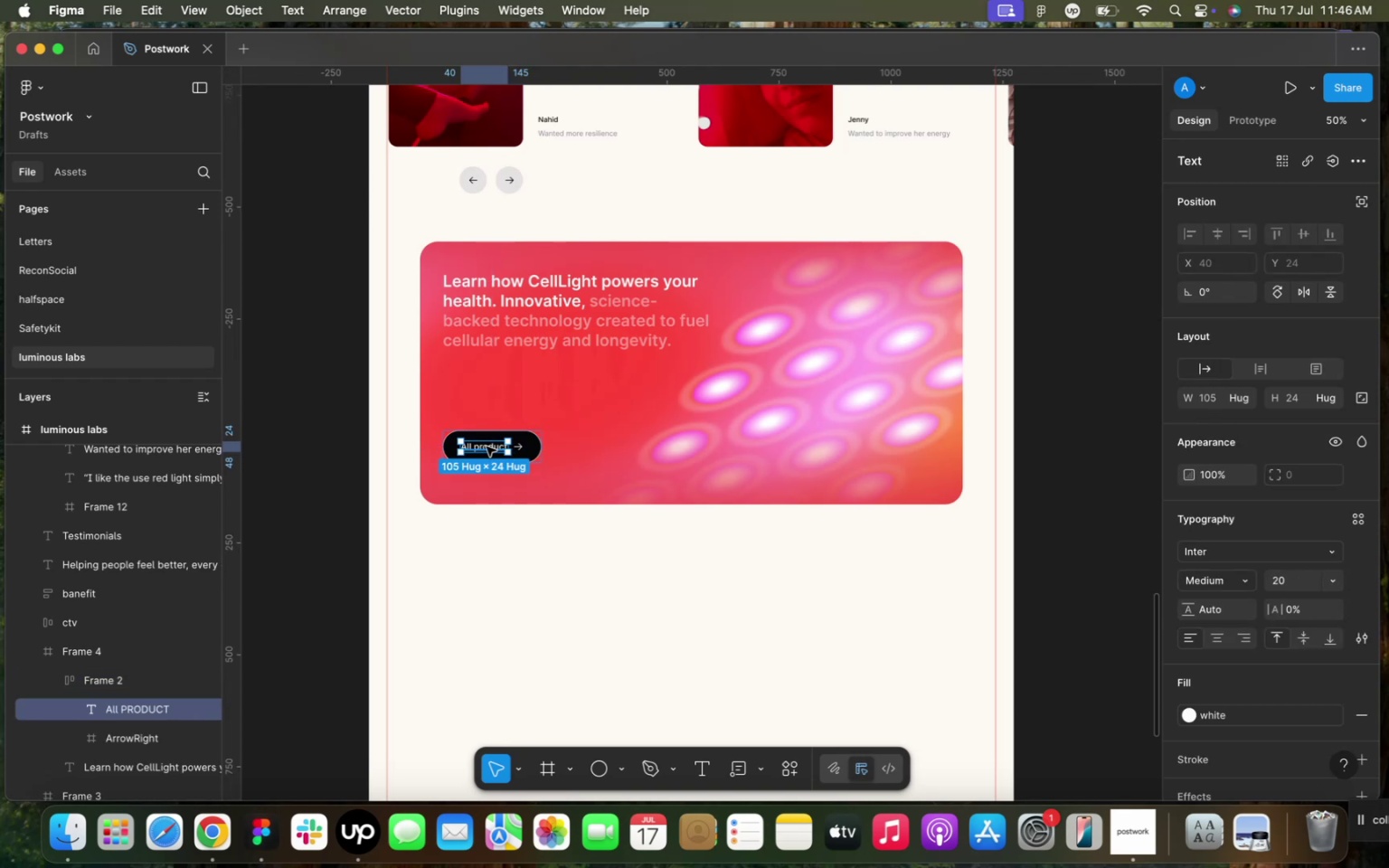 
double_click([487, 447])
 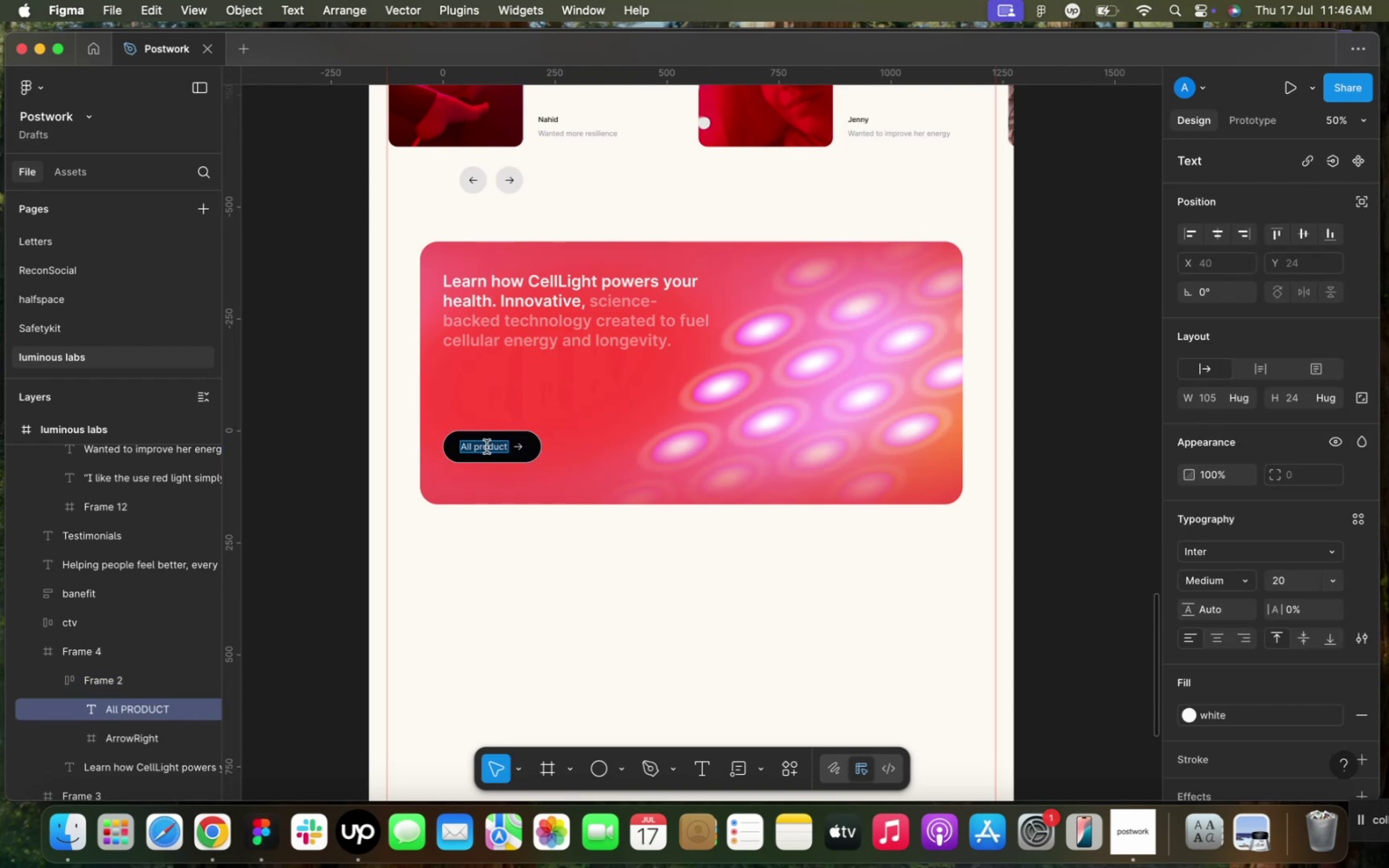 
triple_click([487, 447])
 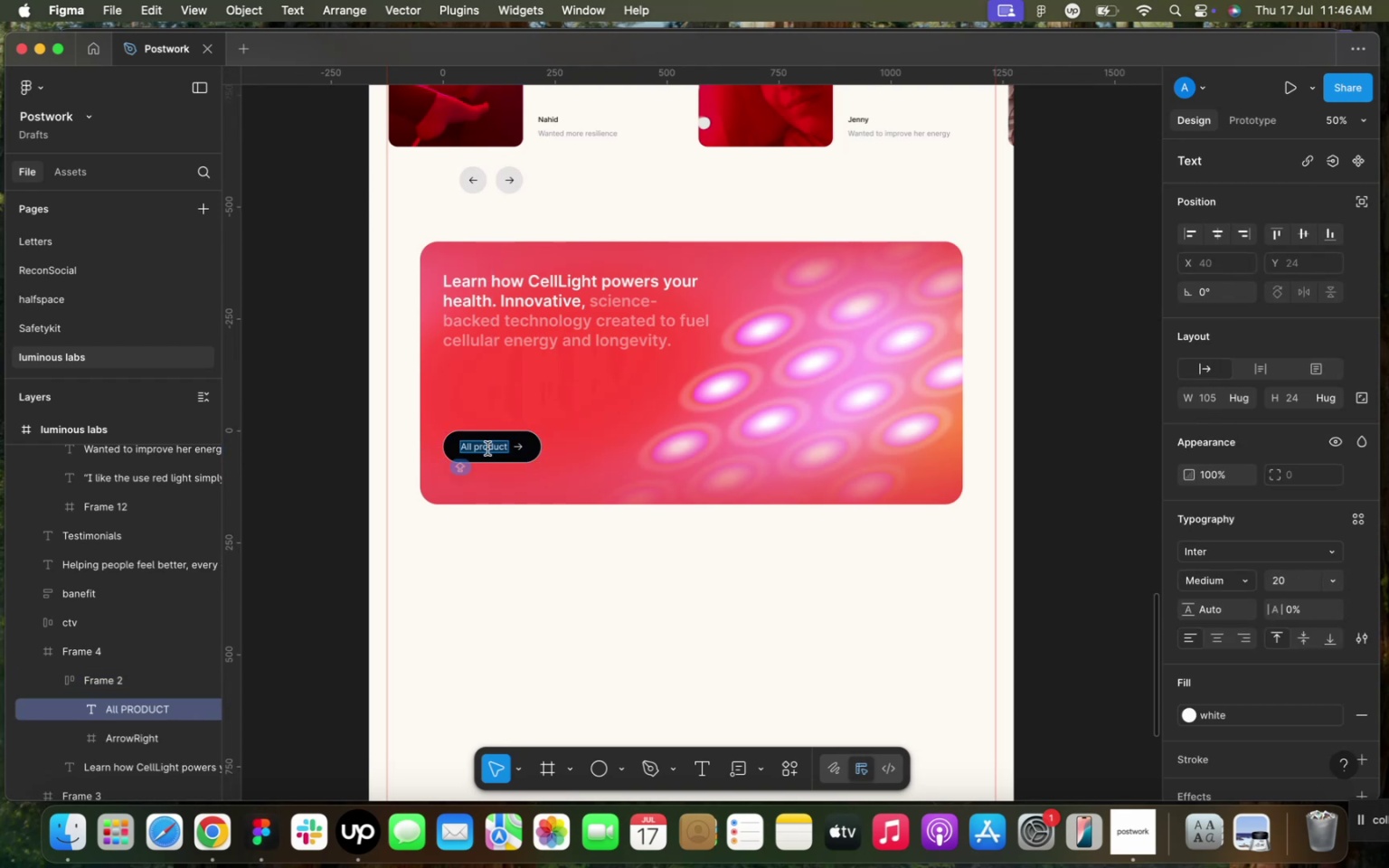 
type(Explore)
 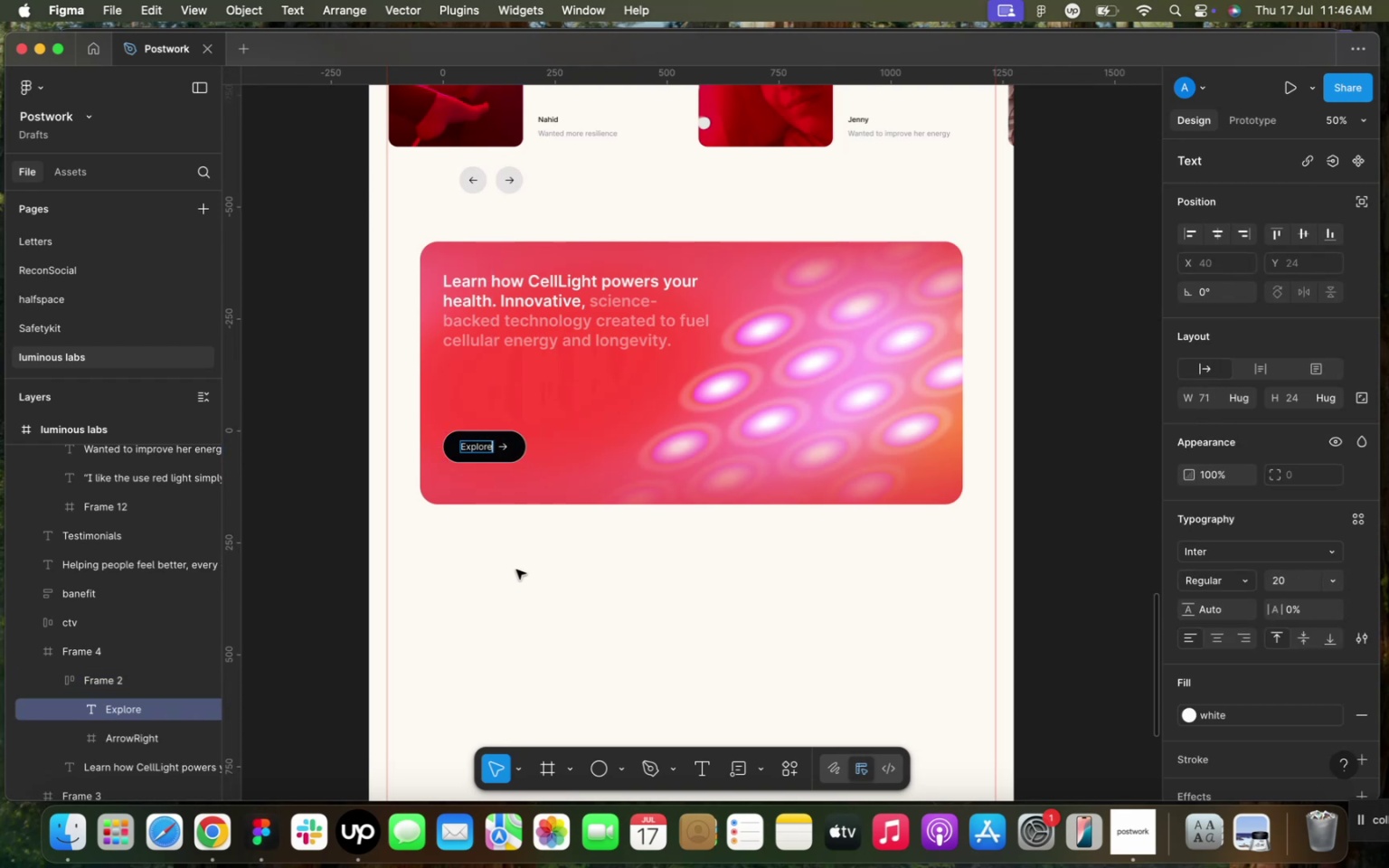 
left_click([516, 570])
 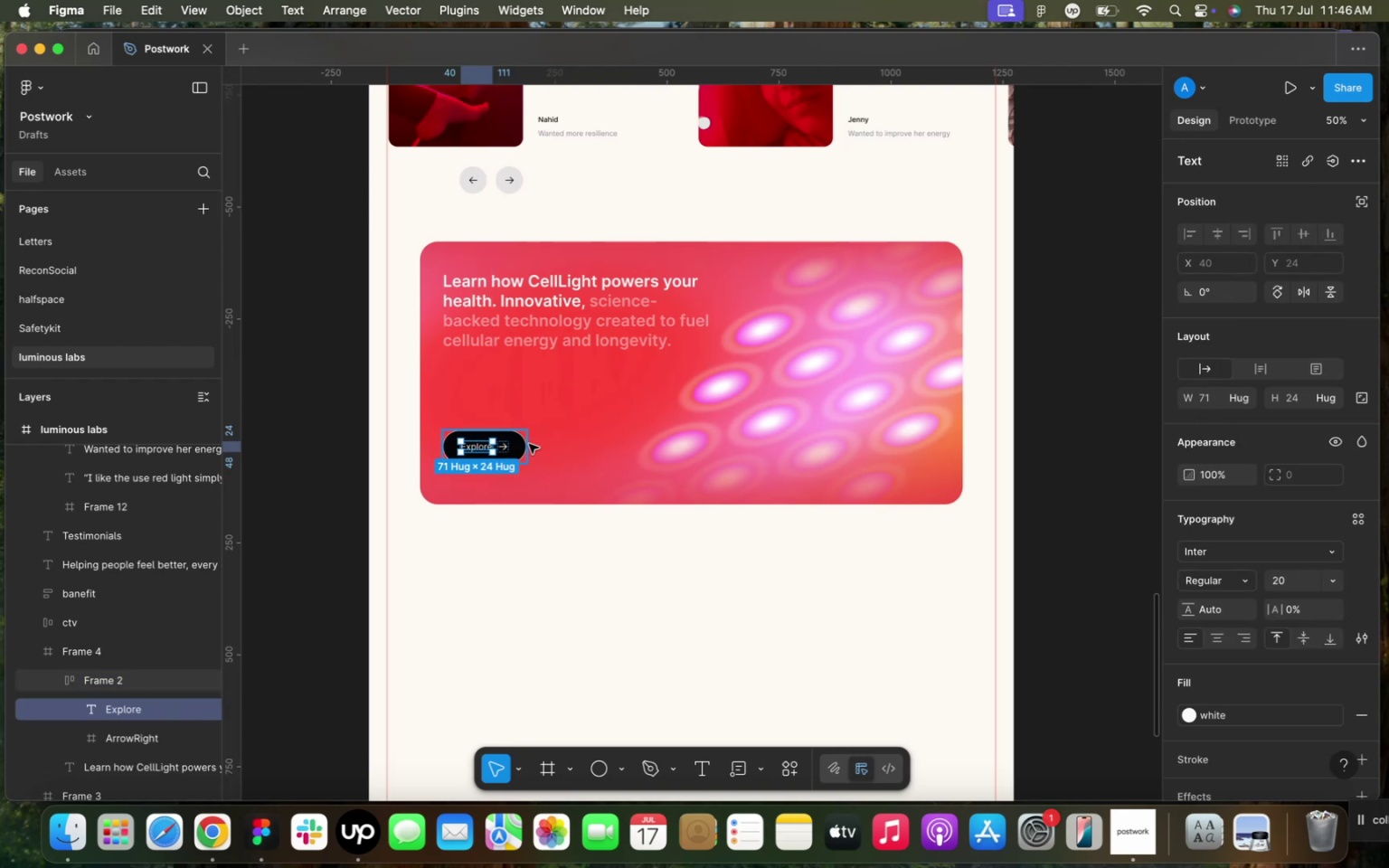 
left_click([529, 444])
 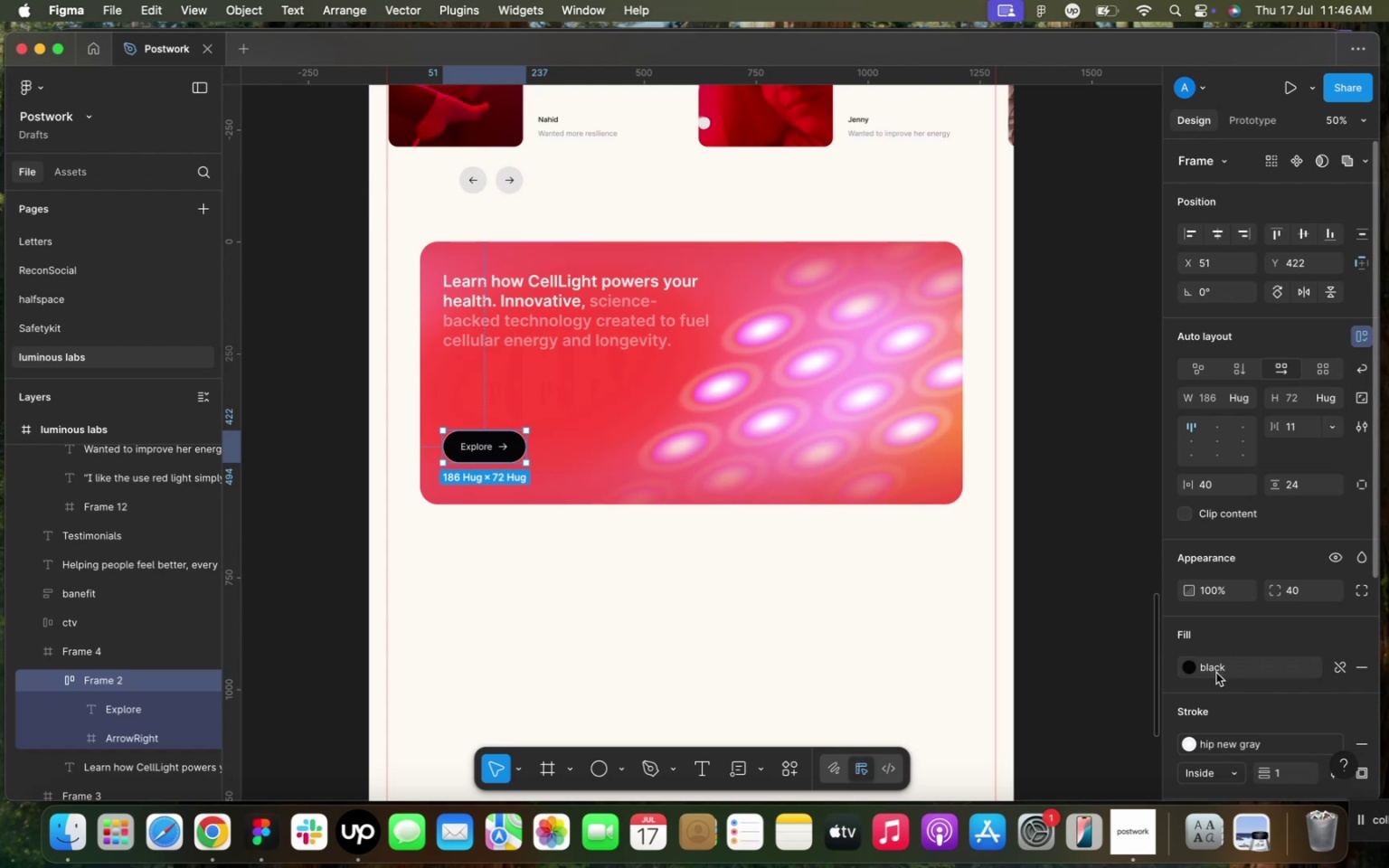 
left_click([1216, 673])
 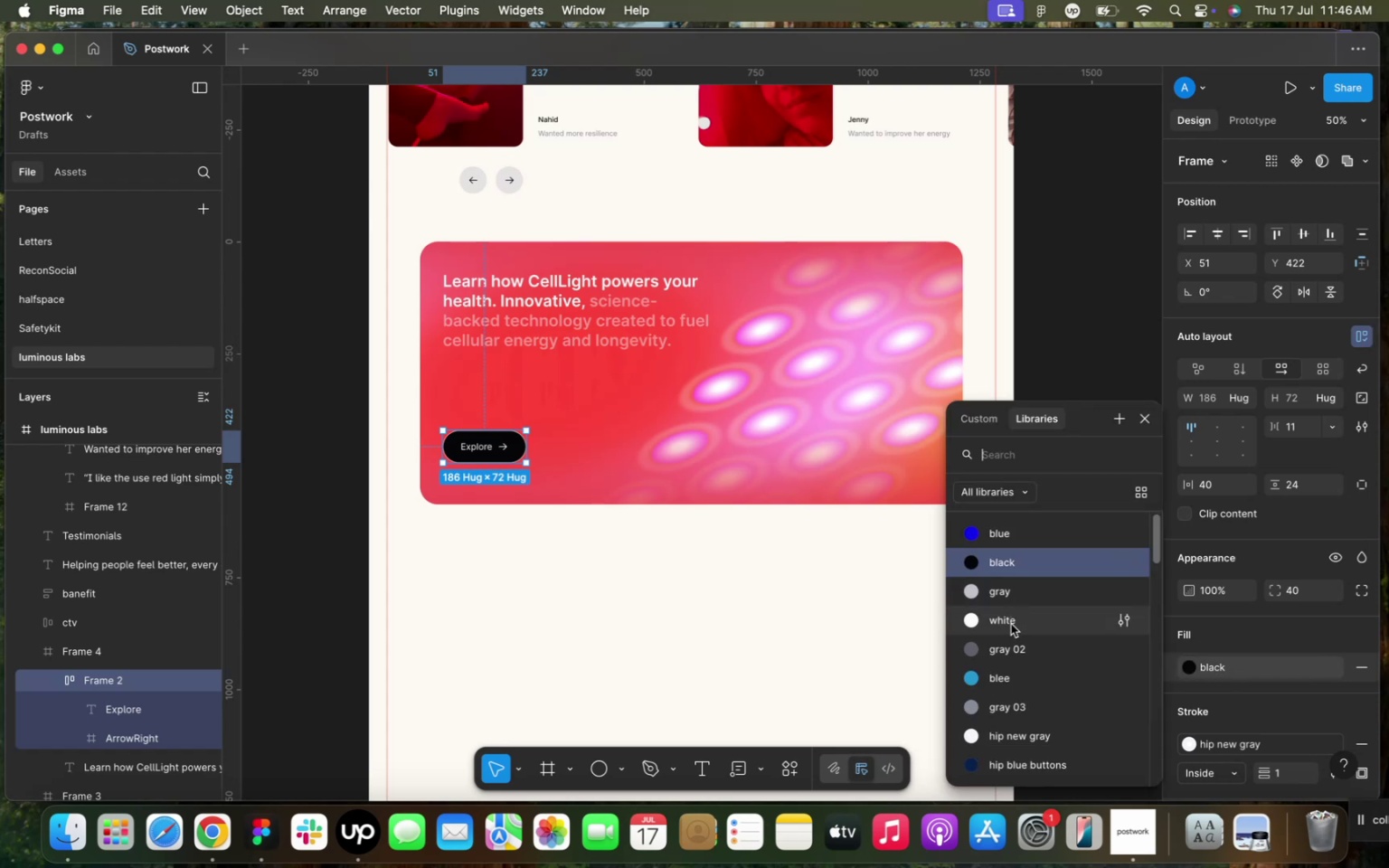 
left_click([1011, 624])
 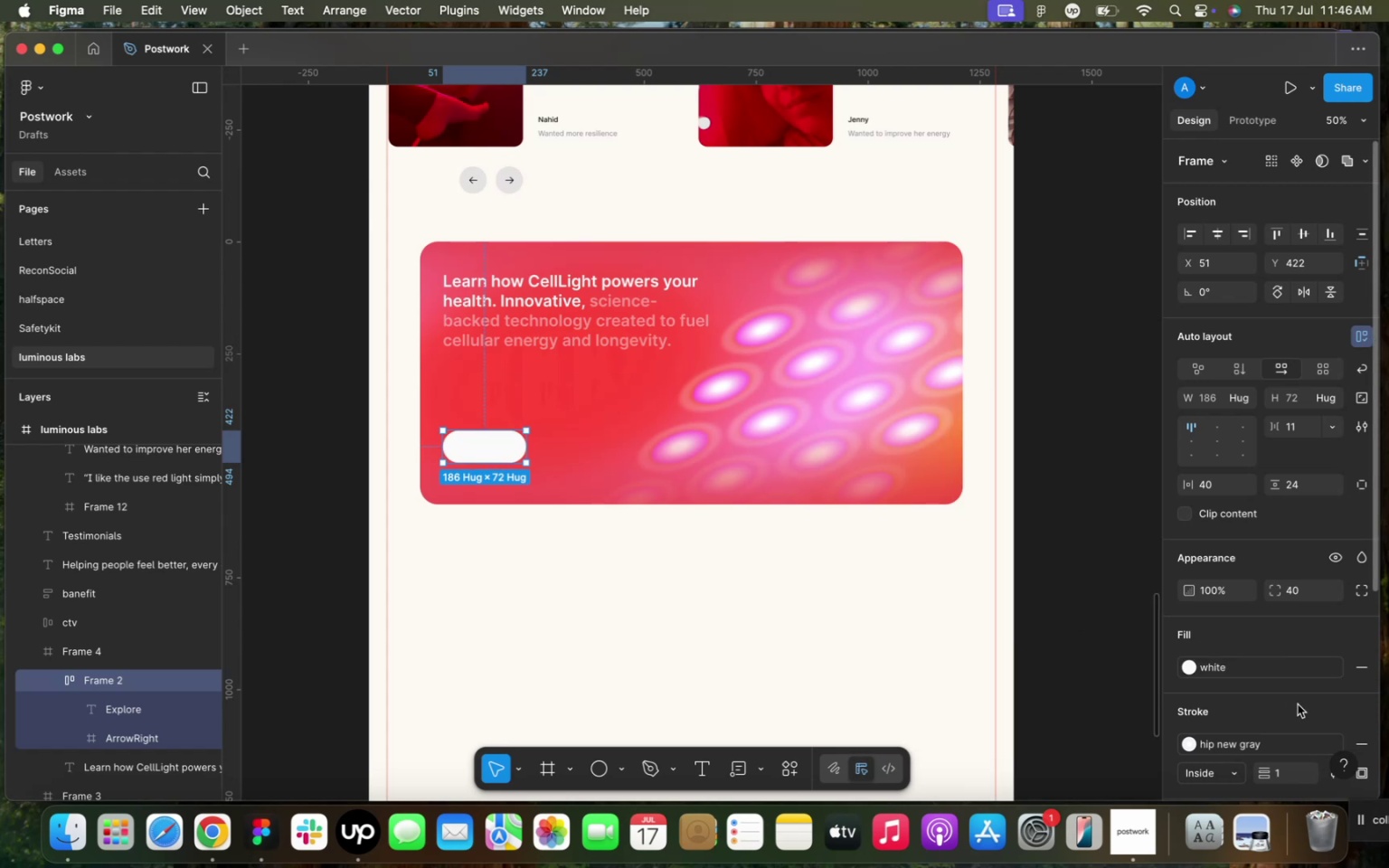 
scroll: coordinate [1189, 703], scroll_direction: down, amount: 8.0
 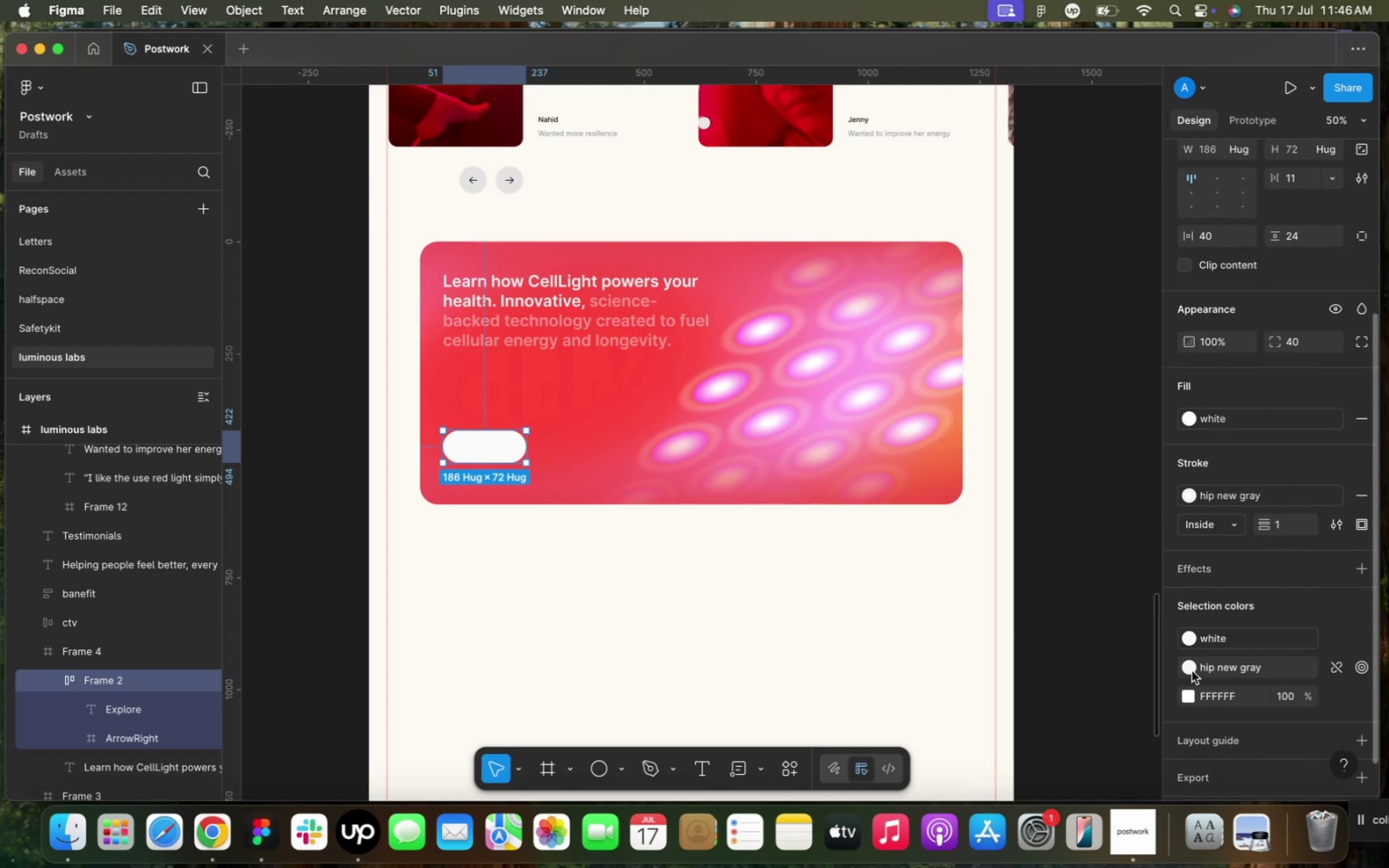 
left_click([1189, 671])
 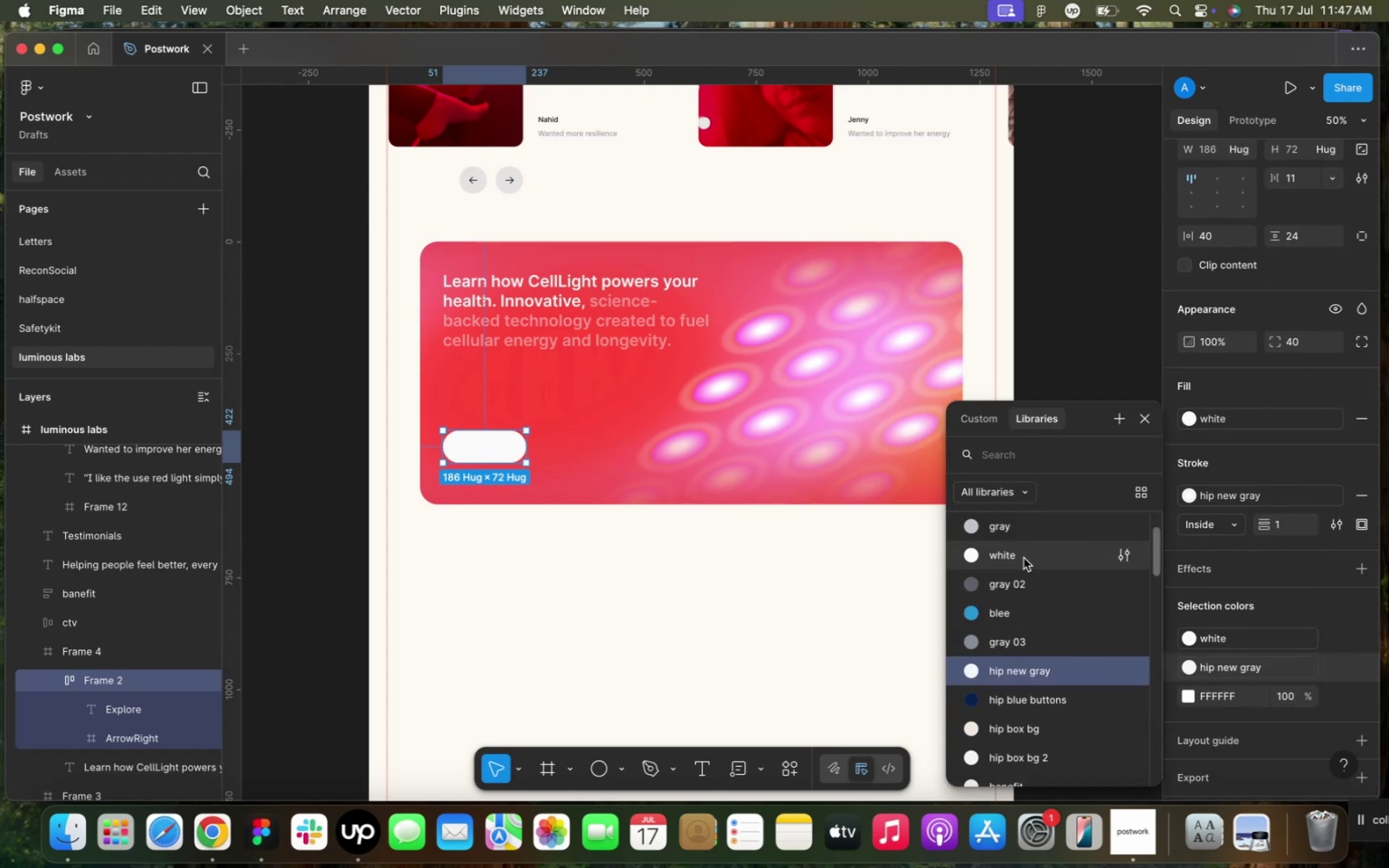 
scroll: coordinate [1024, 558], scroll_direction: up, amount: 13.0
 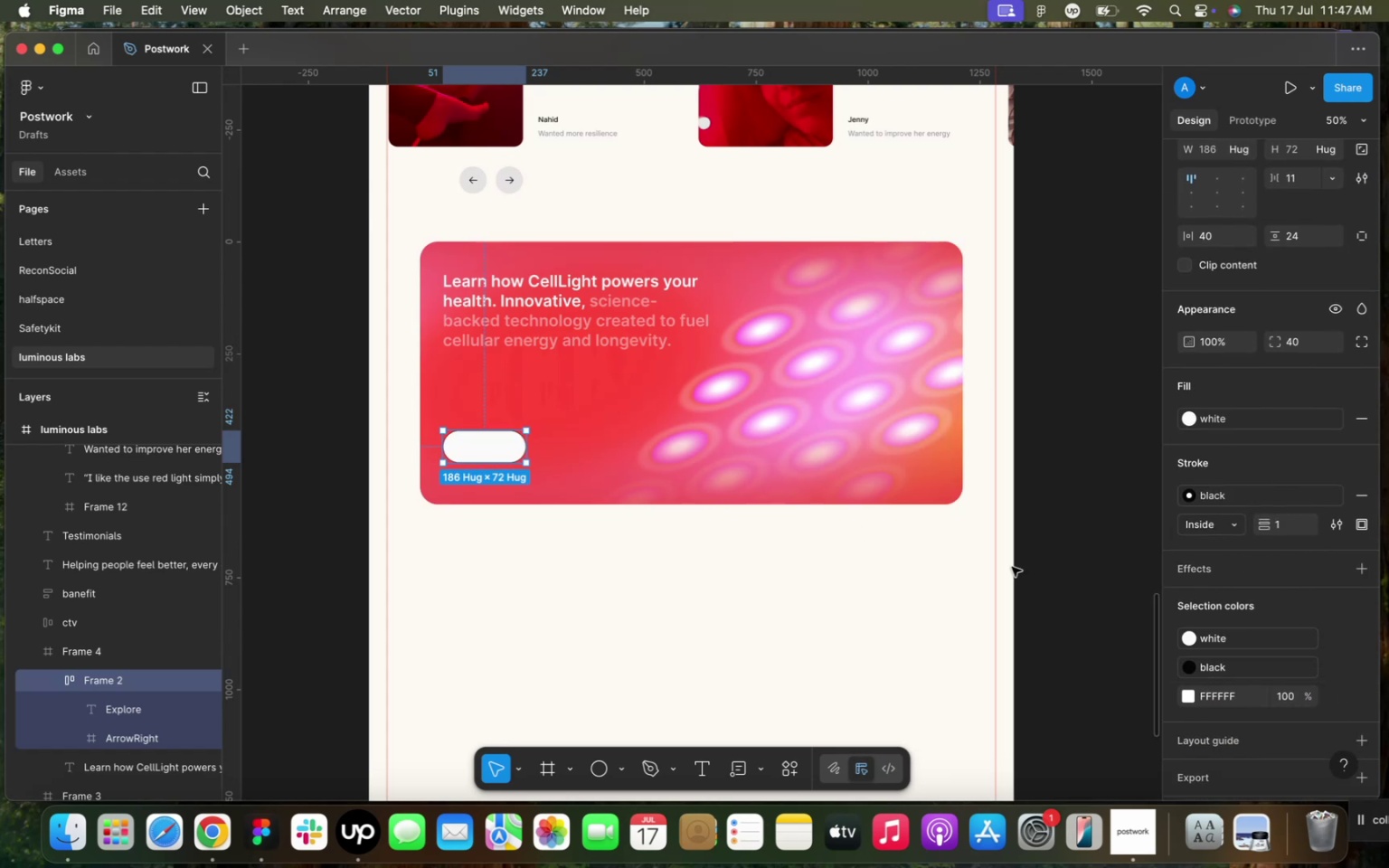 
left_click([1012, 567])
 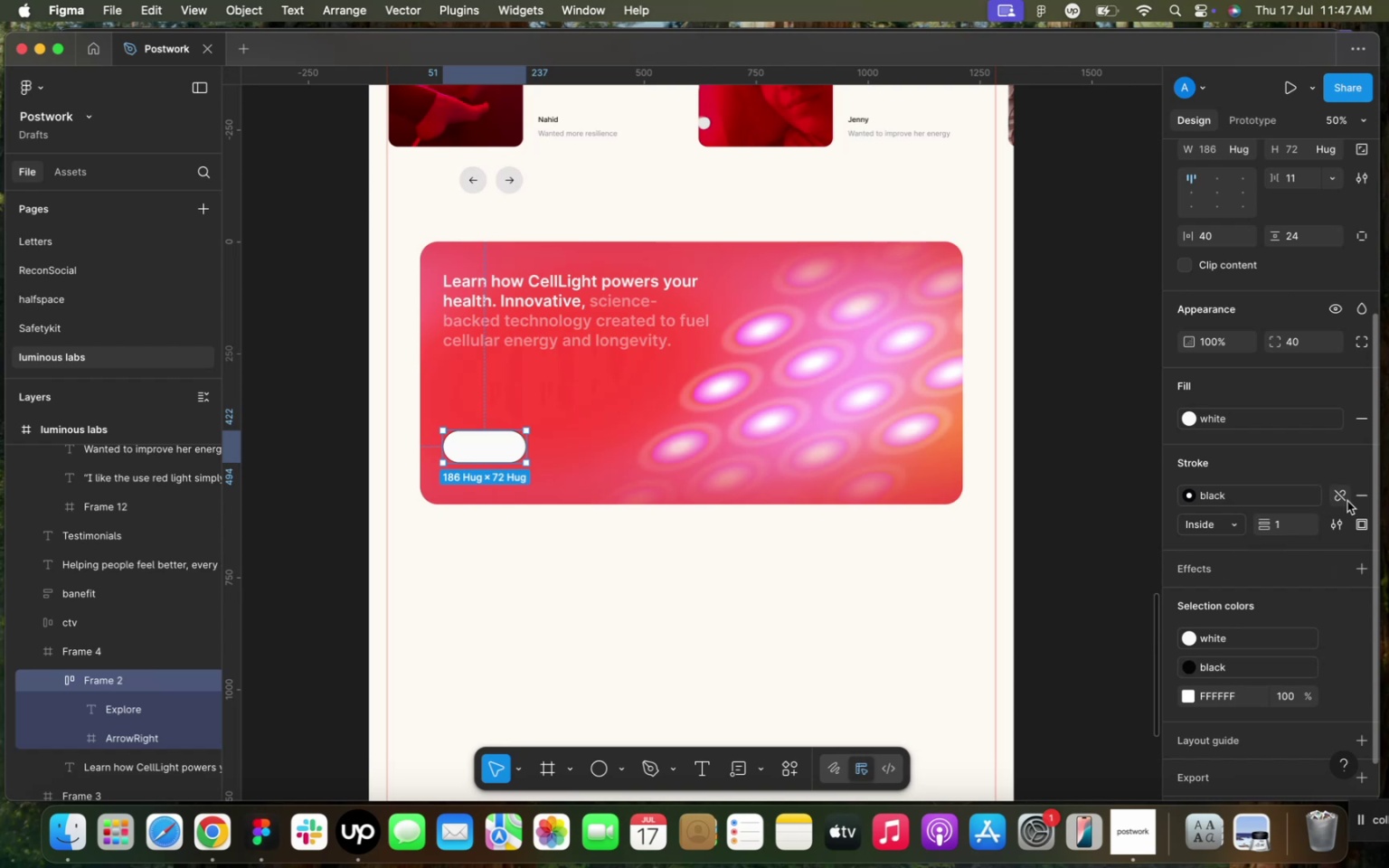 
left_click([1362, 502])
 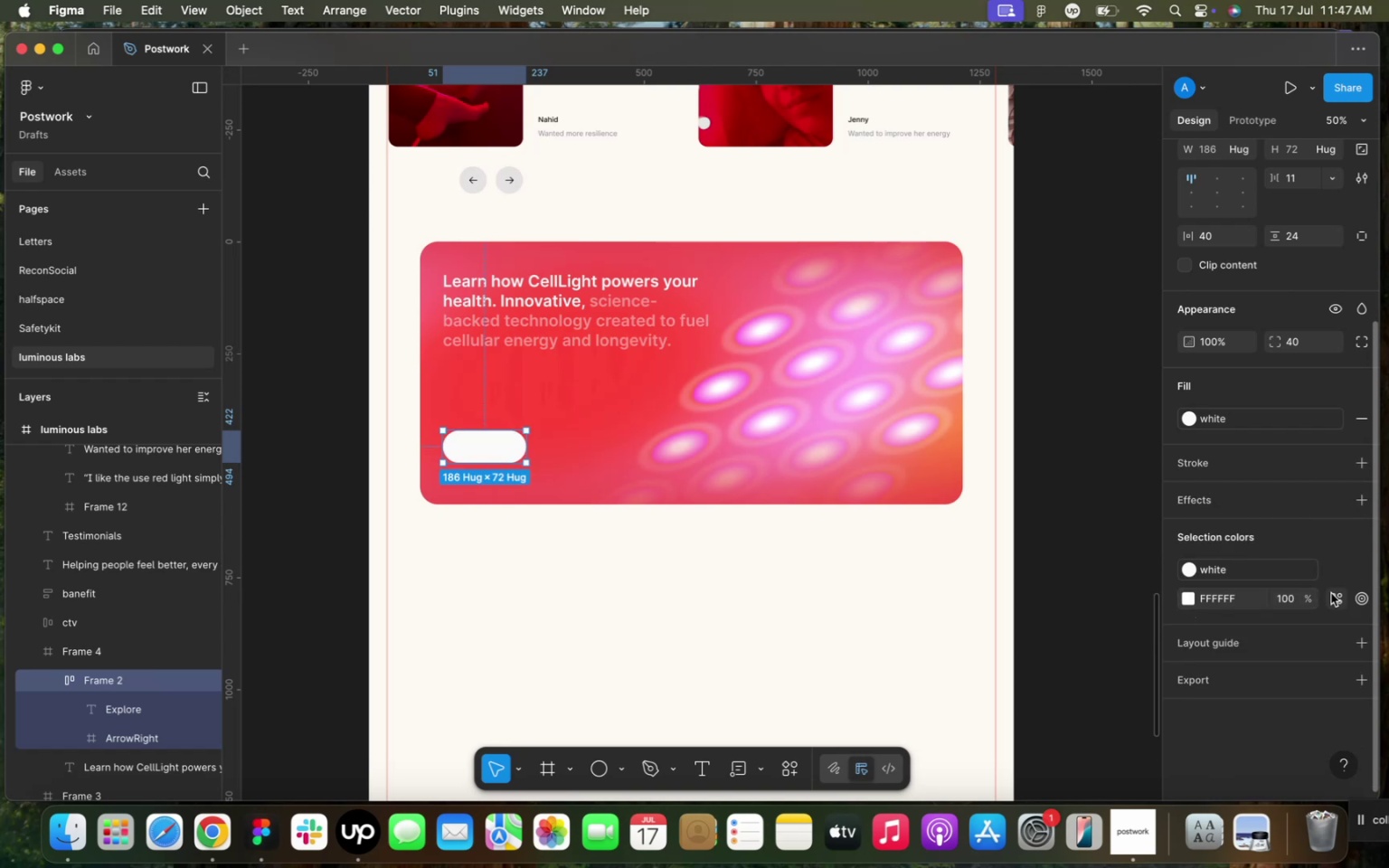 
left_click([1337, 593])
 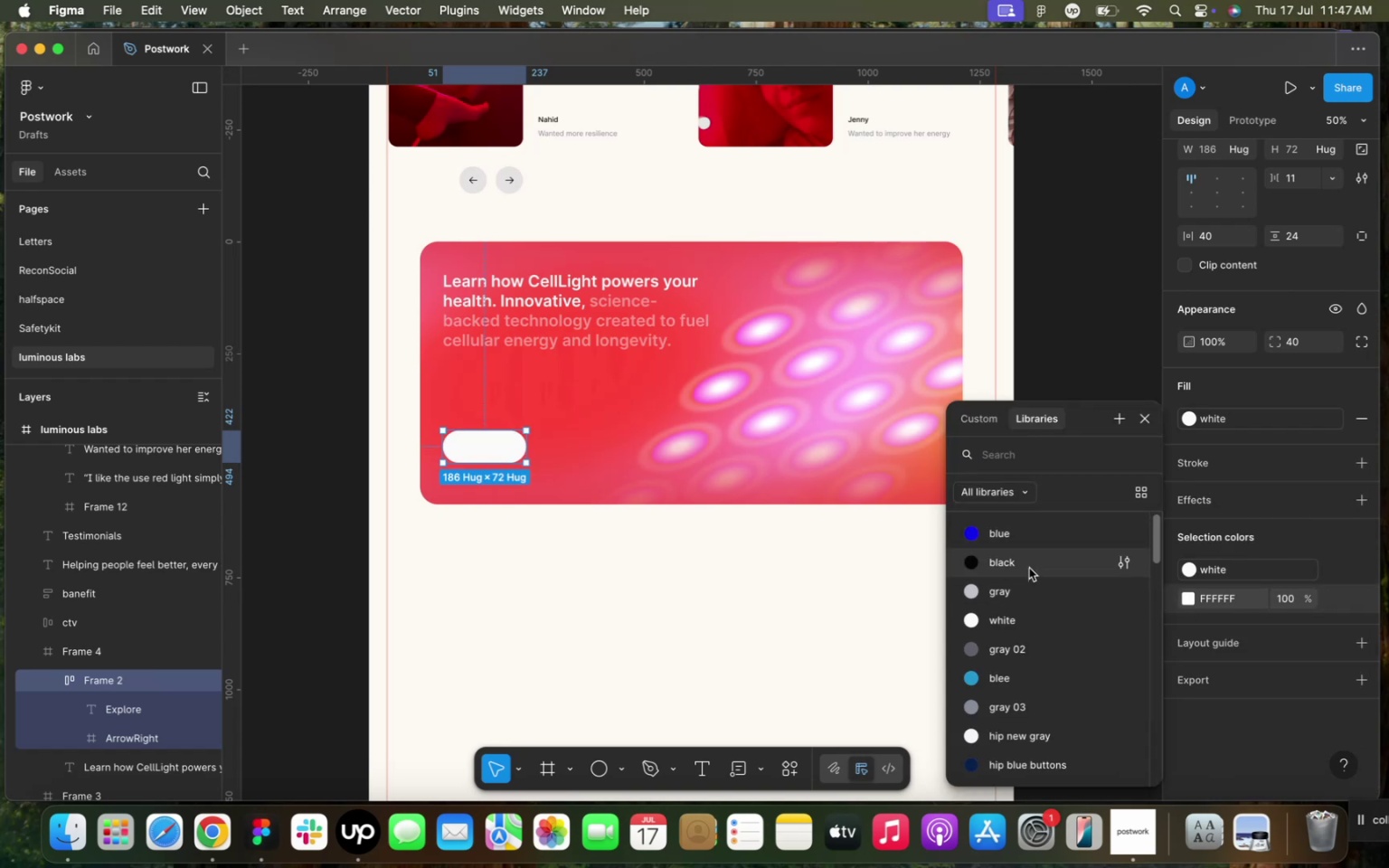 
left_click([1029, 568])
 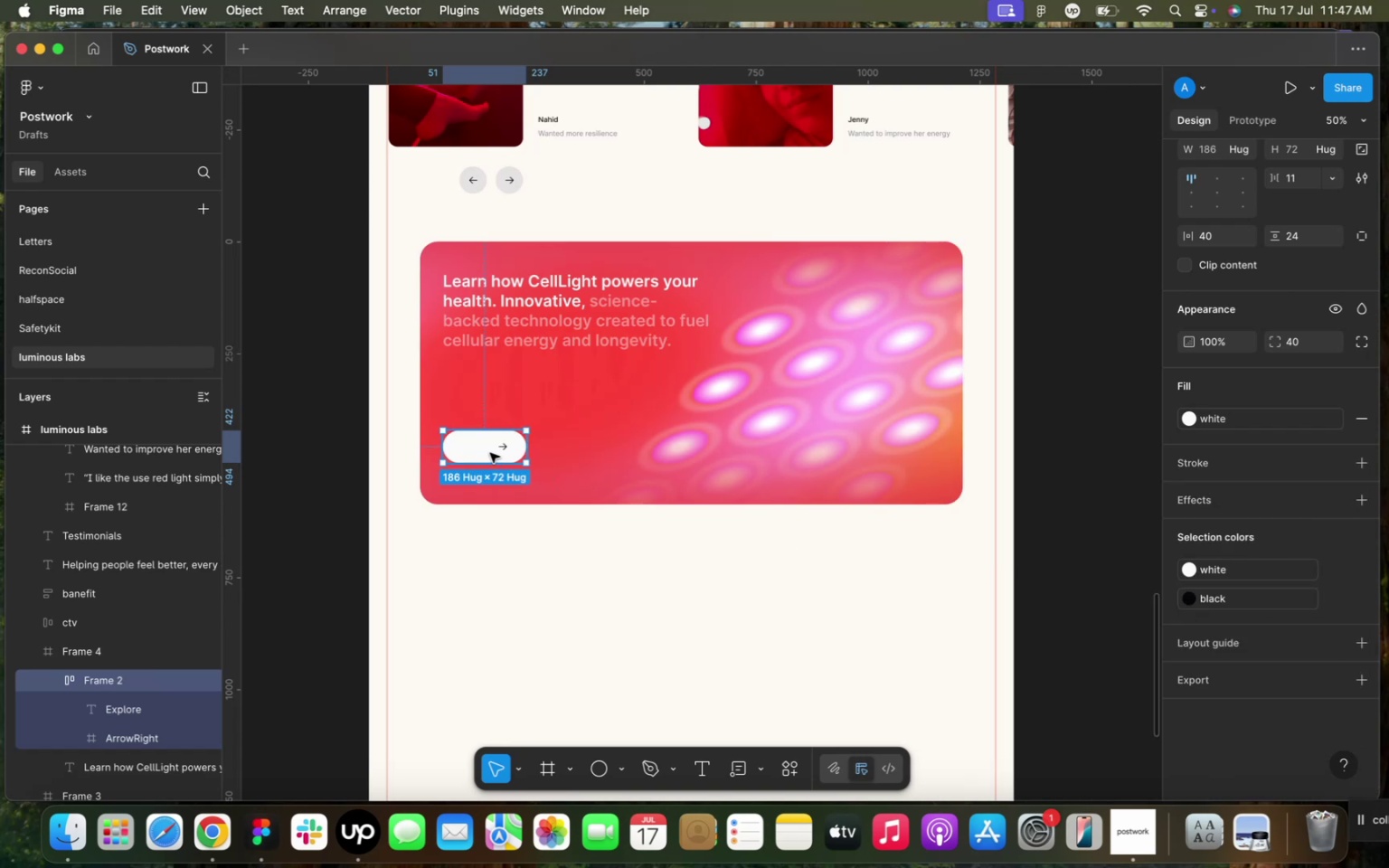 
double_click([490, 453])
 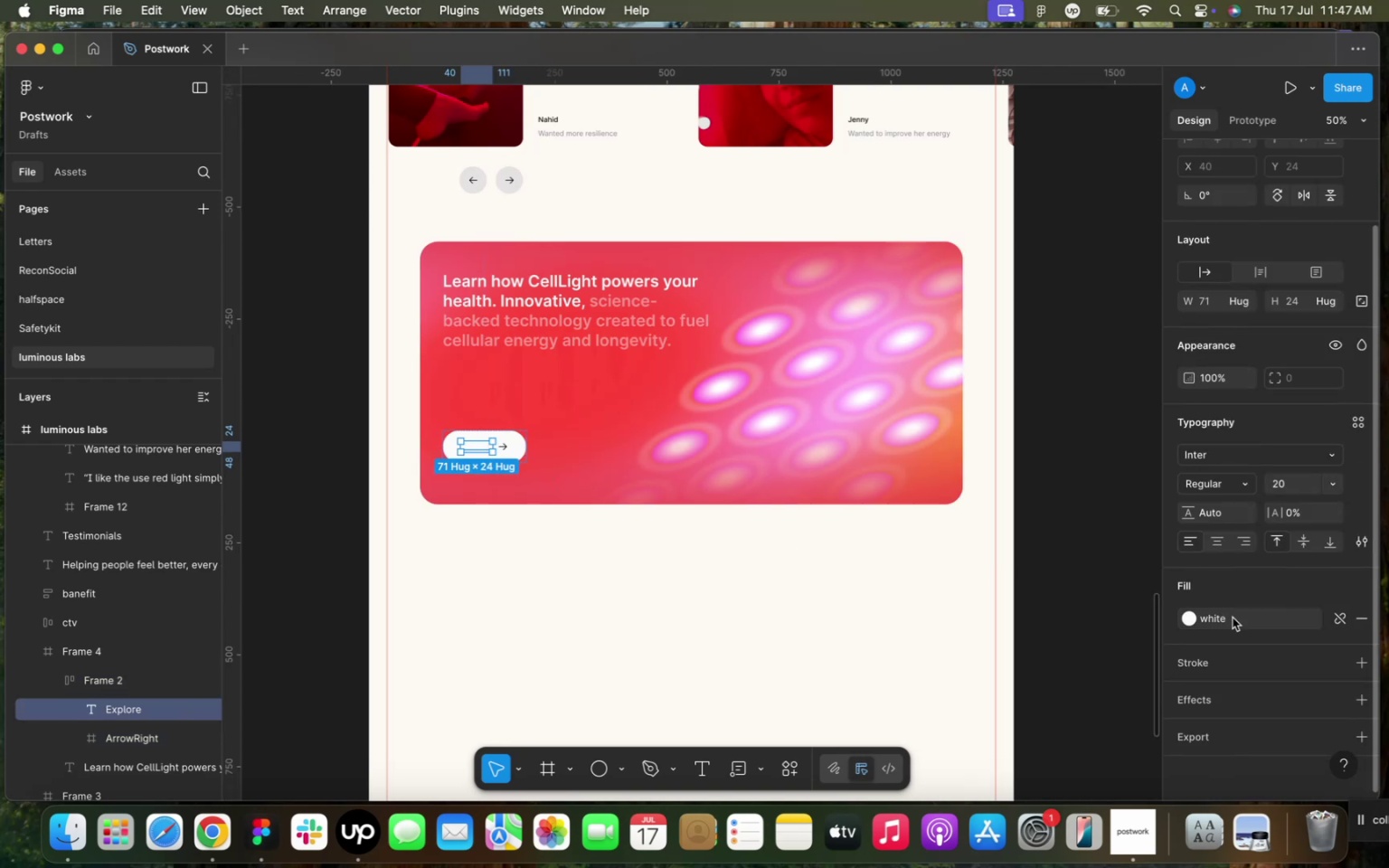 
left_click([1233, 618])
 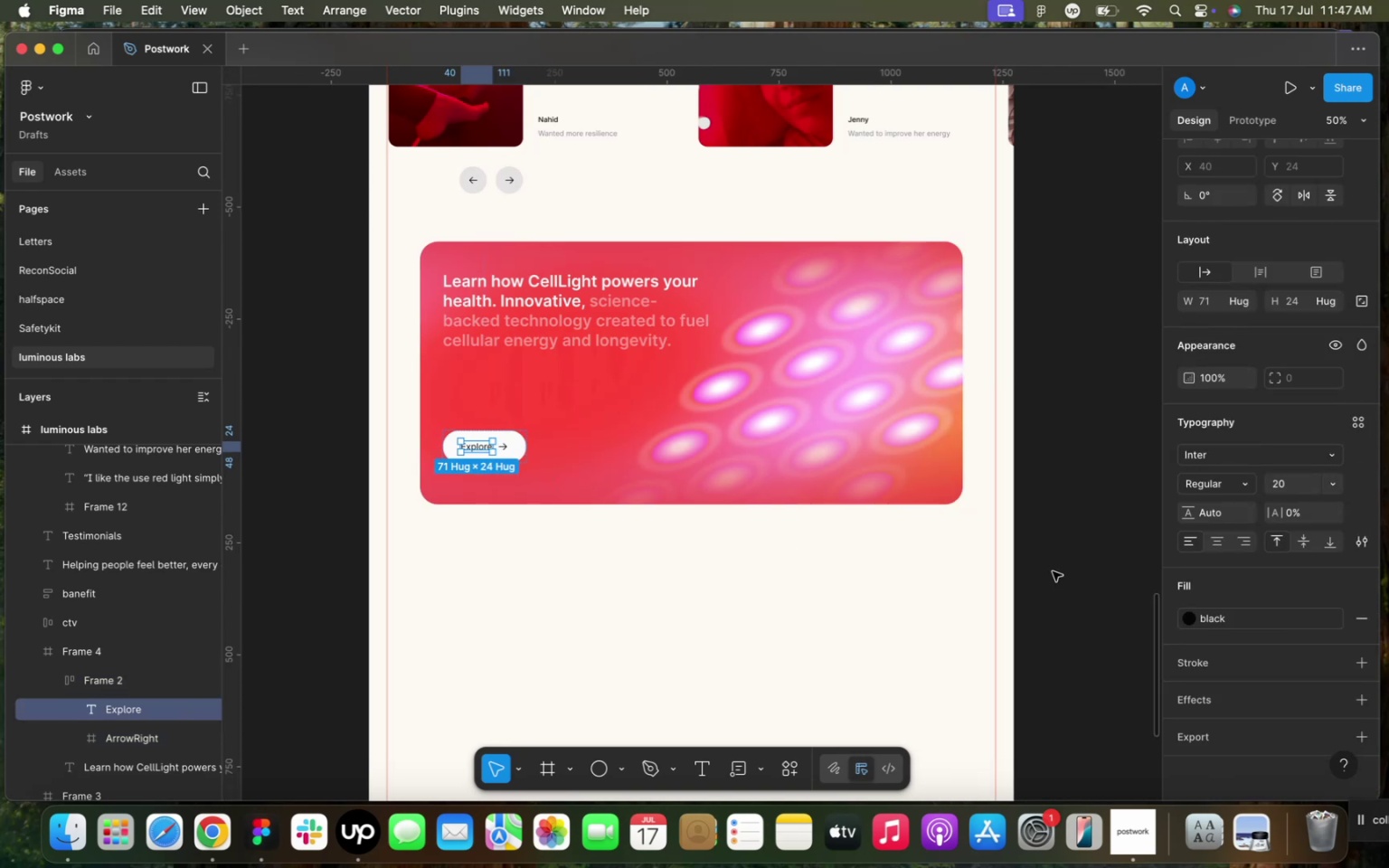 
left_click([1053, 571])
 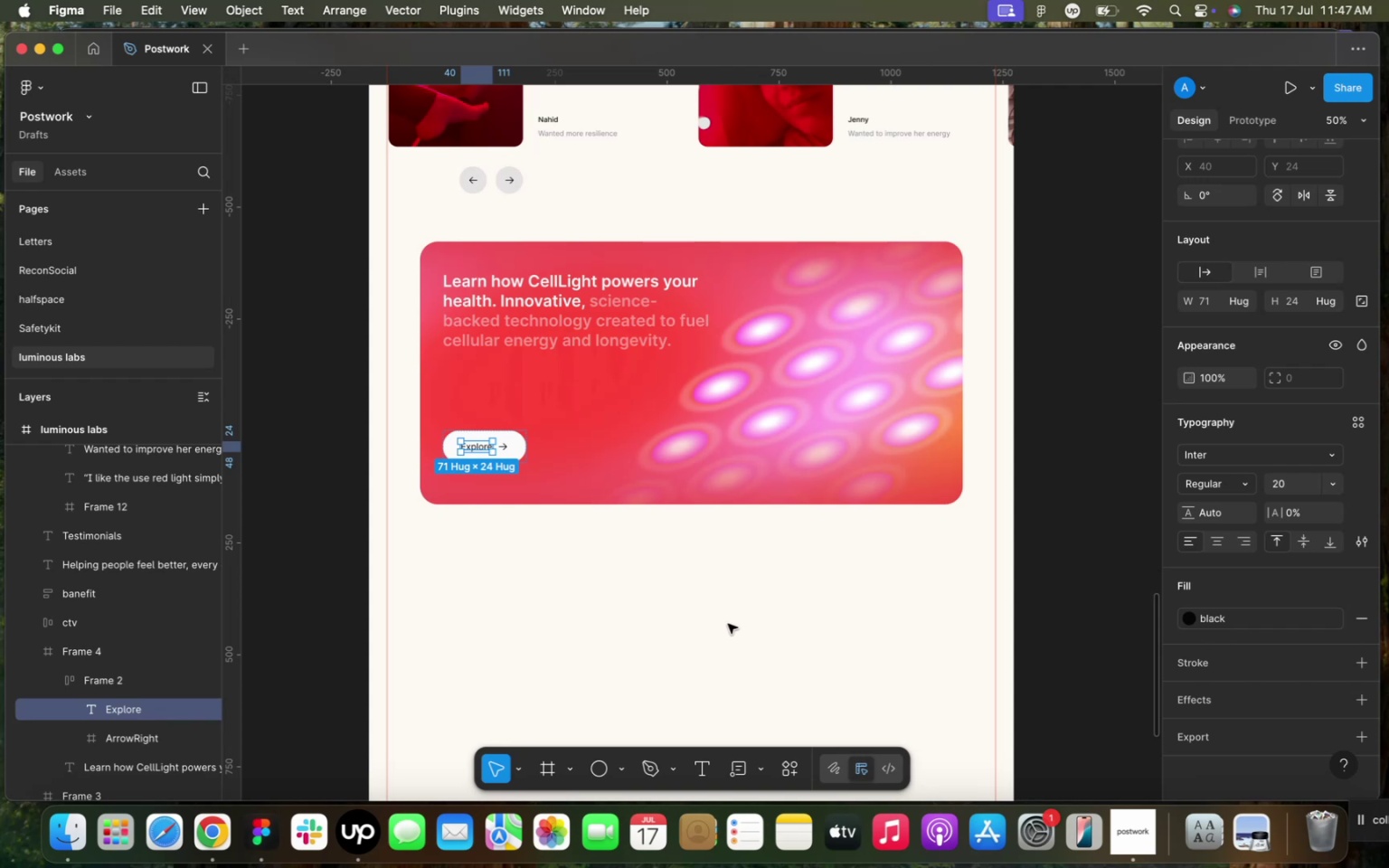 
left_click([728, 624])
 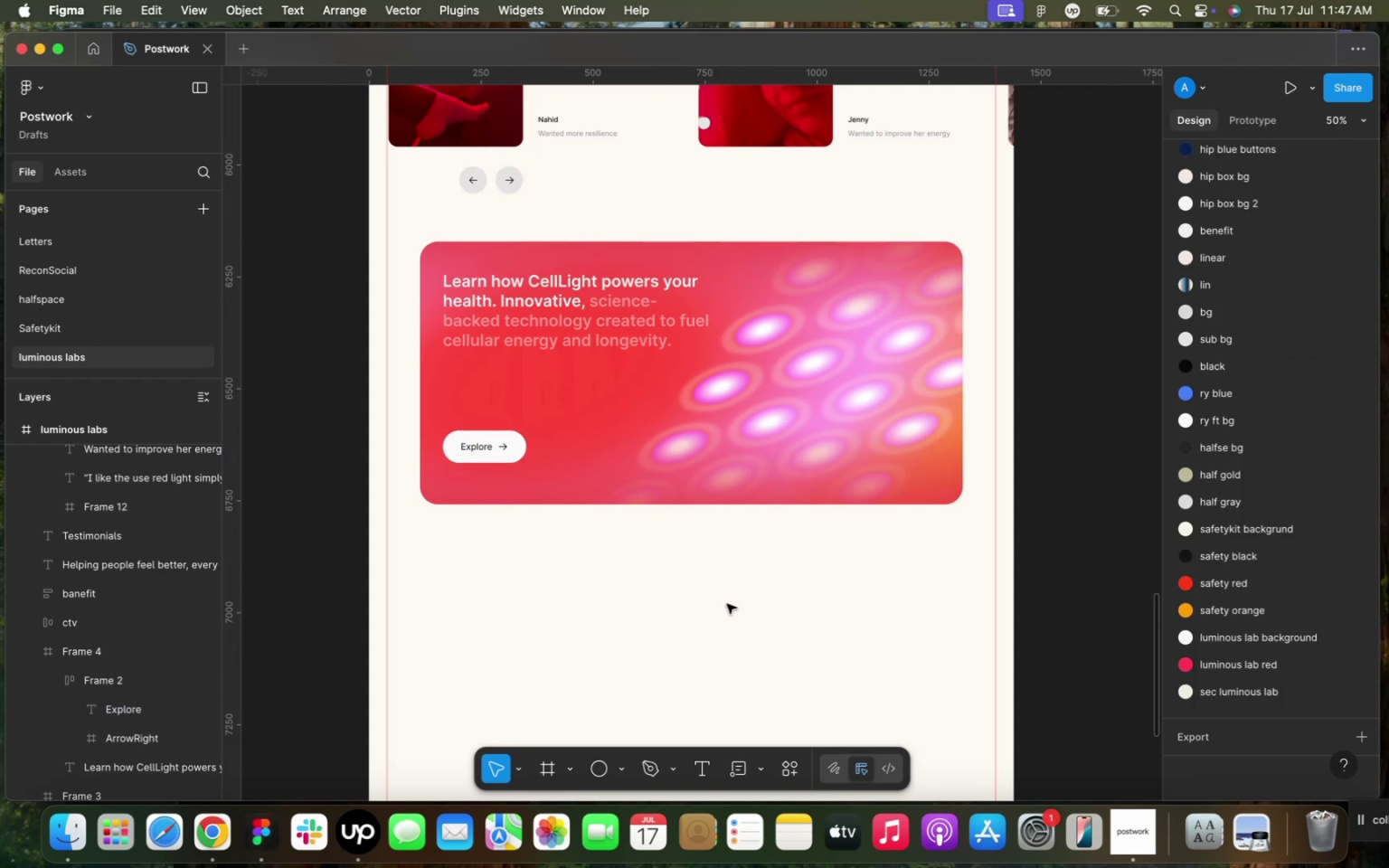 
scroll: coordinate [727, 604], scroll_direction: down, amount: 5.0
 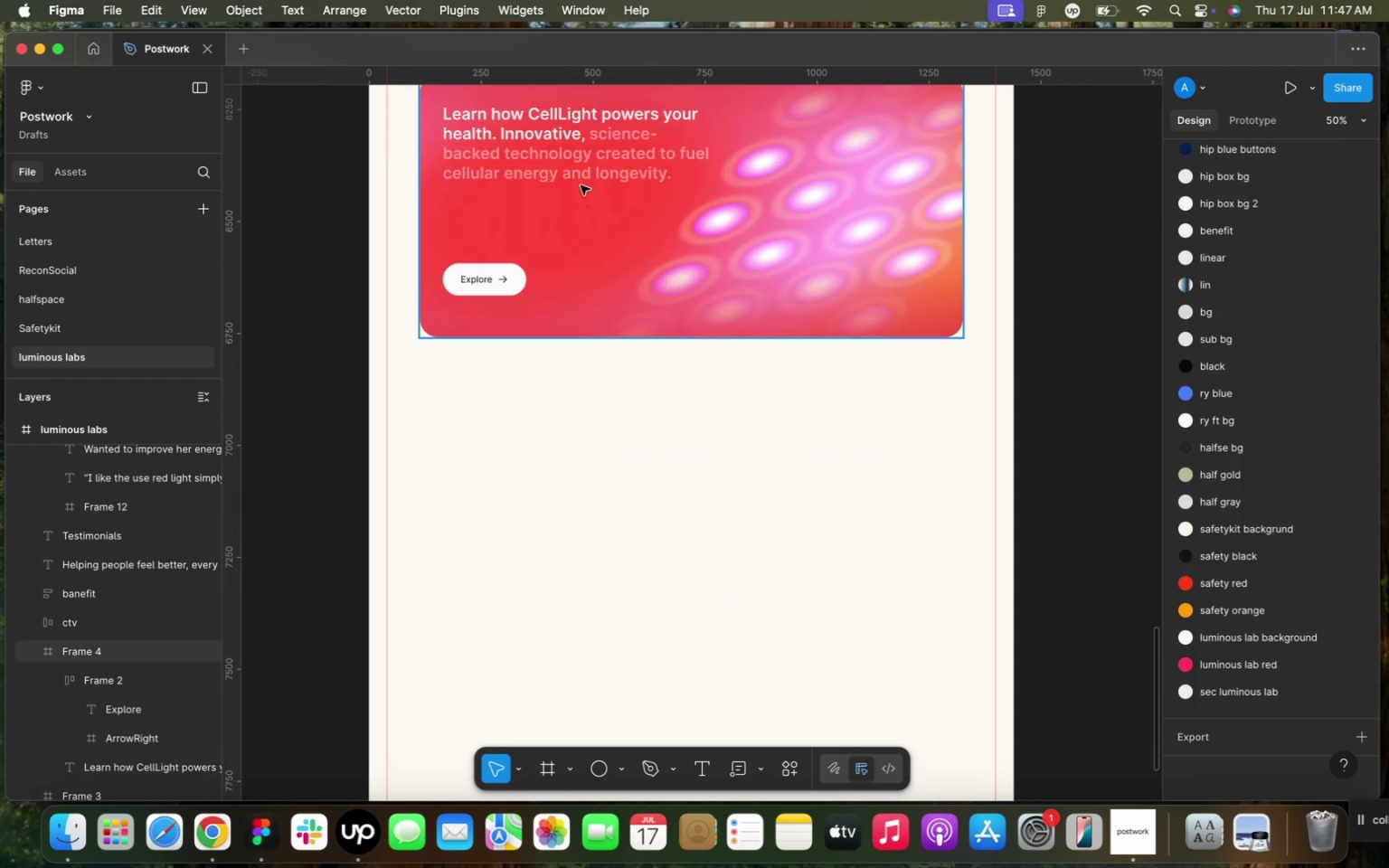 
double_click([581, 185])
 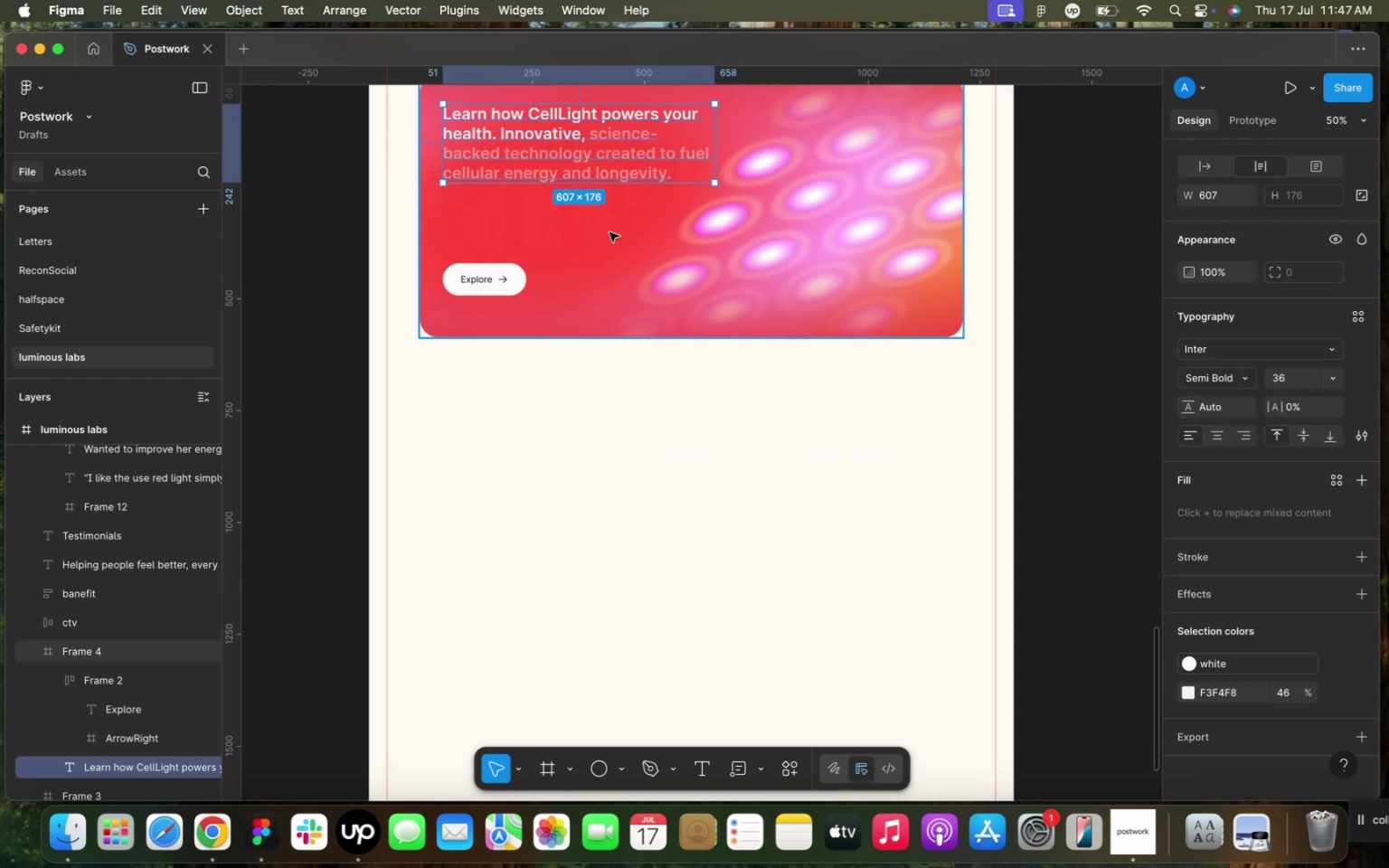 
hold_key(key=OptionLeft, duration=0.81)
 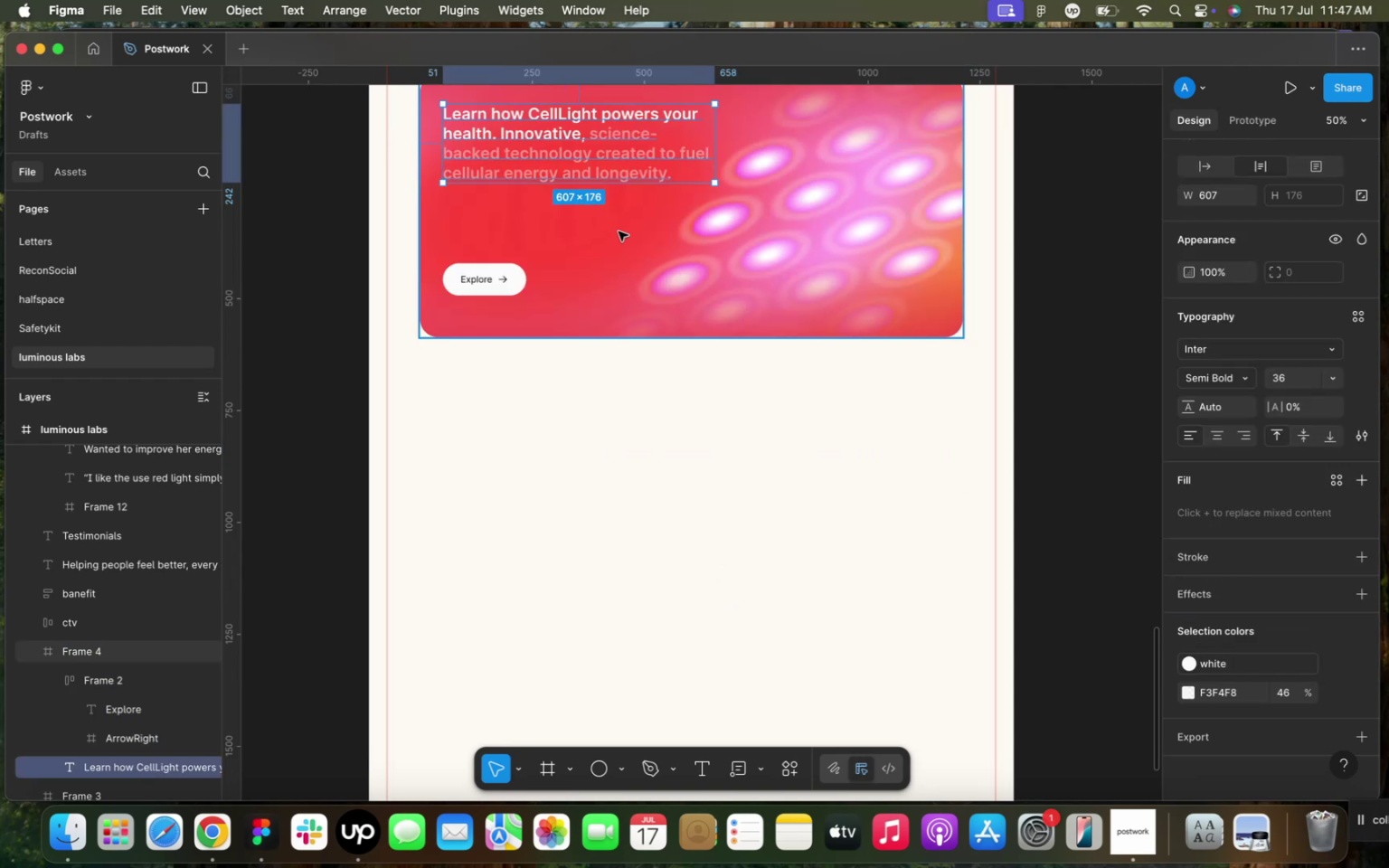 
key(Meta+D)
 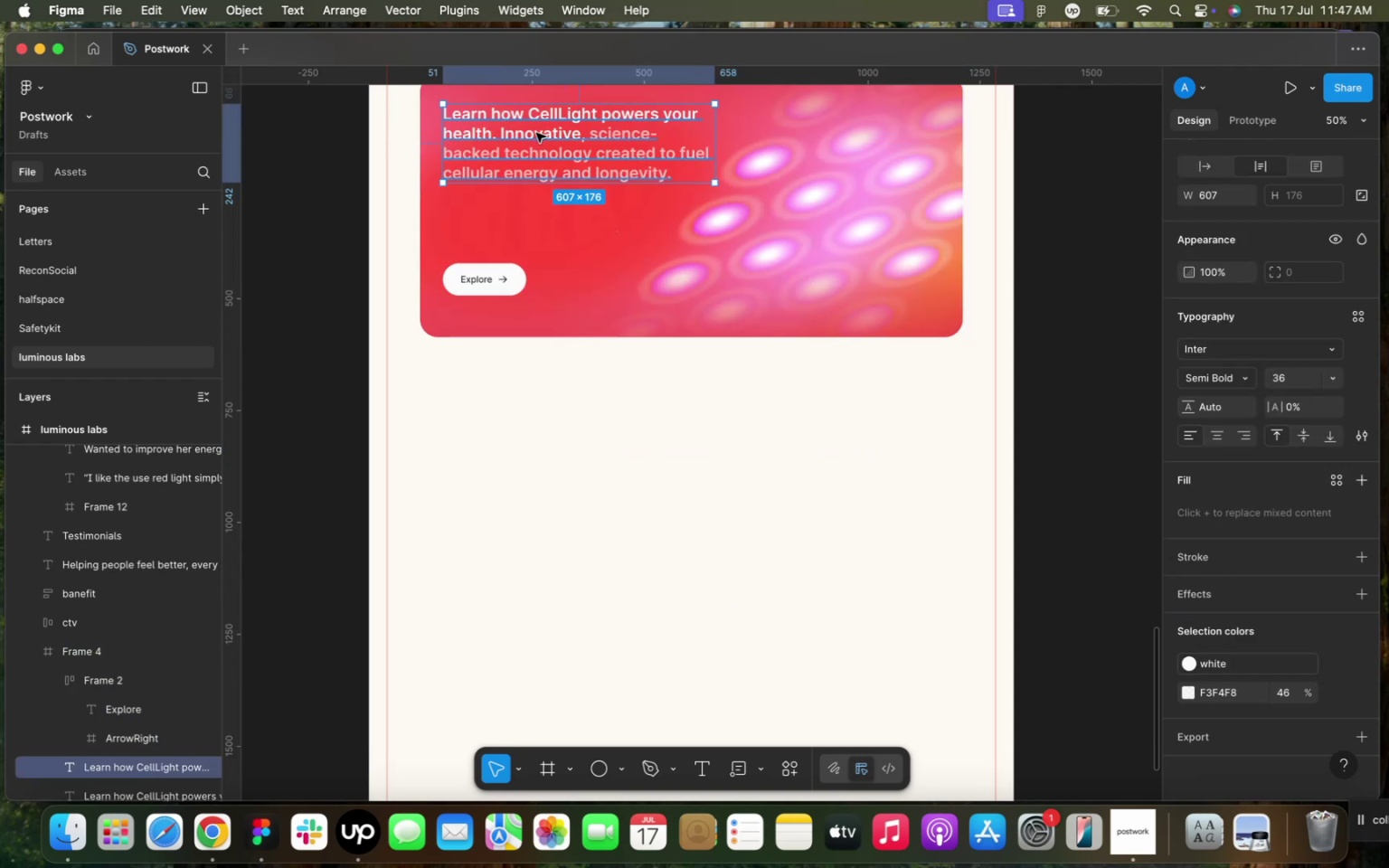 
left_click_drag(start_coordinate=[537, 130], to_coordinate=[555, 417])
 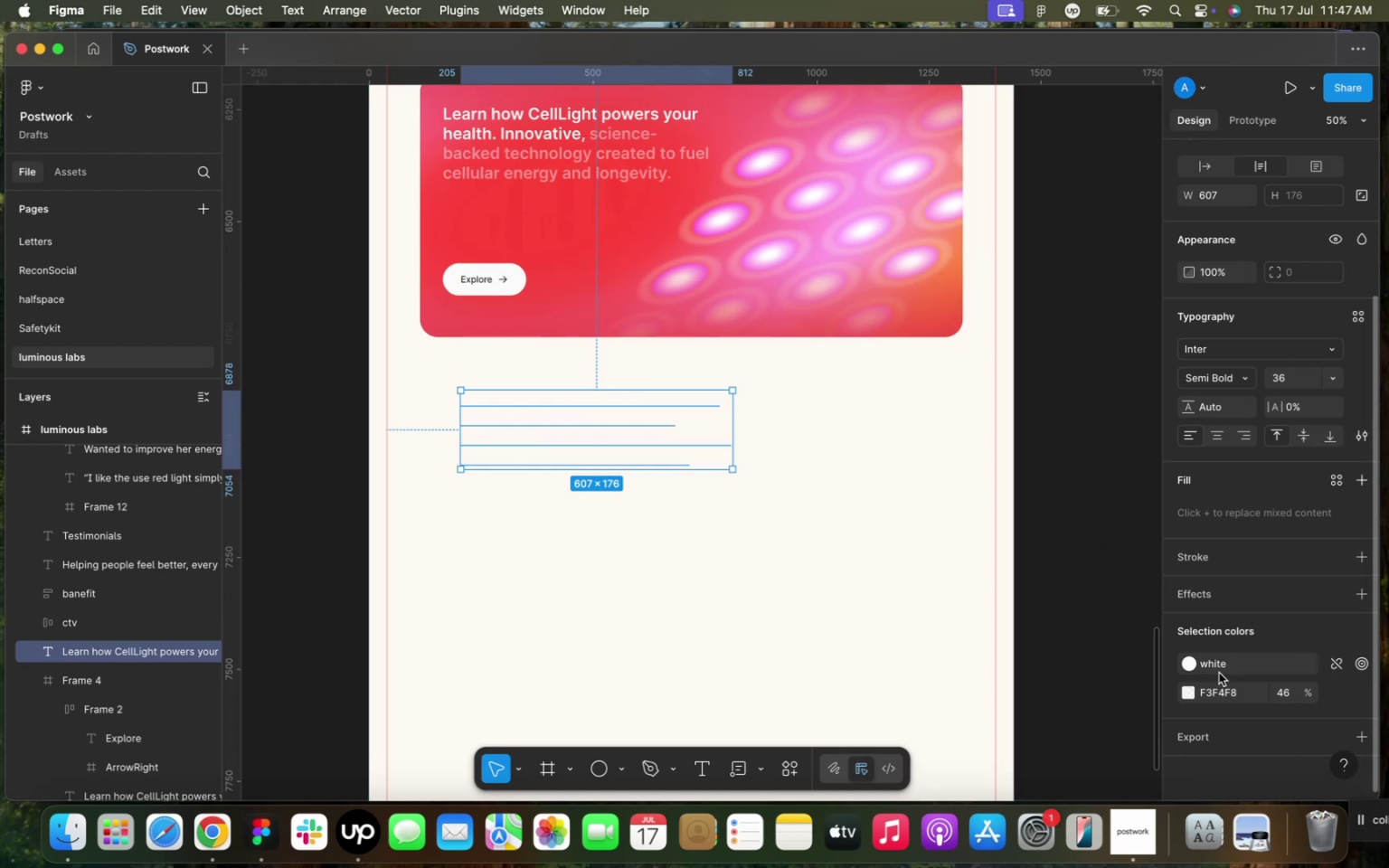 
left_click([1219, 673])
 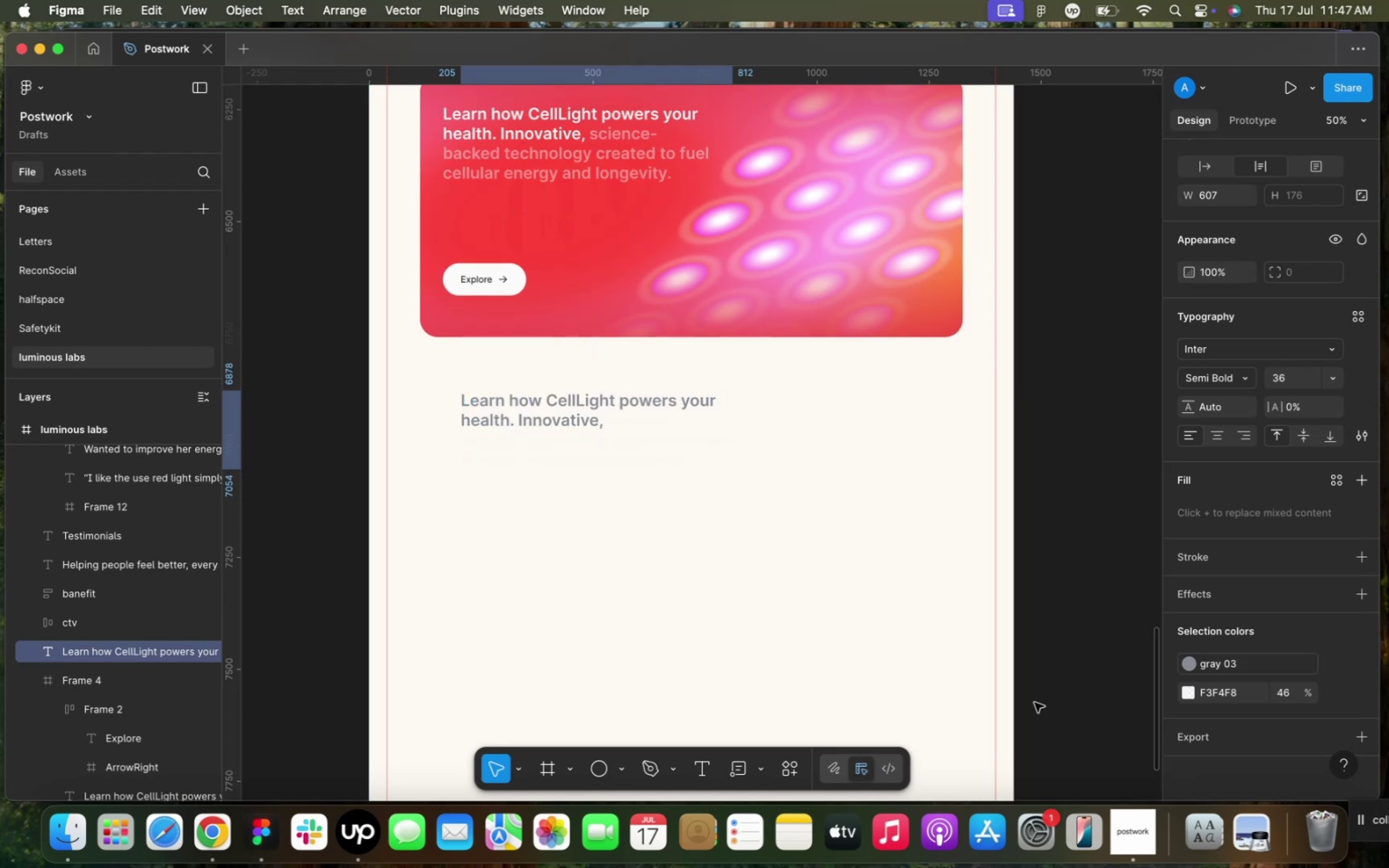 
left_click([1035, 703])
 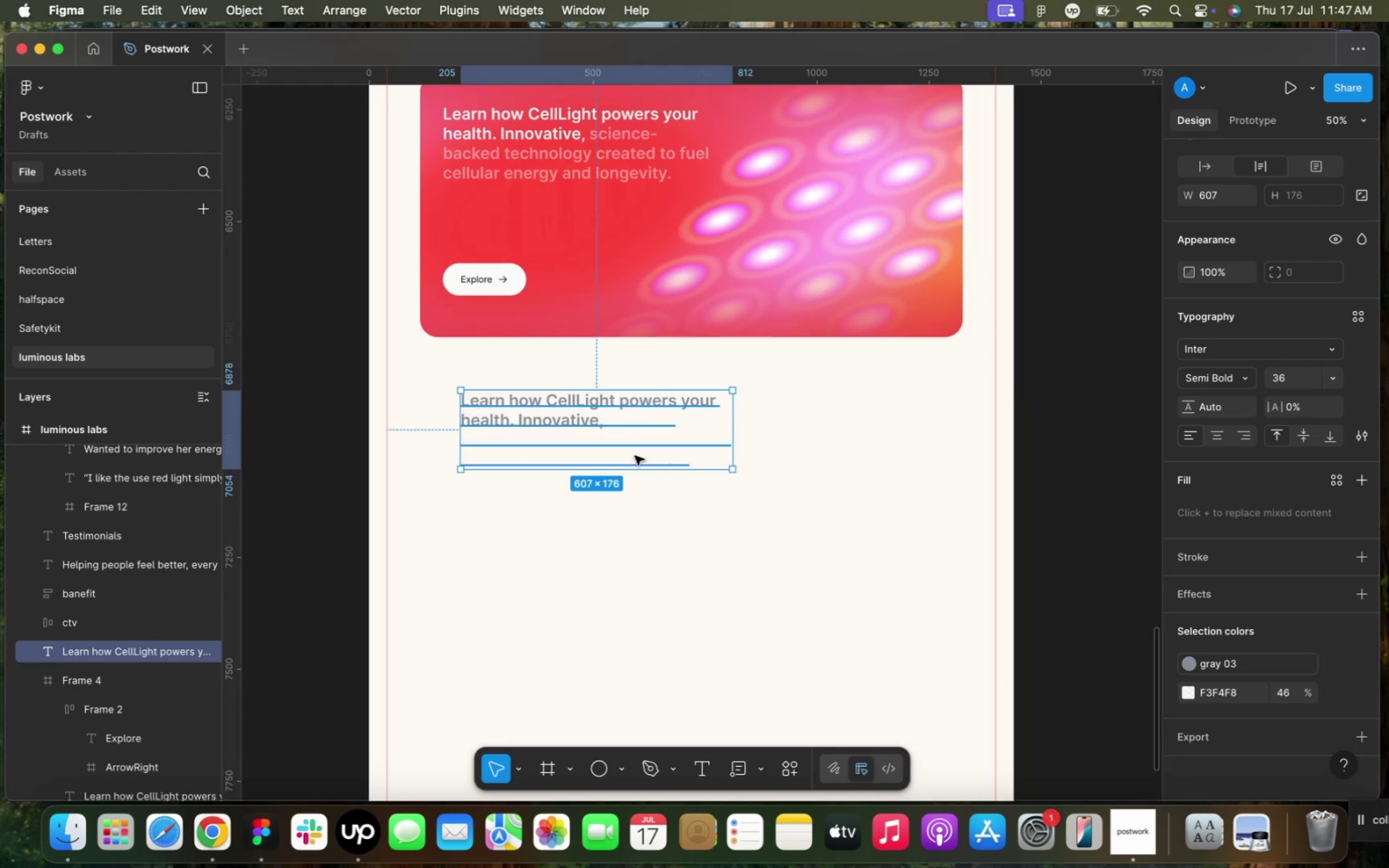 
double_click([635, 456])
 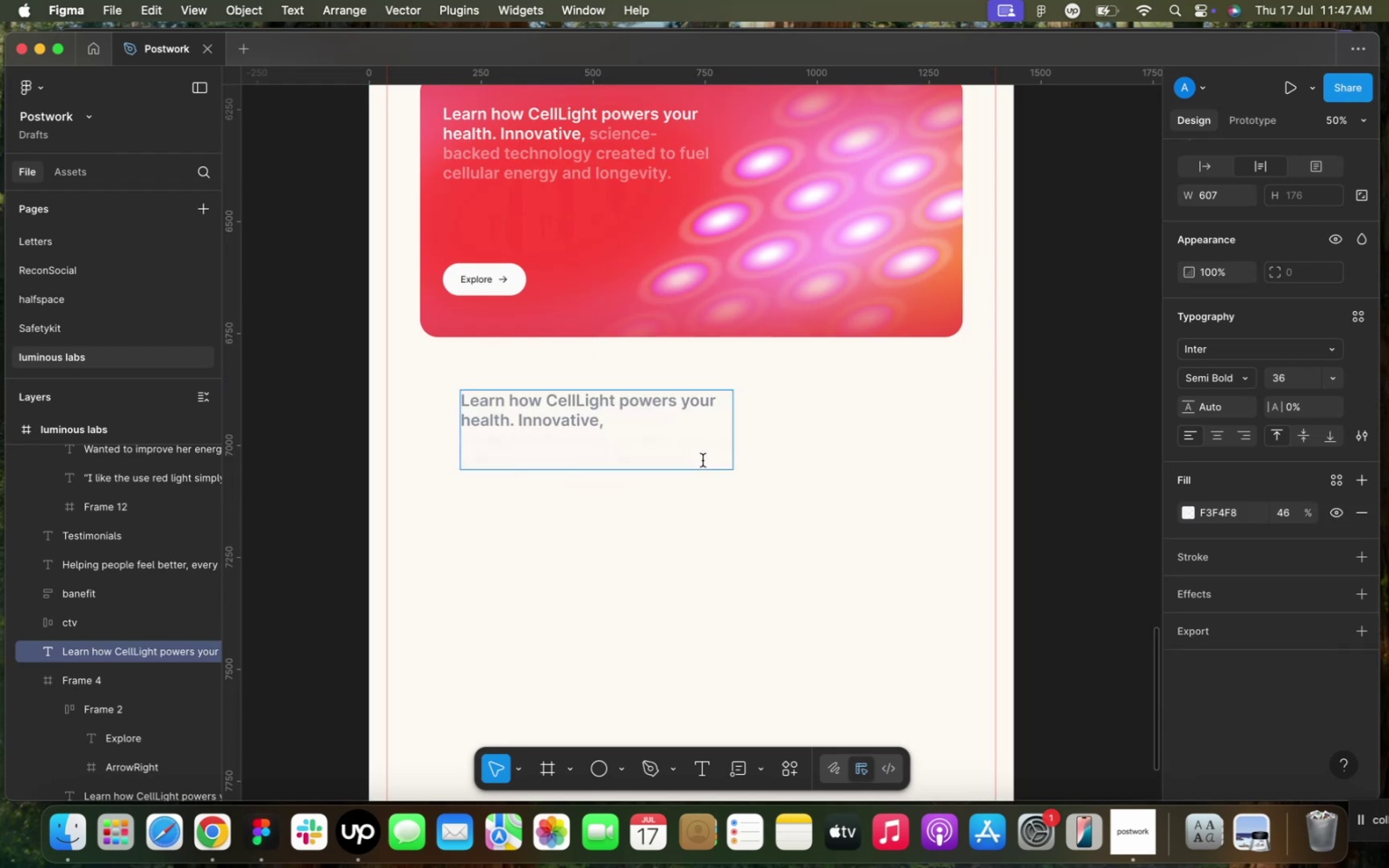 
left_click_drag(start_coordinate=[704, 460], to_coordinate=[610, 422])
 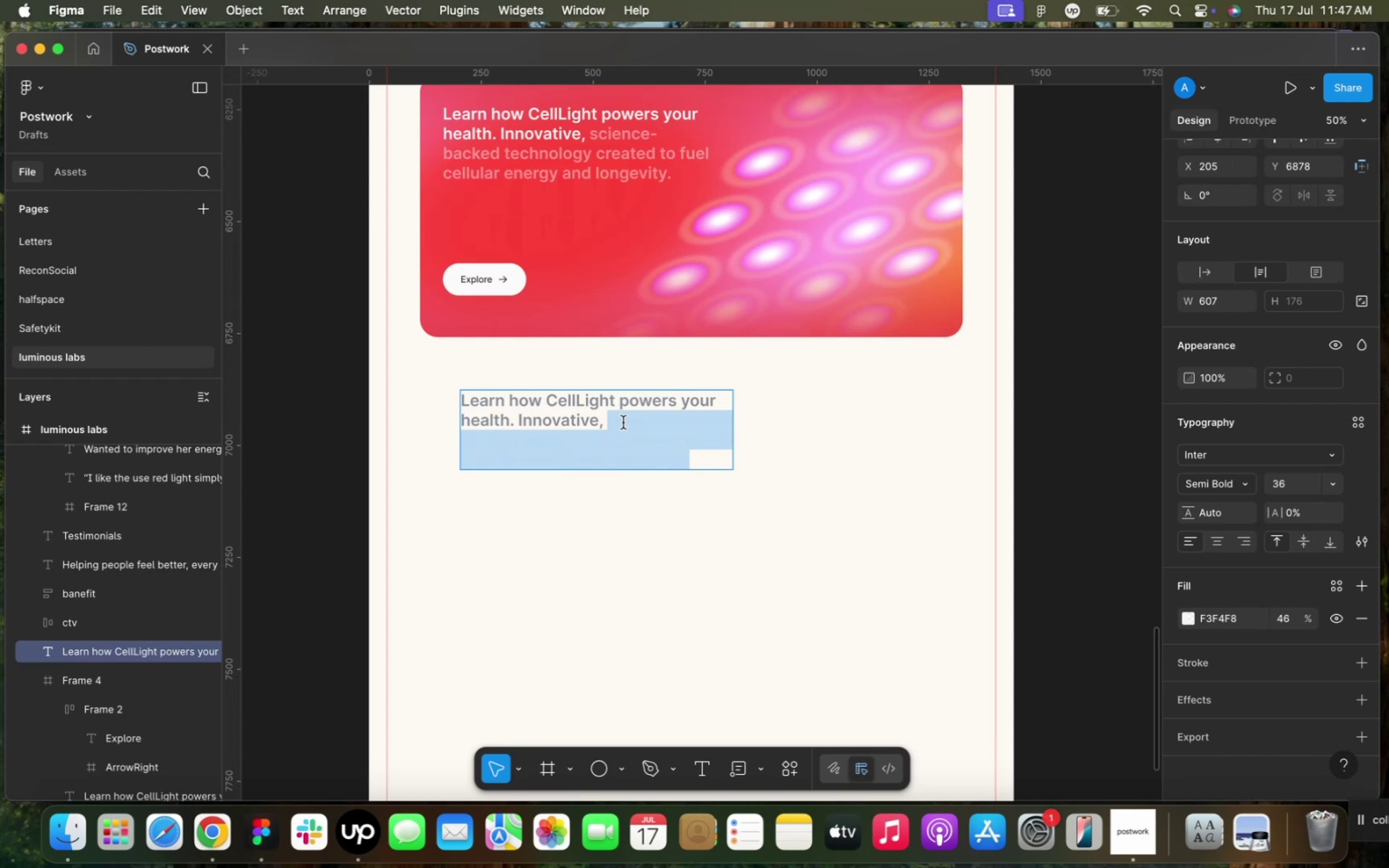 
type(a free 20-minutes)
key(Backspace)
type( call to answer your qustions.)
 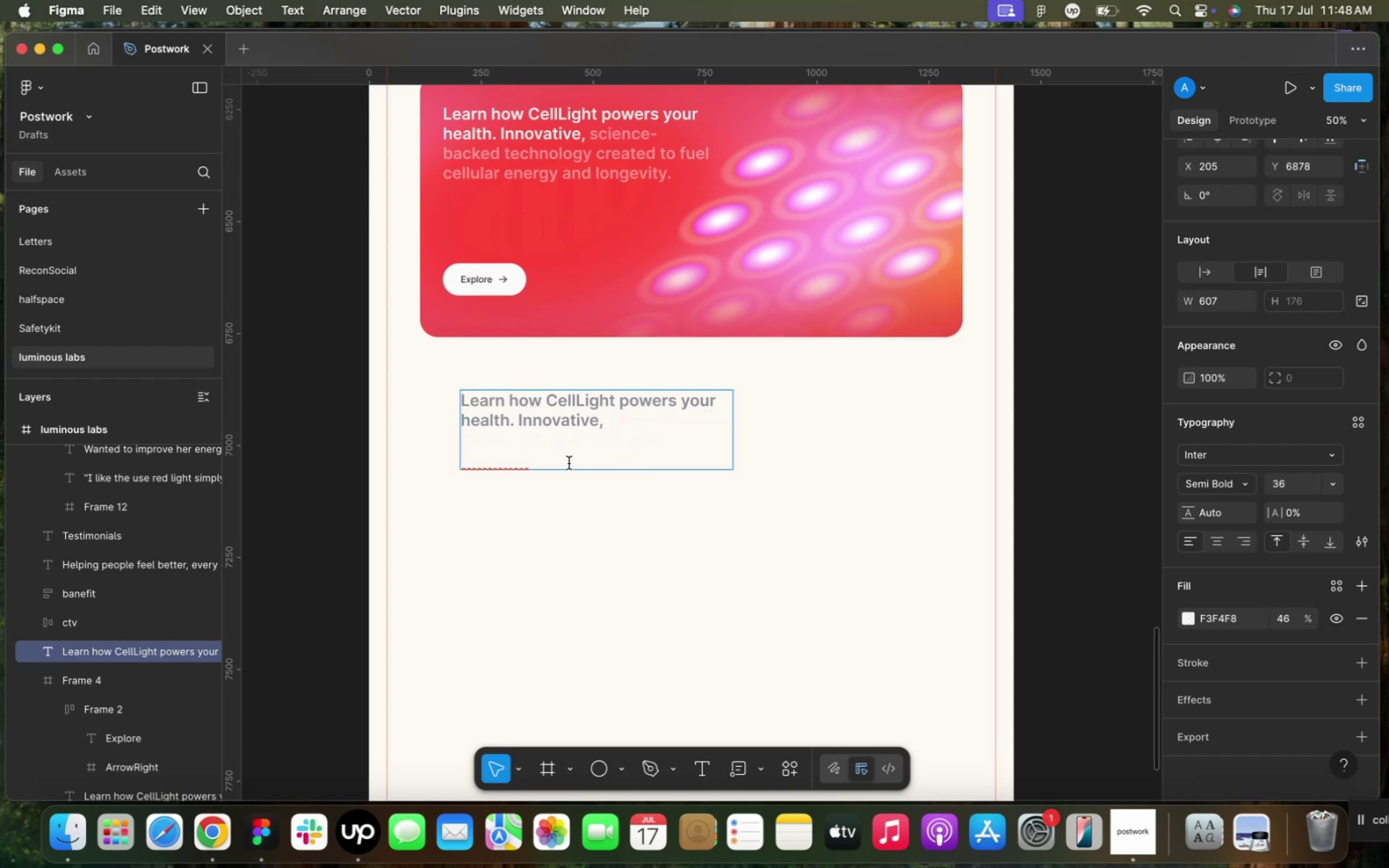 
left_click_drag(start_coordinate=[560, 463], to_coordinate=[608, 417])
 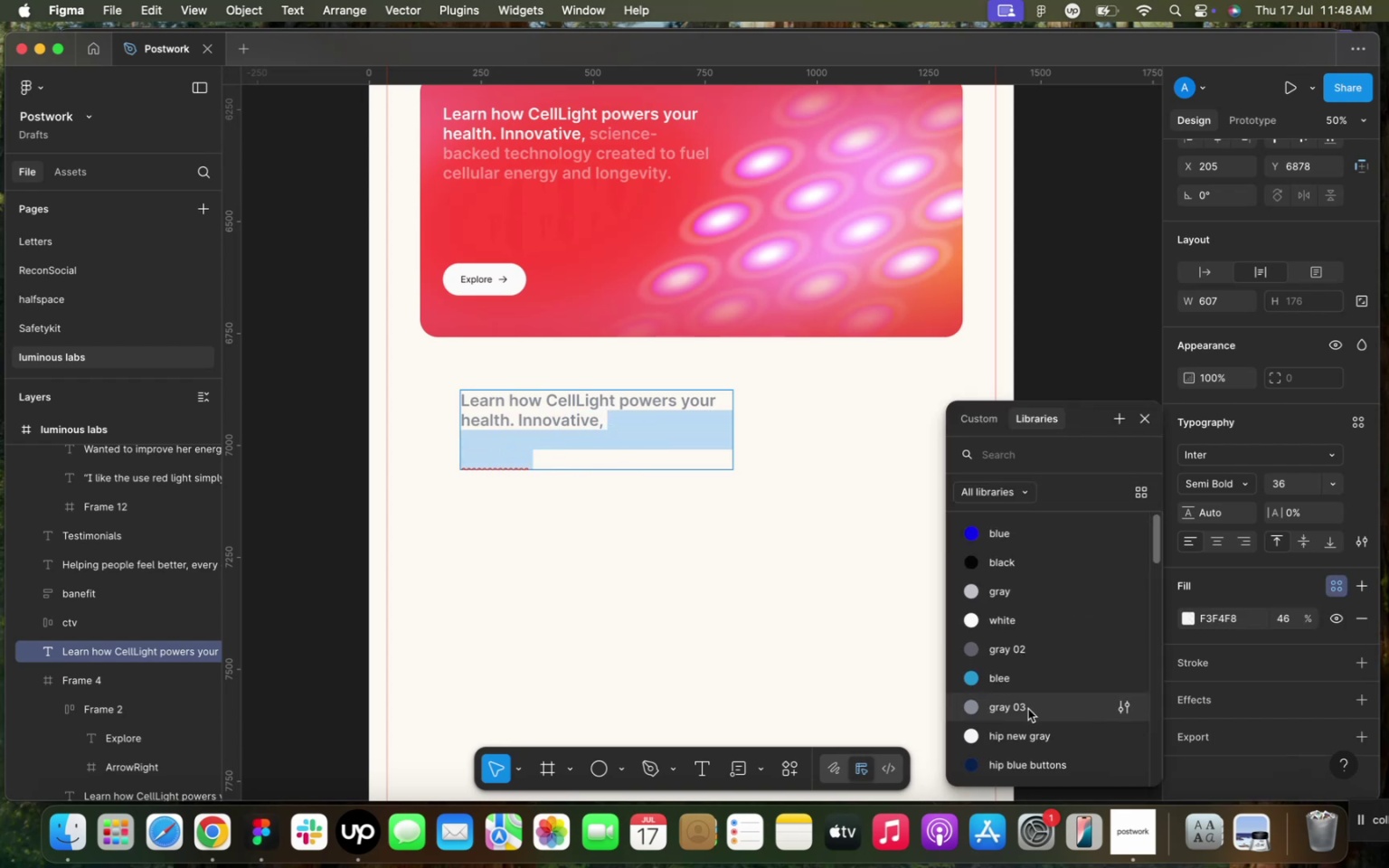 
left_click([1028, 709])
 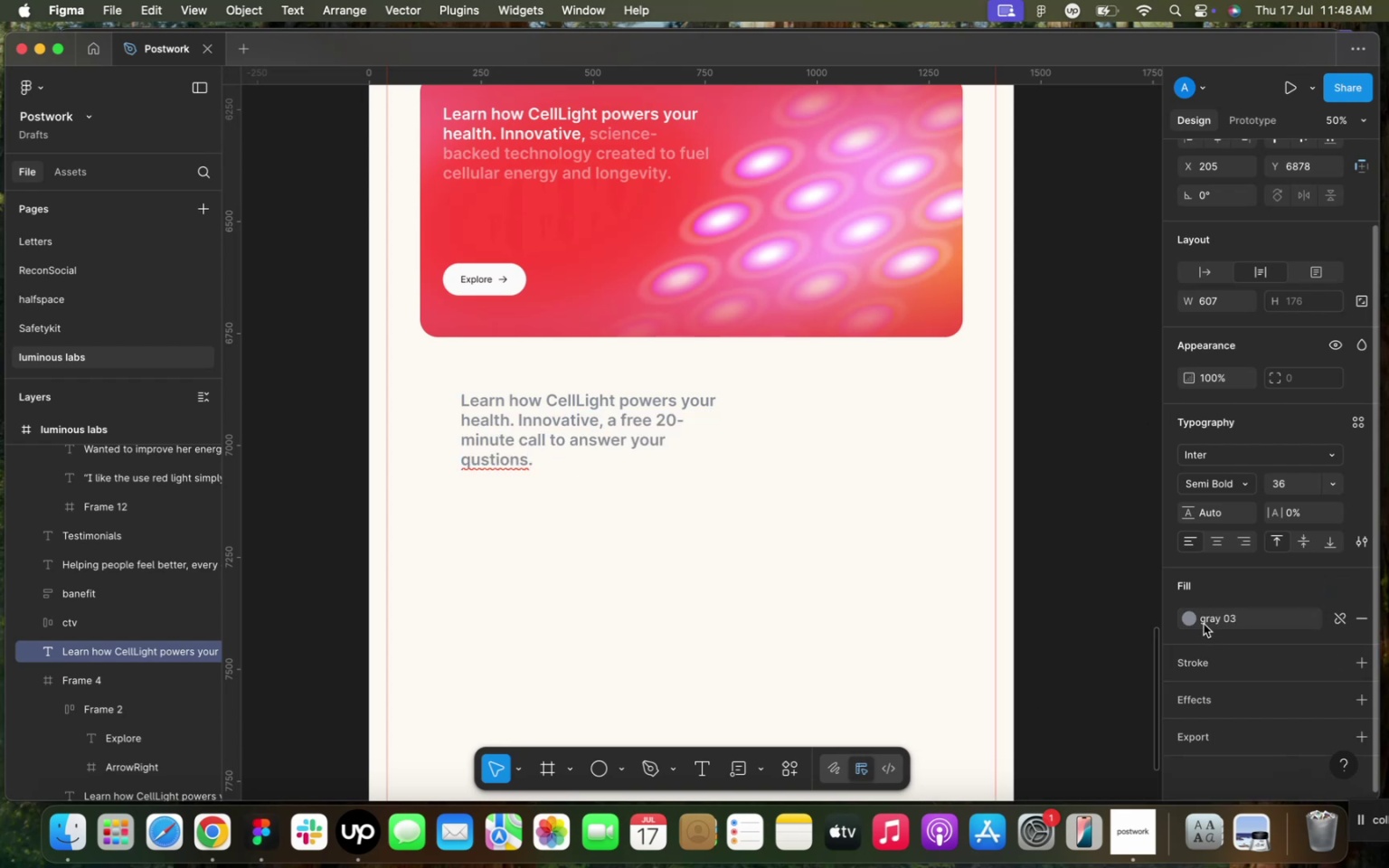 
left_click([1204, 624])
 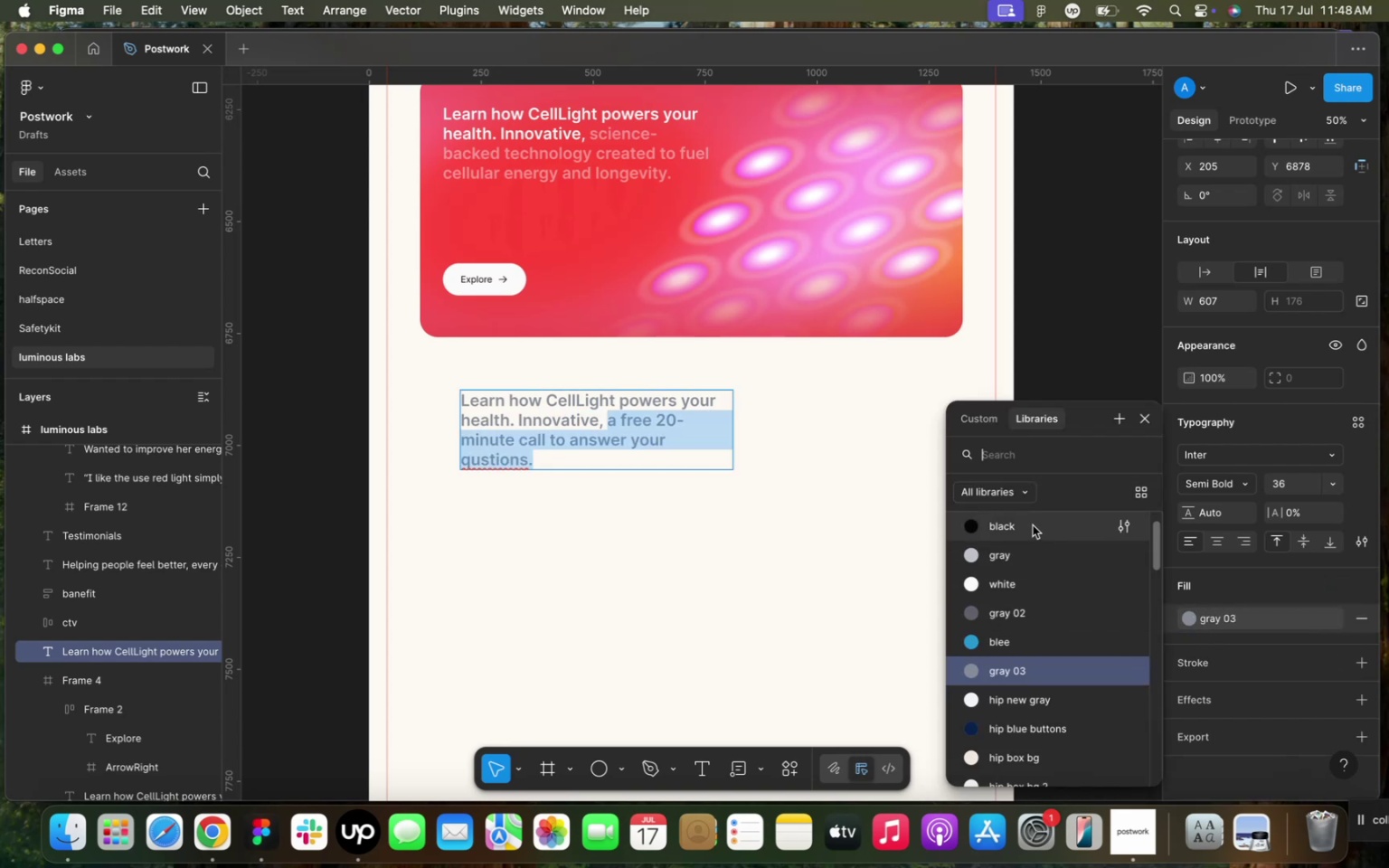 
left_click([1033, 525])
 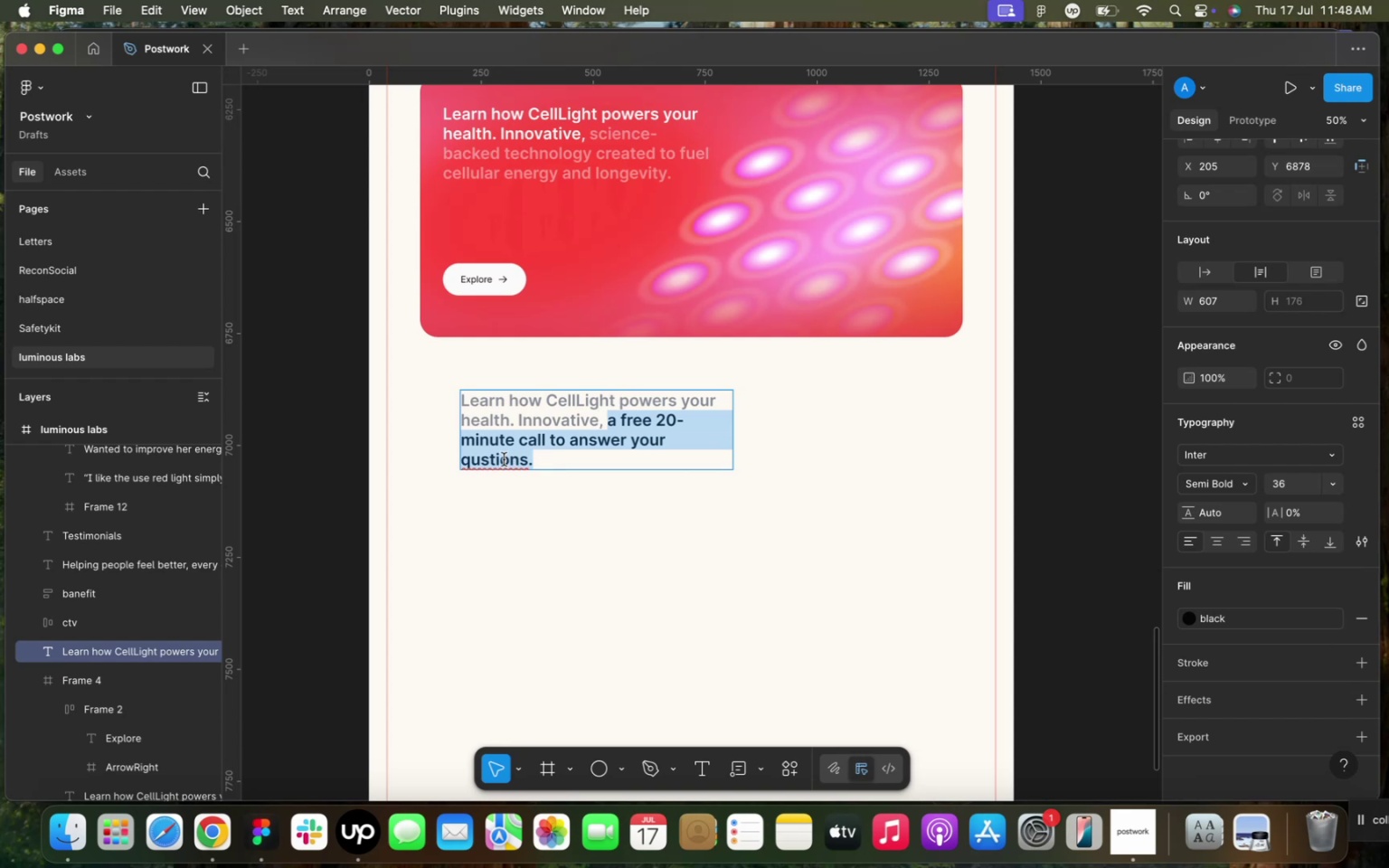 
left_click([484, 458])
 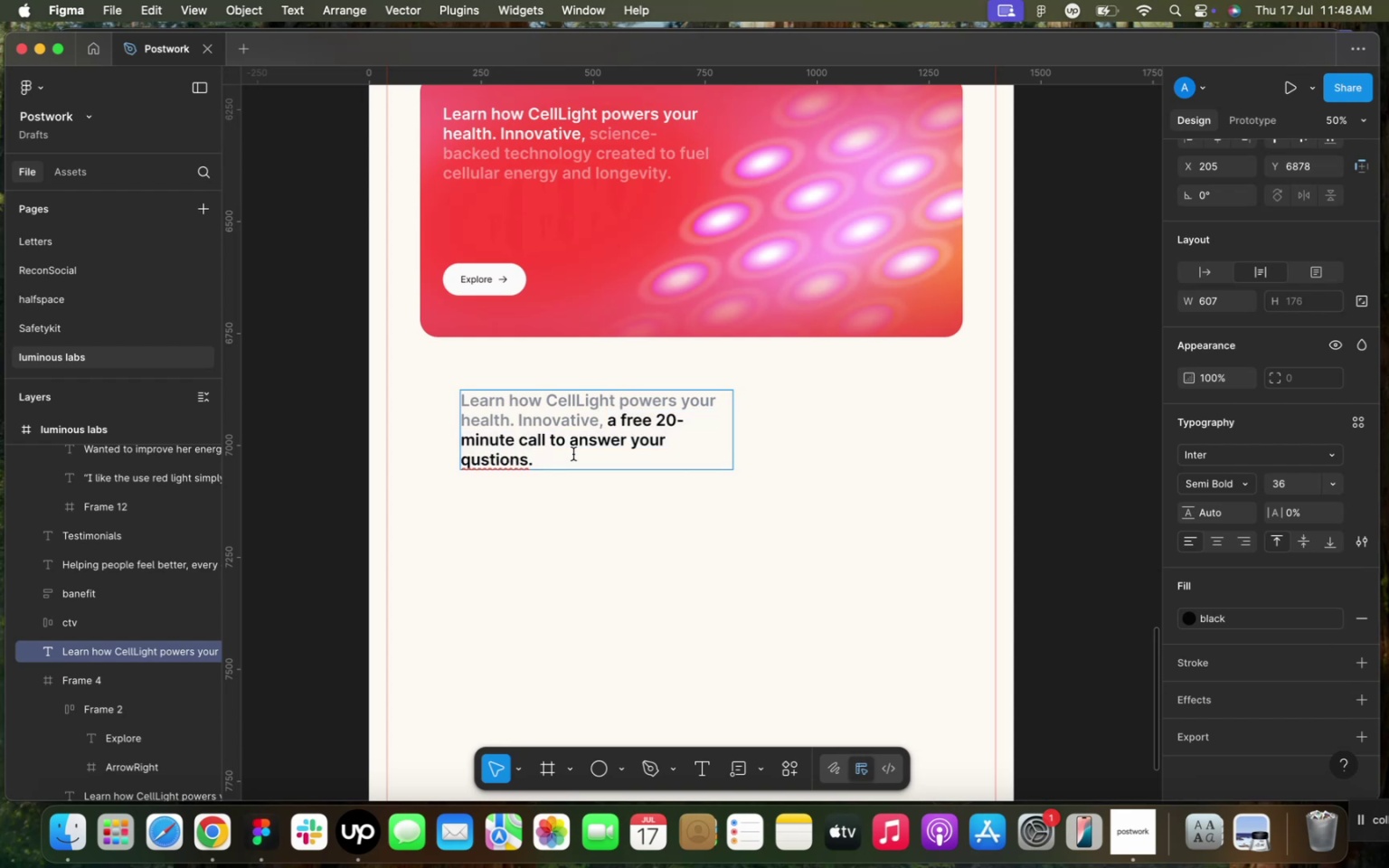 
key(E)
 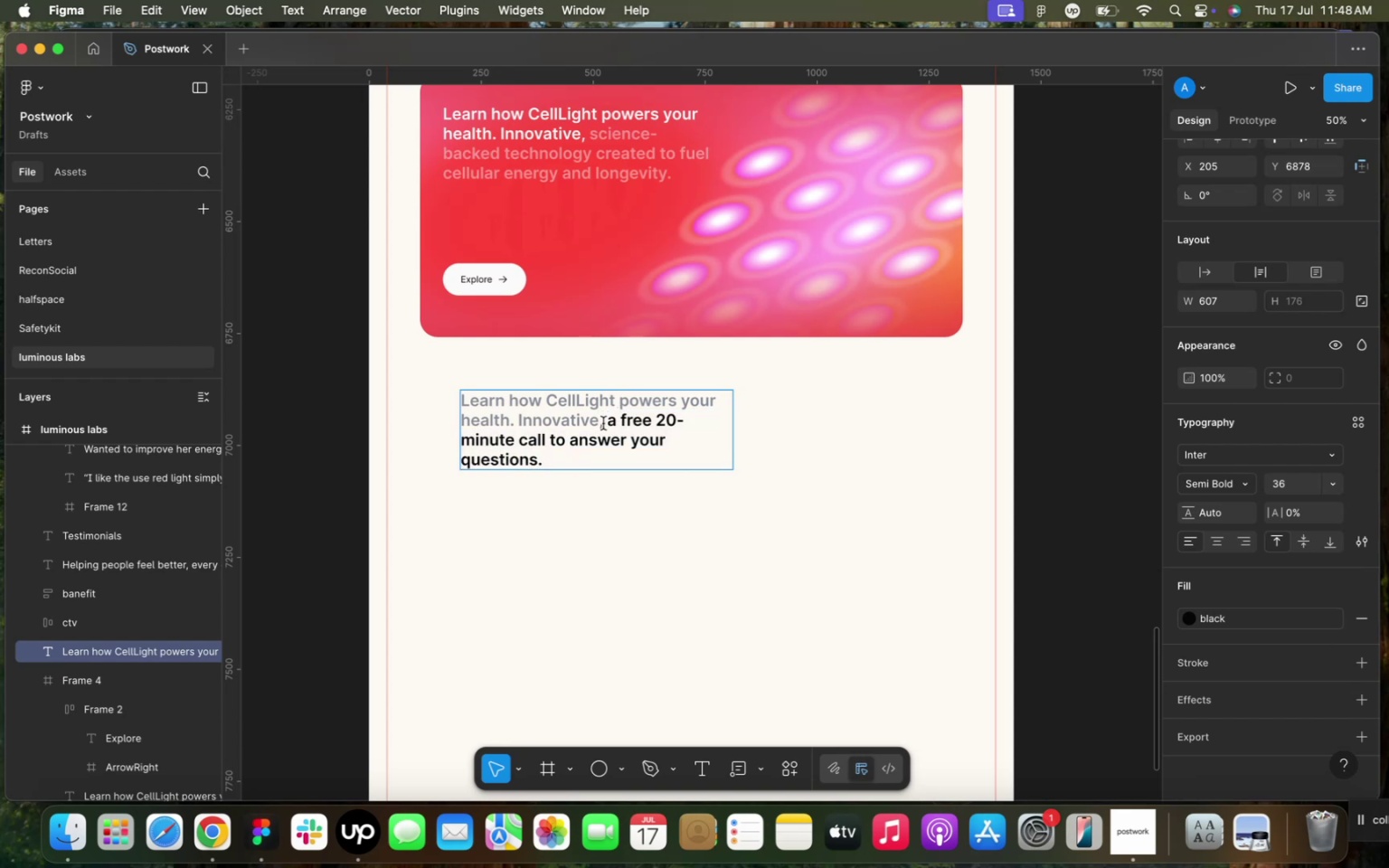 
left_click_drag(start_coordinate=[603, 423], to_coordinate=[454, 399])
 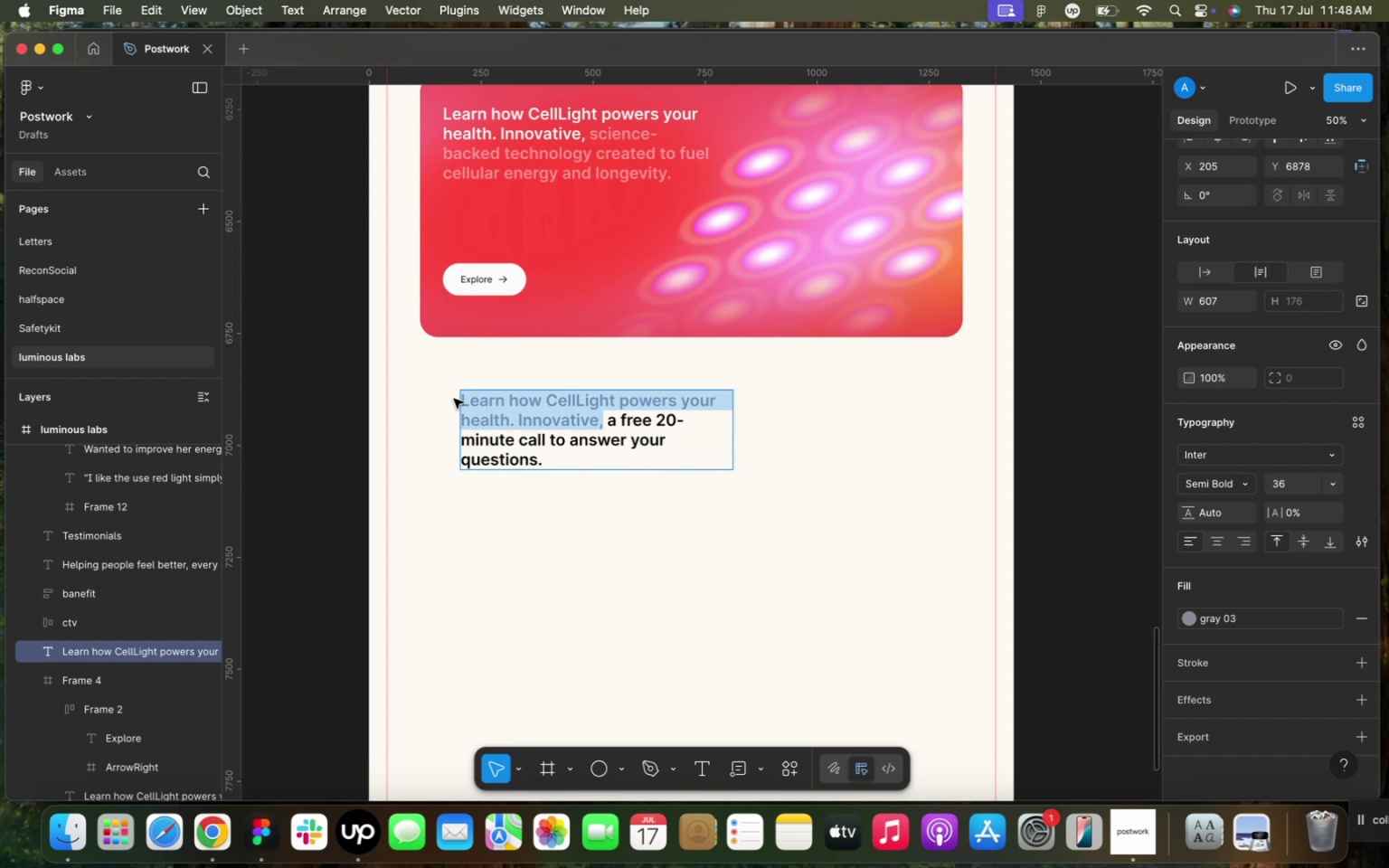 
type(We believe in meaningful conversation )
key(Backspace)
type(s. To help you out, we prof)
key(Backspace)
type(vide)
 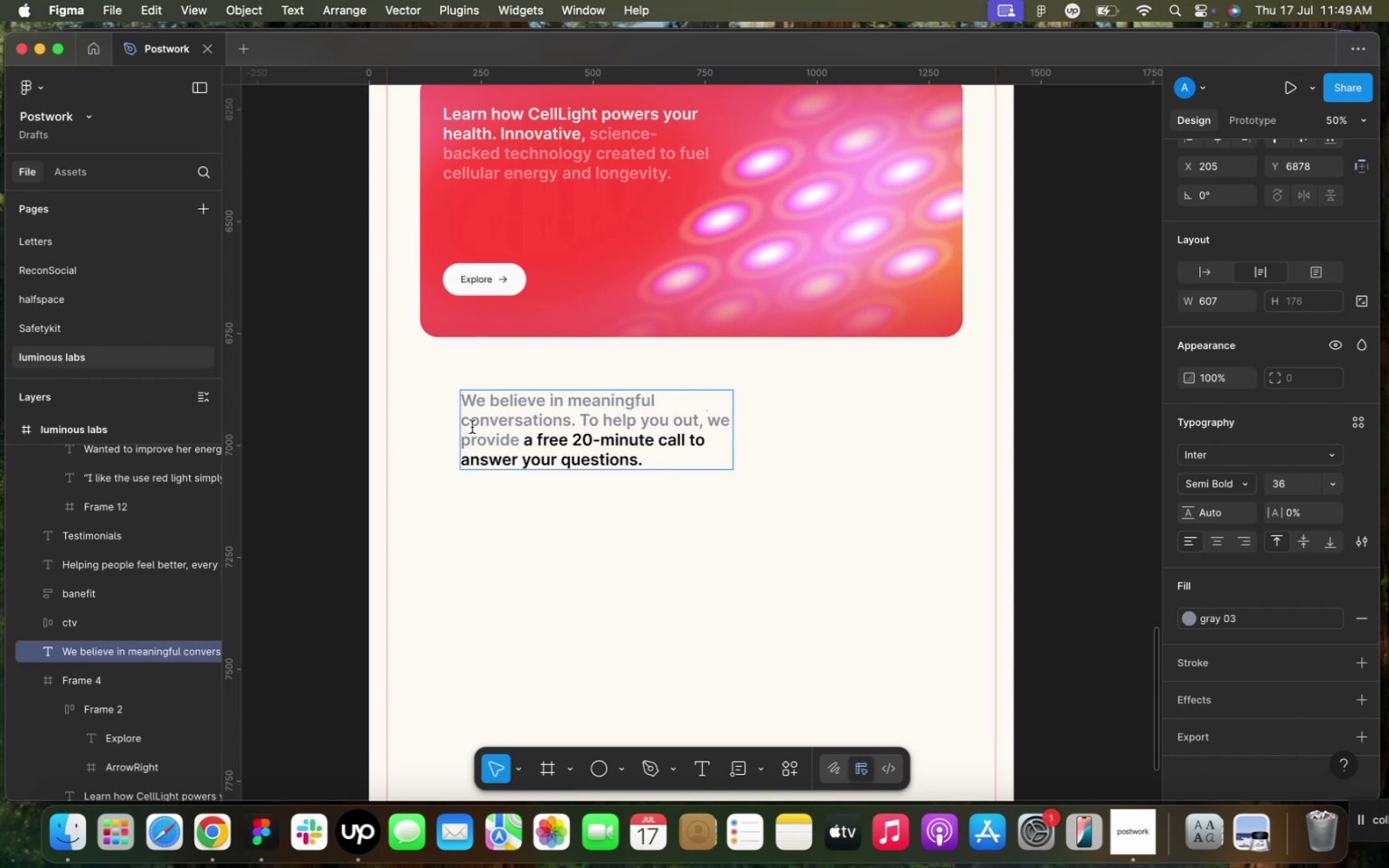 
left_click([555, 495])
 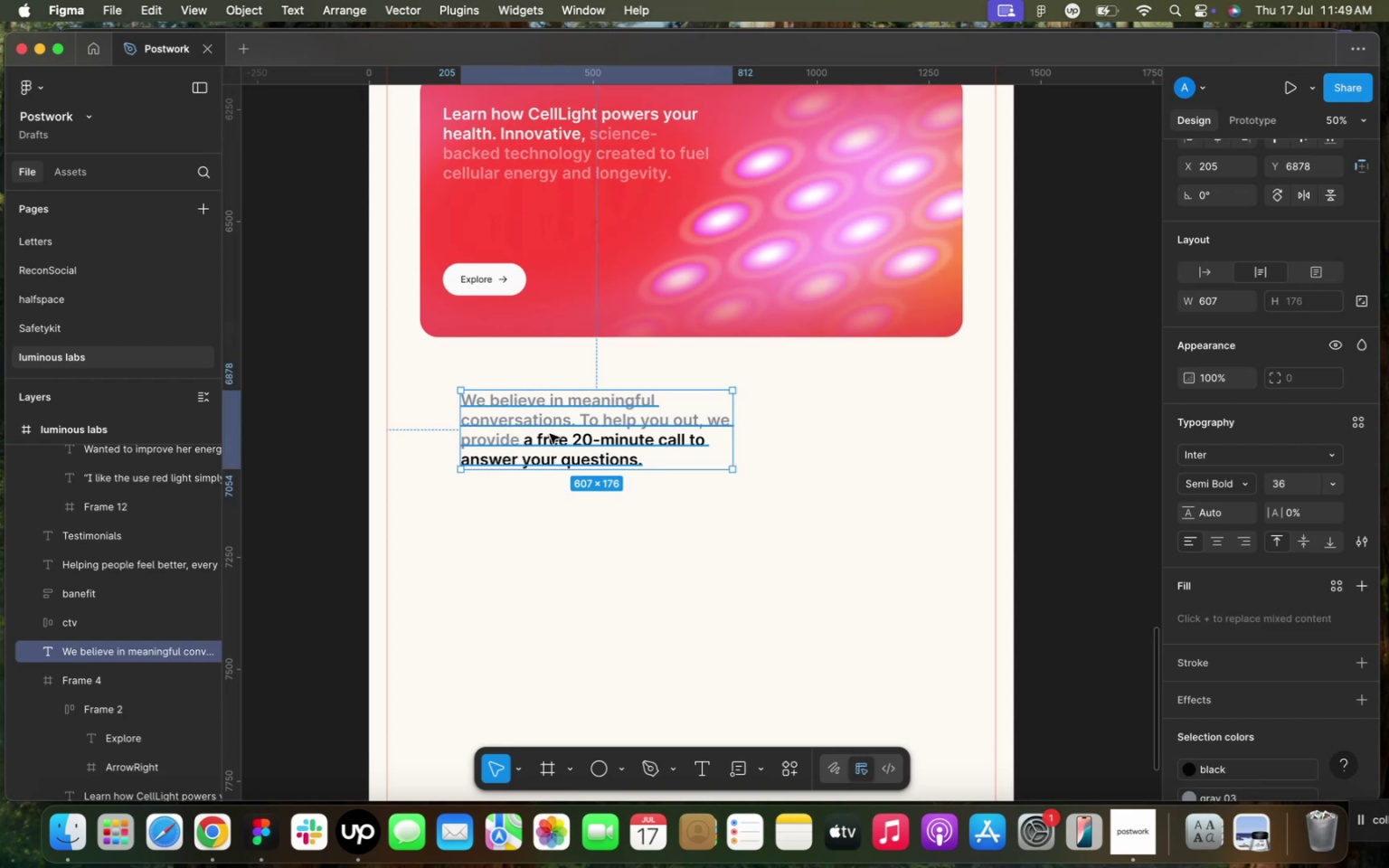 
left_click_drag(start_coordinate=[551, 434], to_coordinate=[537, 437])
 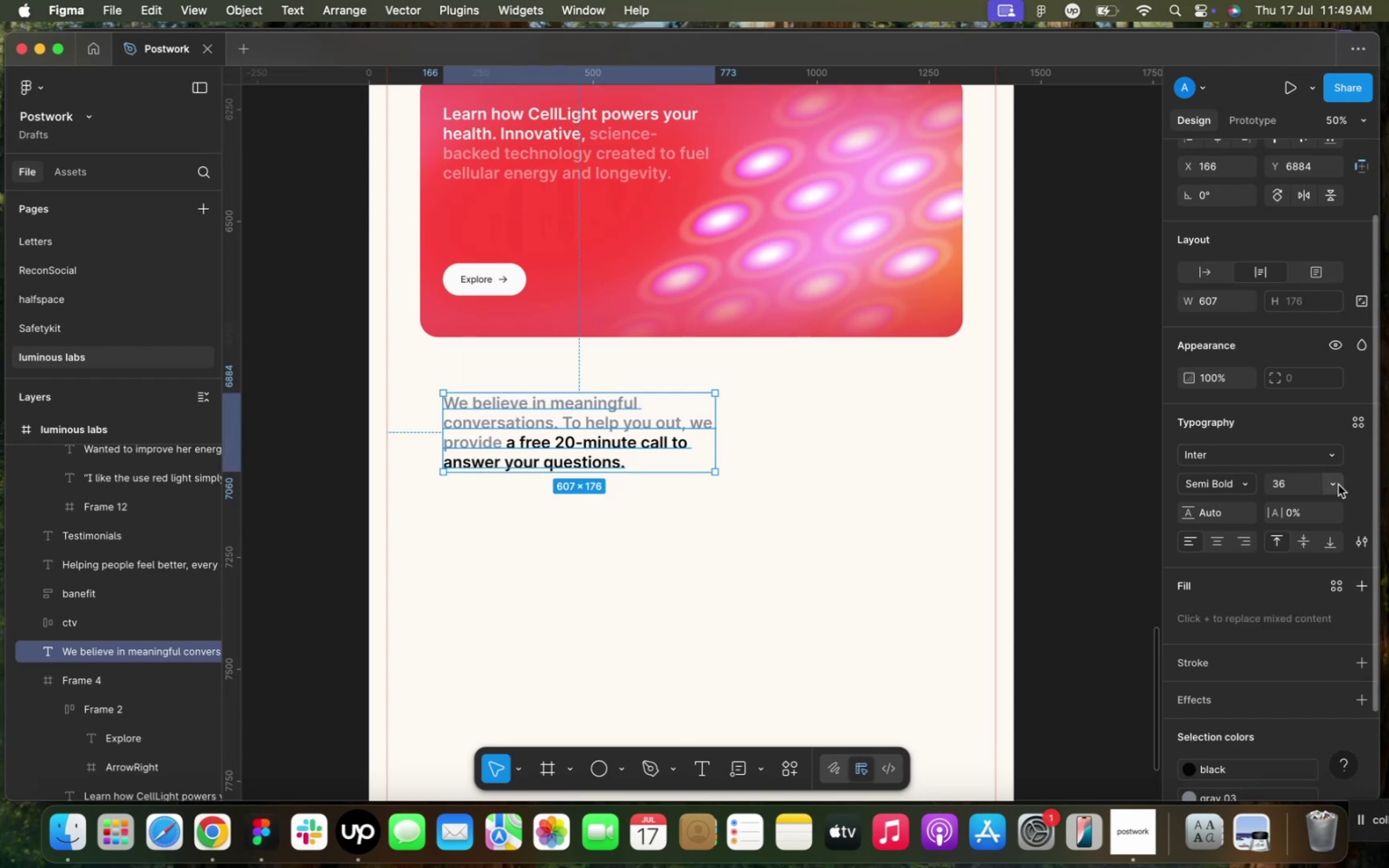 
double_click([1338, 485])
 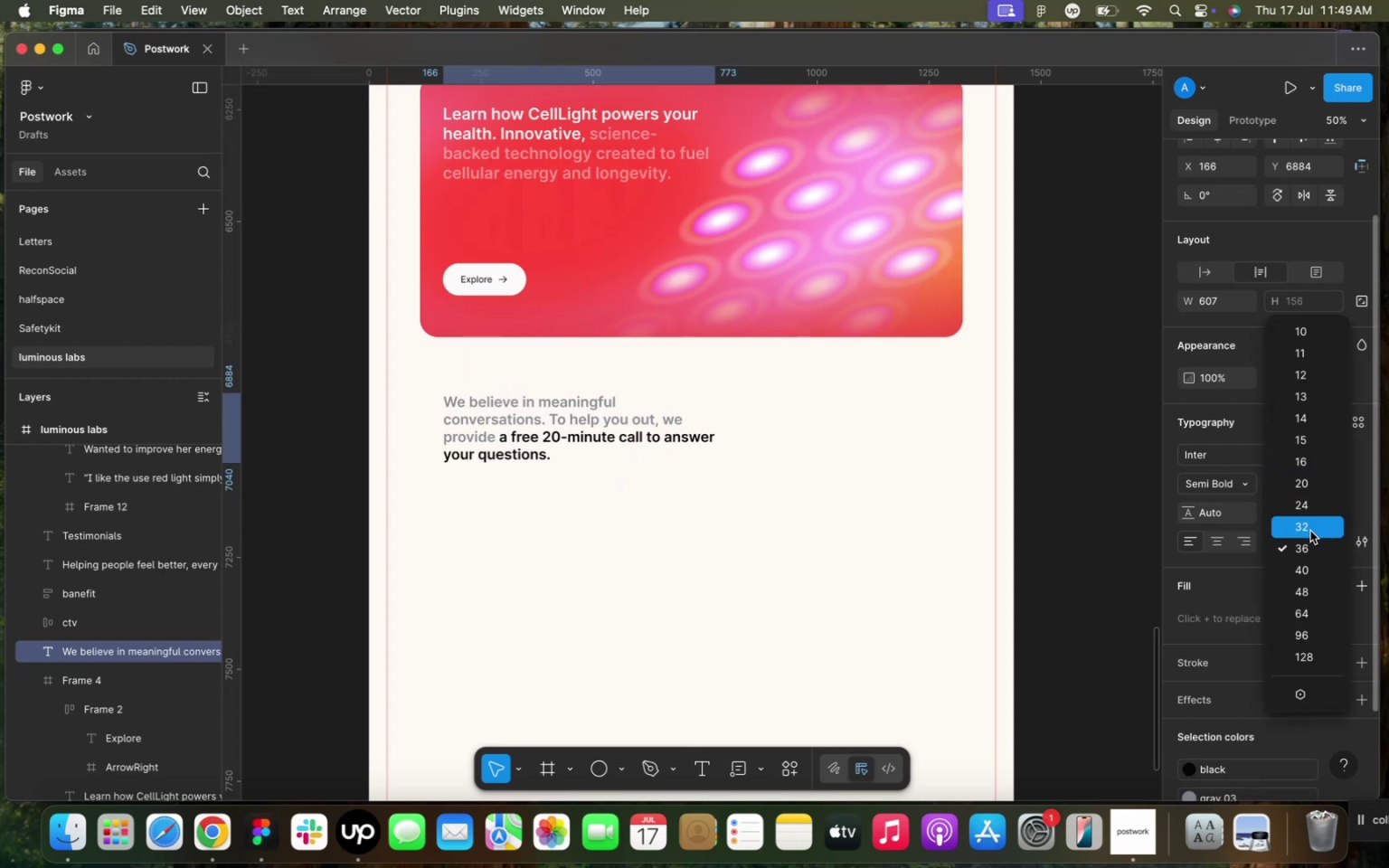 
left_click([1310, 531])
 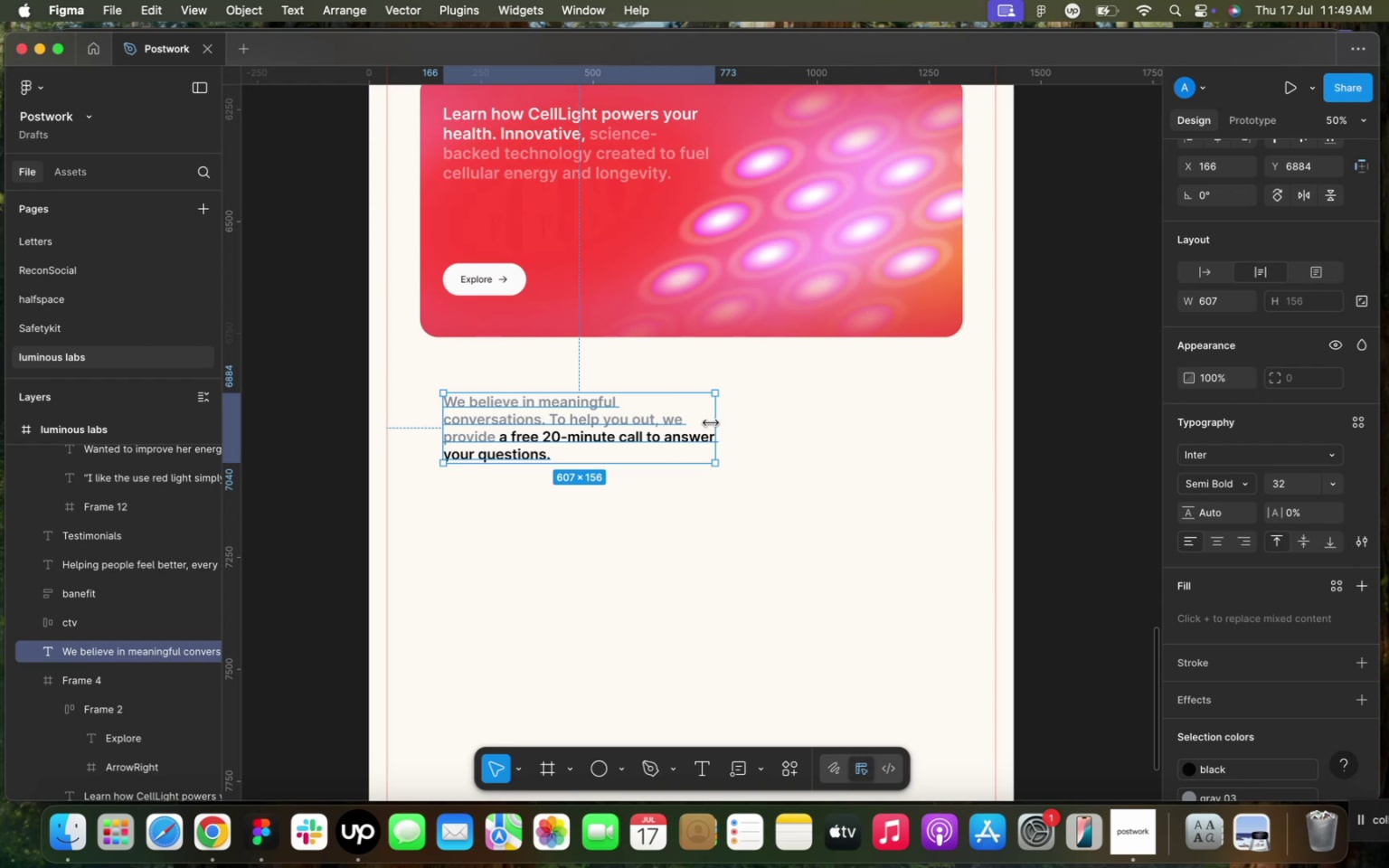 
left_click_drag(start_coordinate=[713, 423], to_coordinate=[663, 426])
 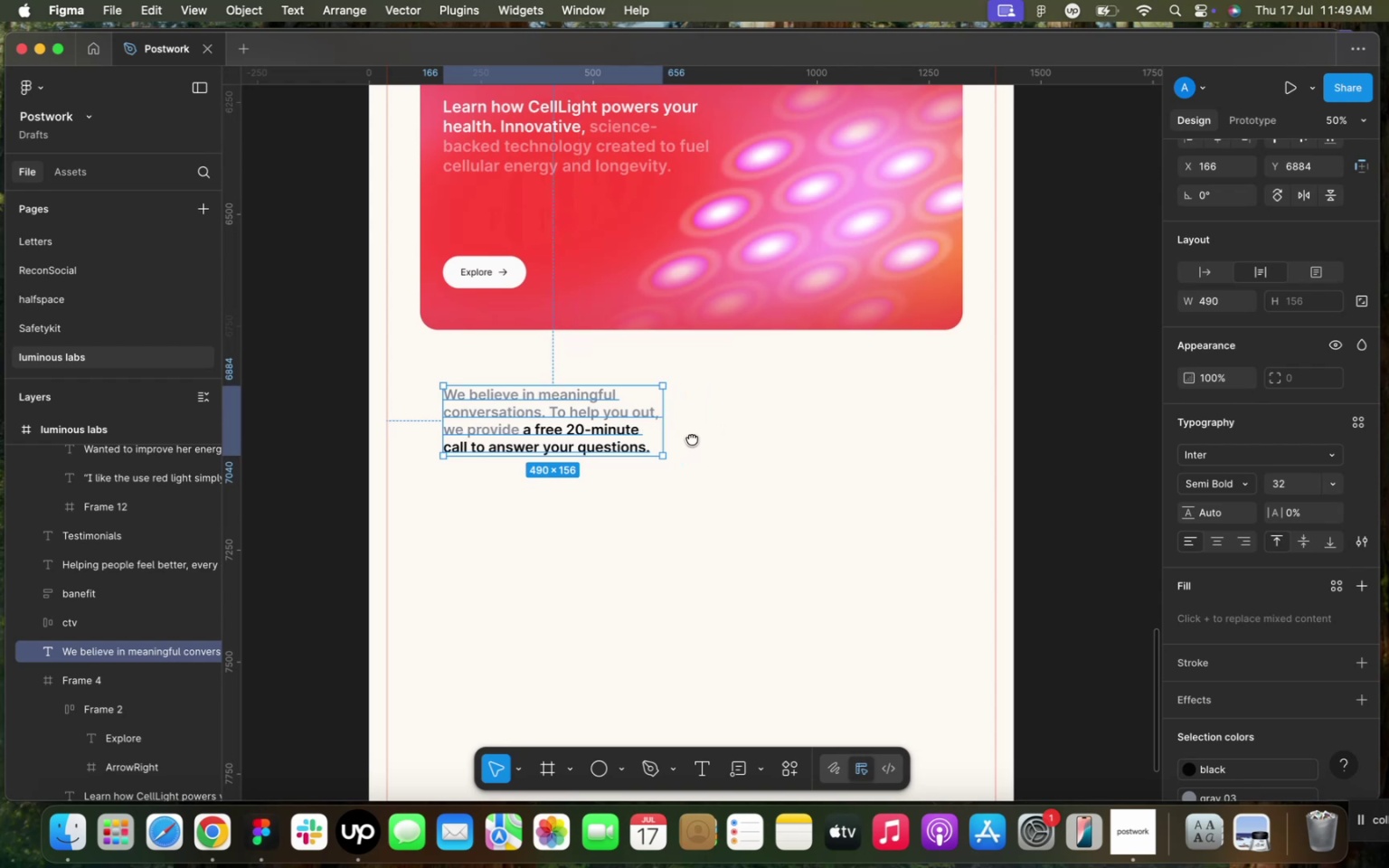 
scroll: coordinate [690, 438], scroll_direction: down, amount: 1.0
 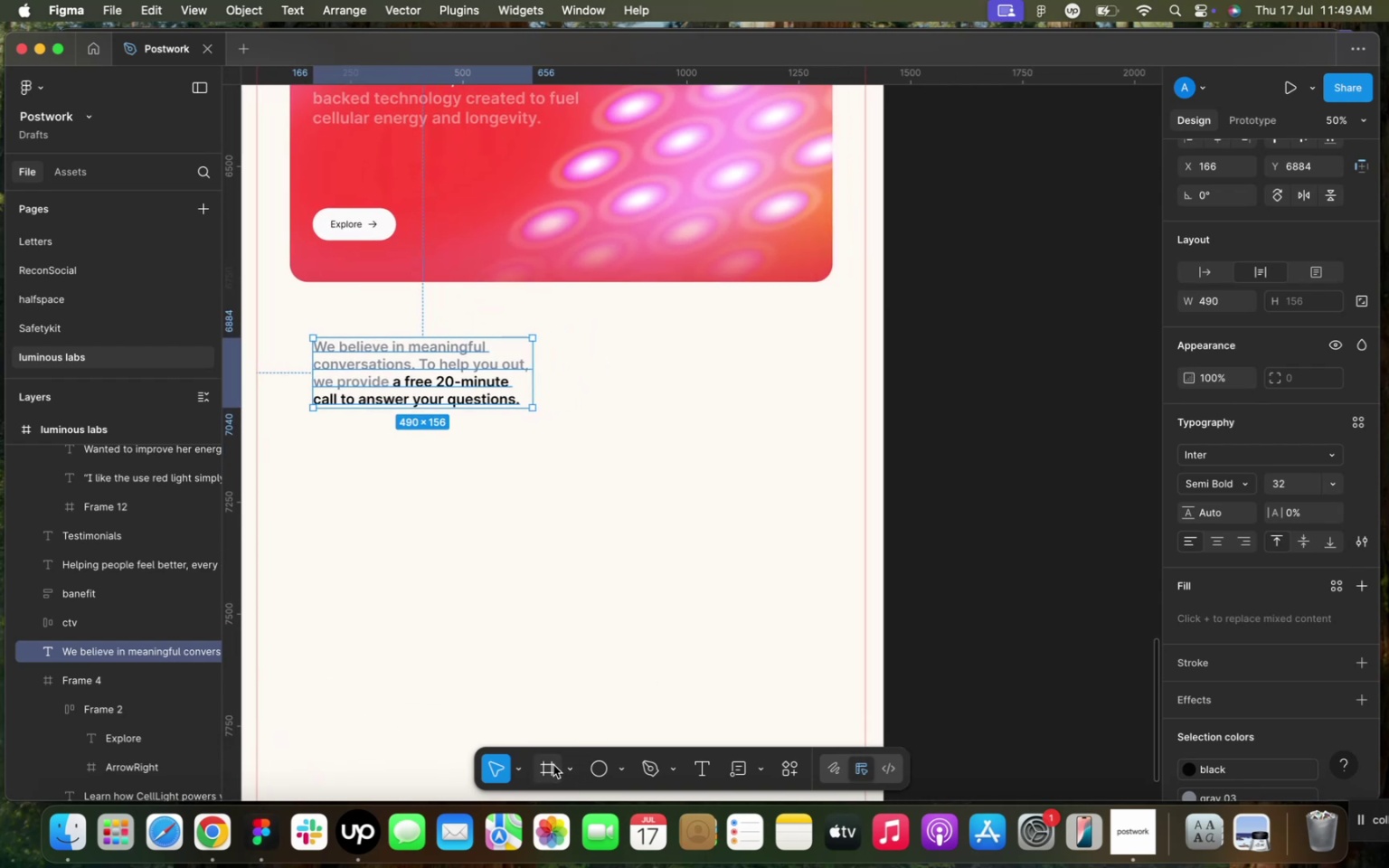 
left_click([552, 766])
 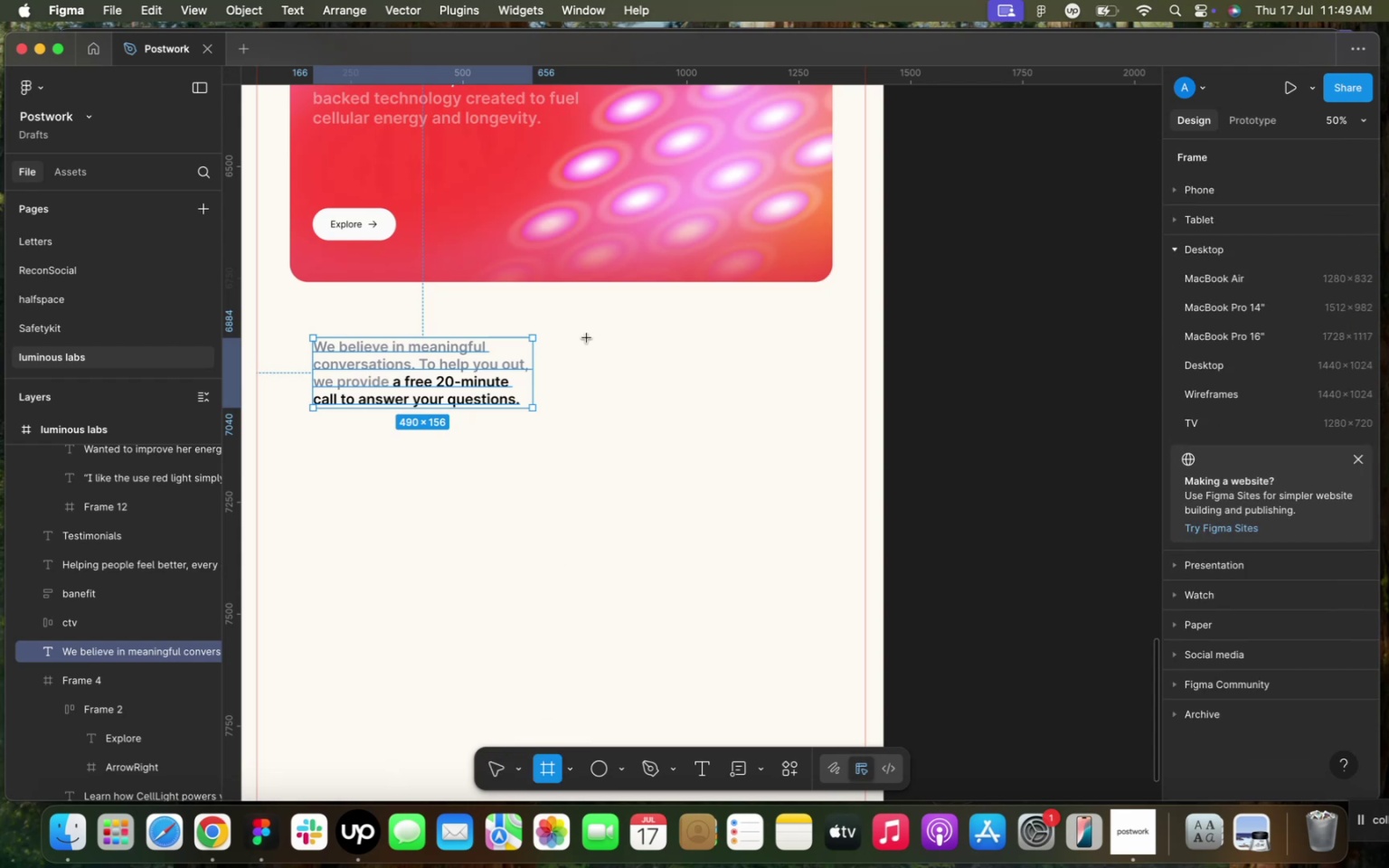 
left_click_drag(start_coordinate=[583, 334], to_coordinate=[832, 380])
 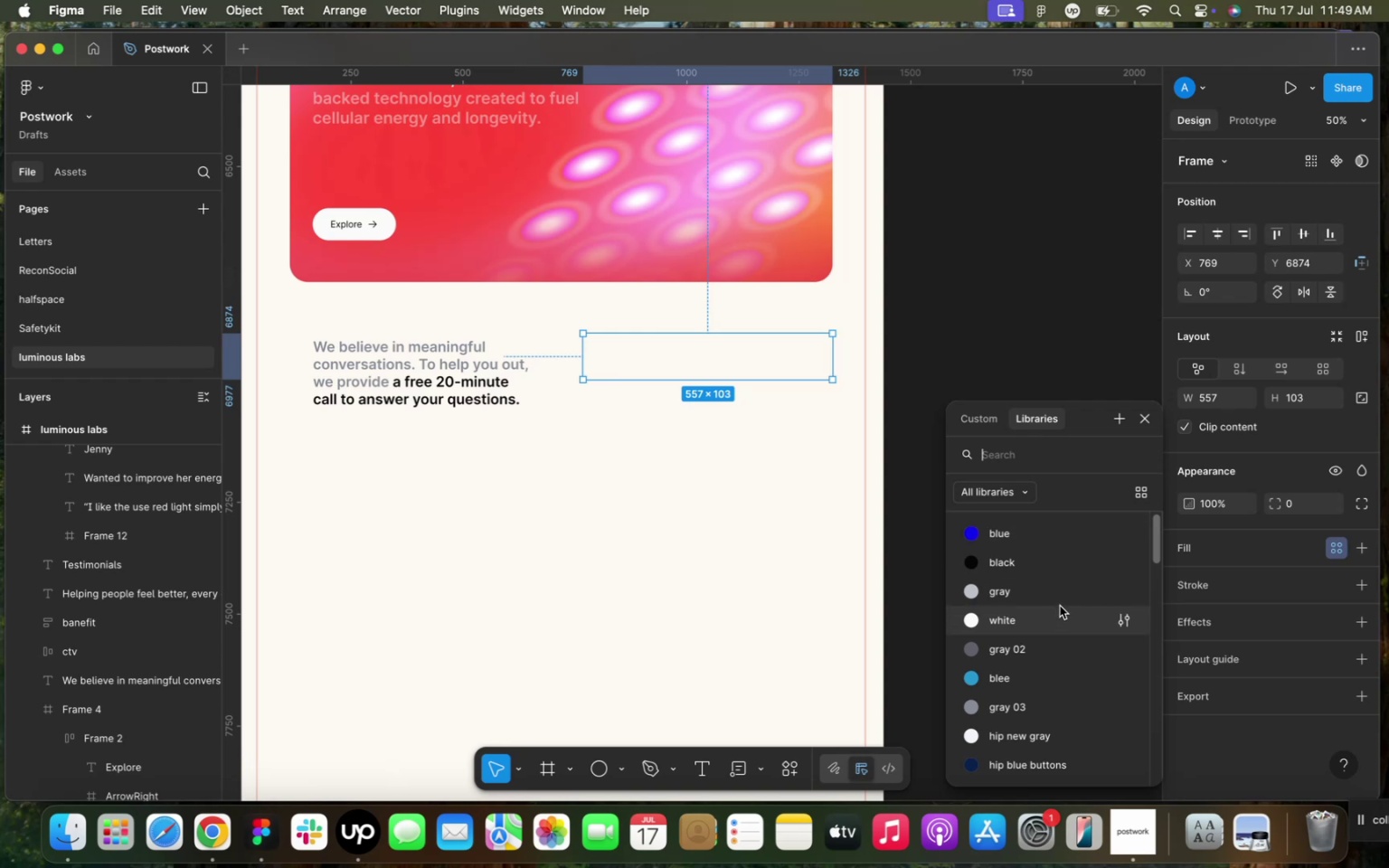 
wait(5.97)
 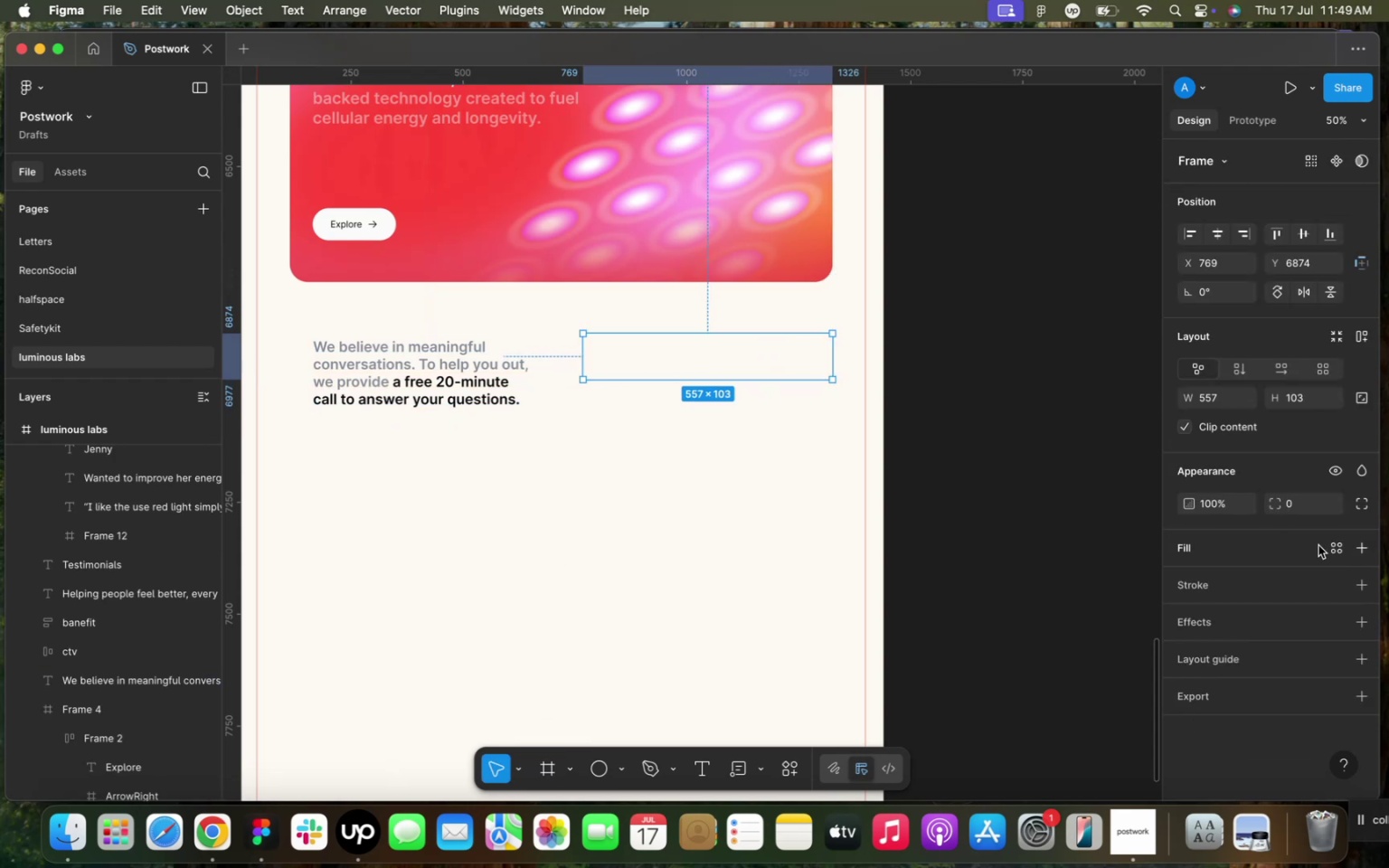 
scroll: coordinate [1013, 629], scroll_direction: down, amount: 19.0
 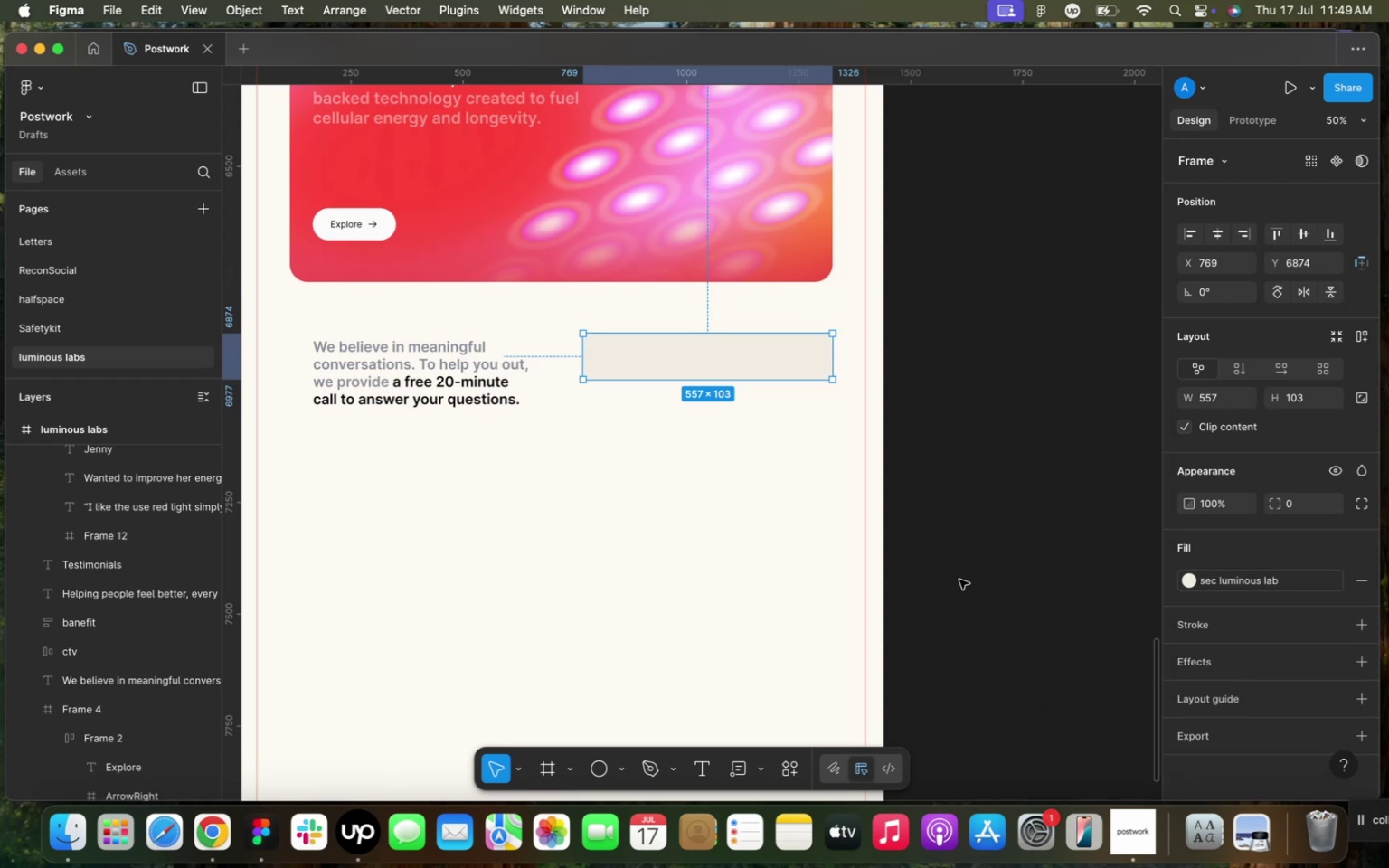 
left_click([997, 559])
 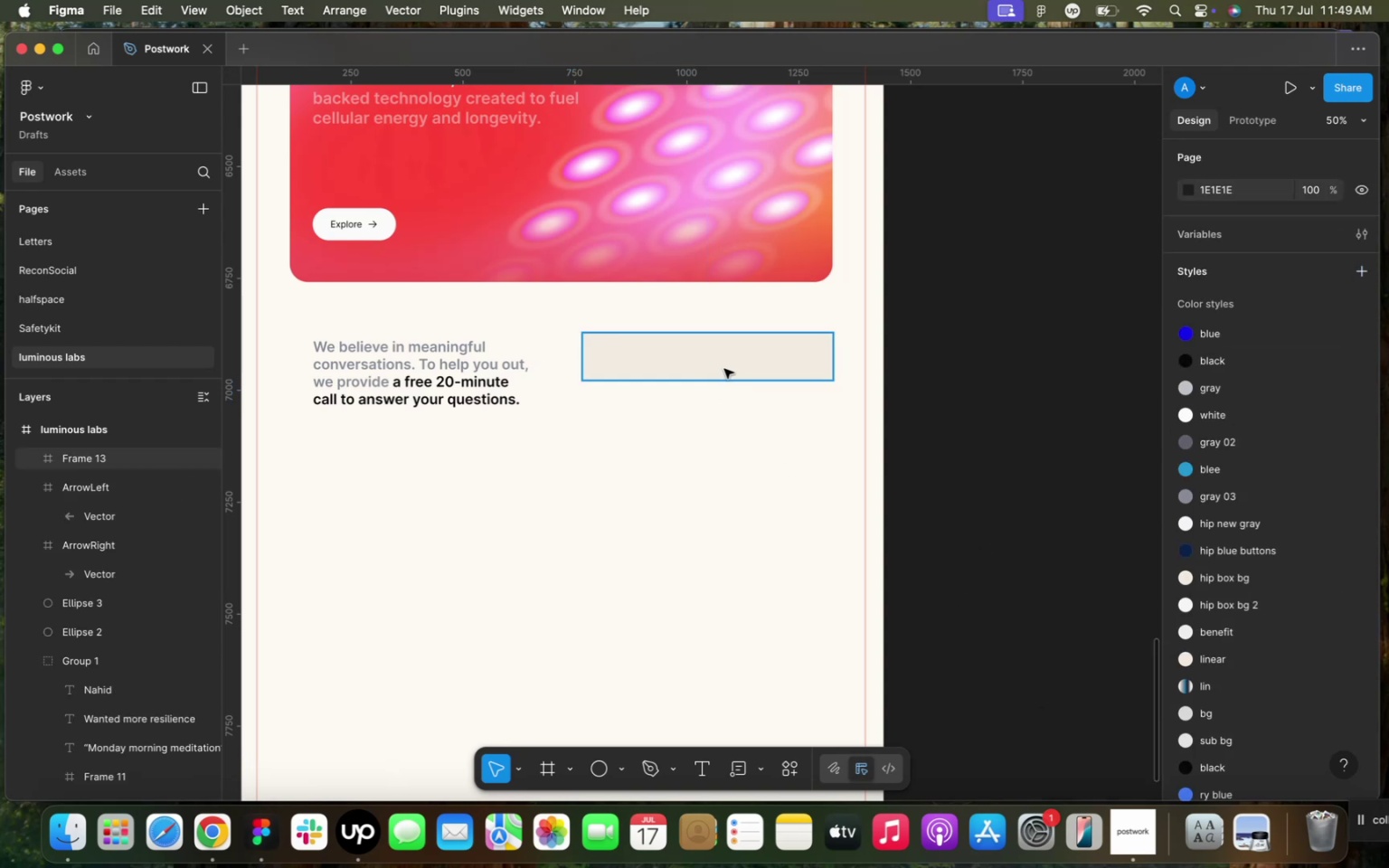 
left_click([725, 366])
 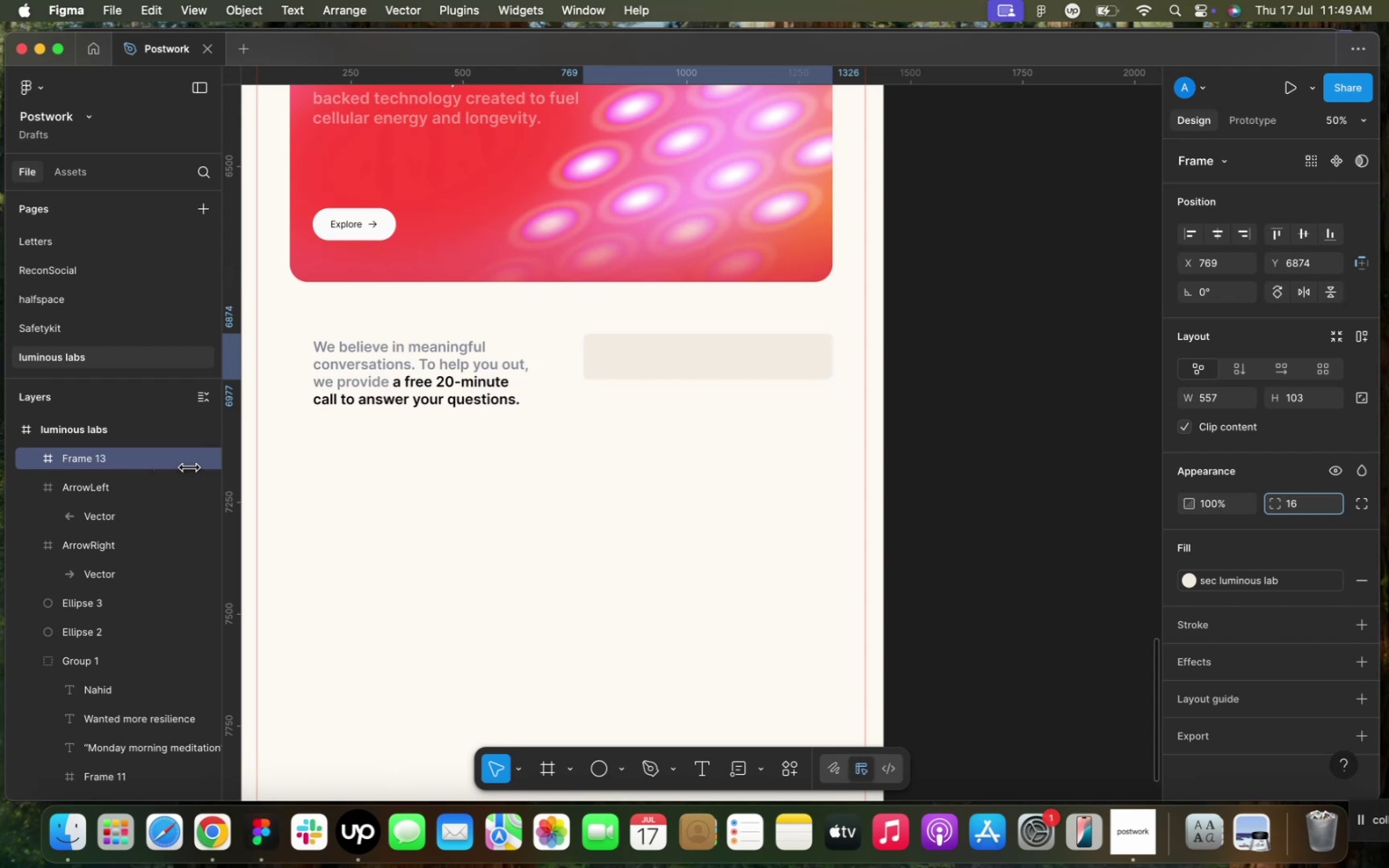 
wait(18.58)
 